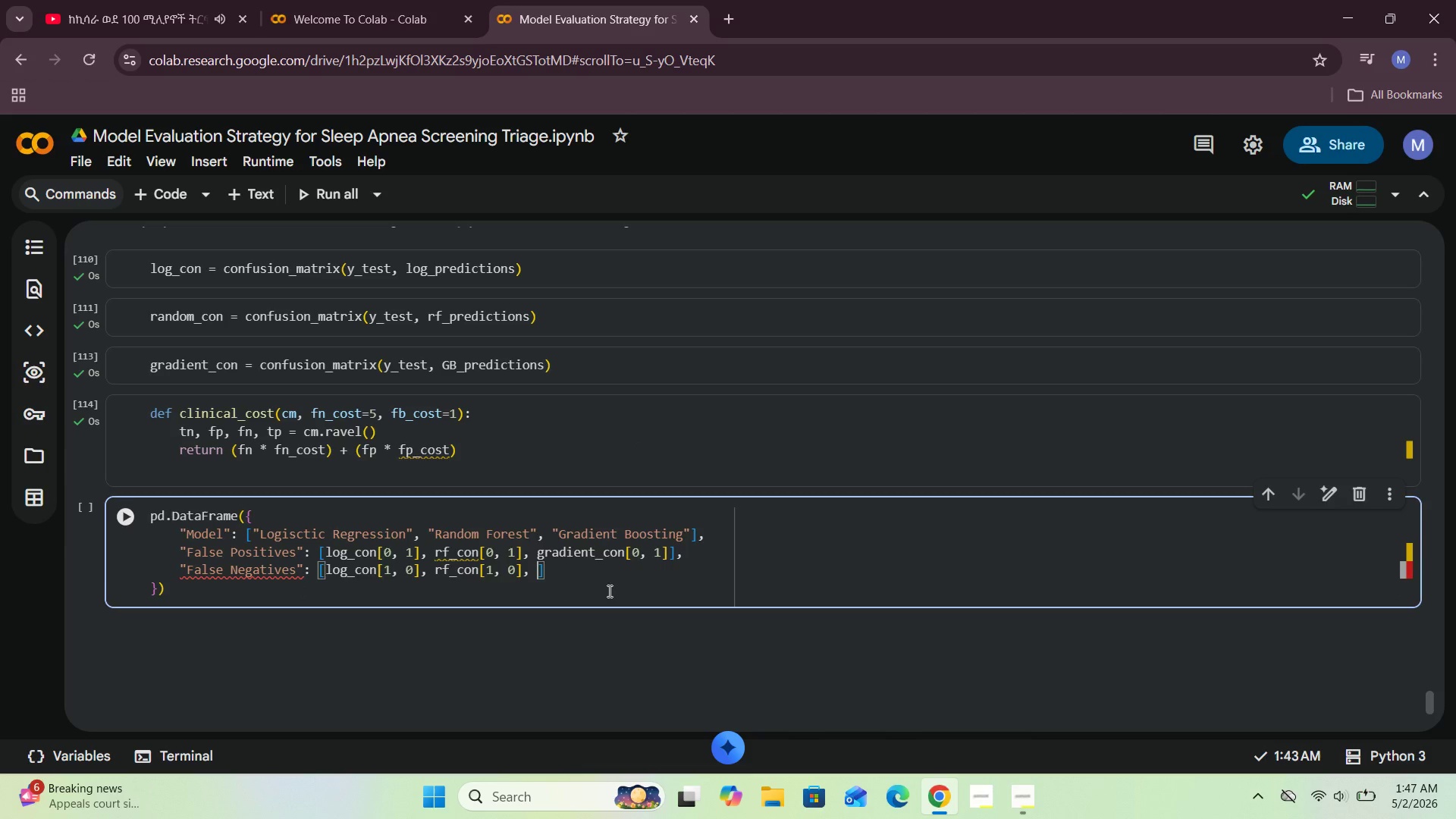 
type(gradent_cn[1, 0)
 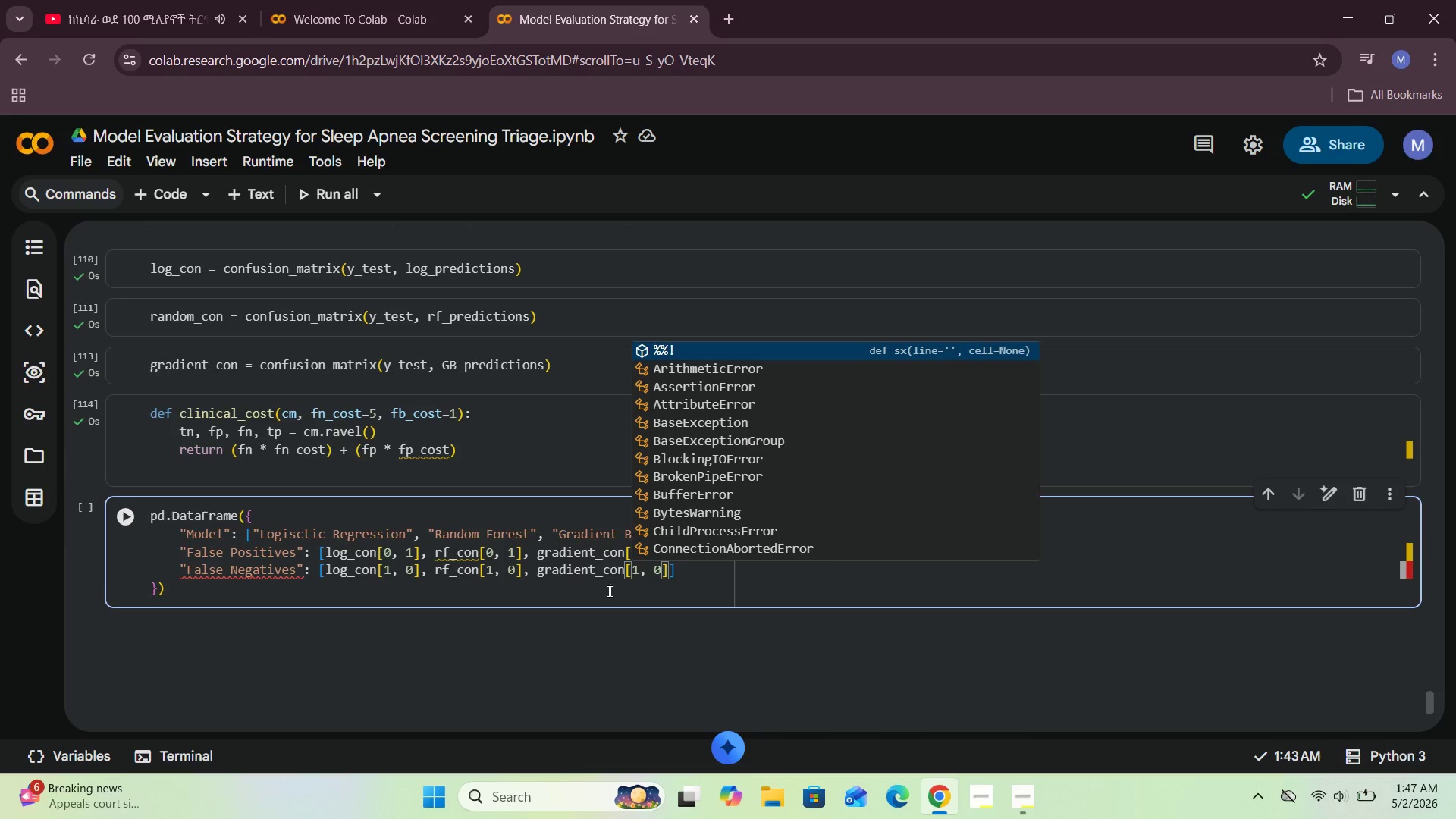 
hold_key(key=I, duration=0.39)
 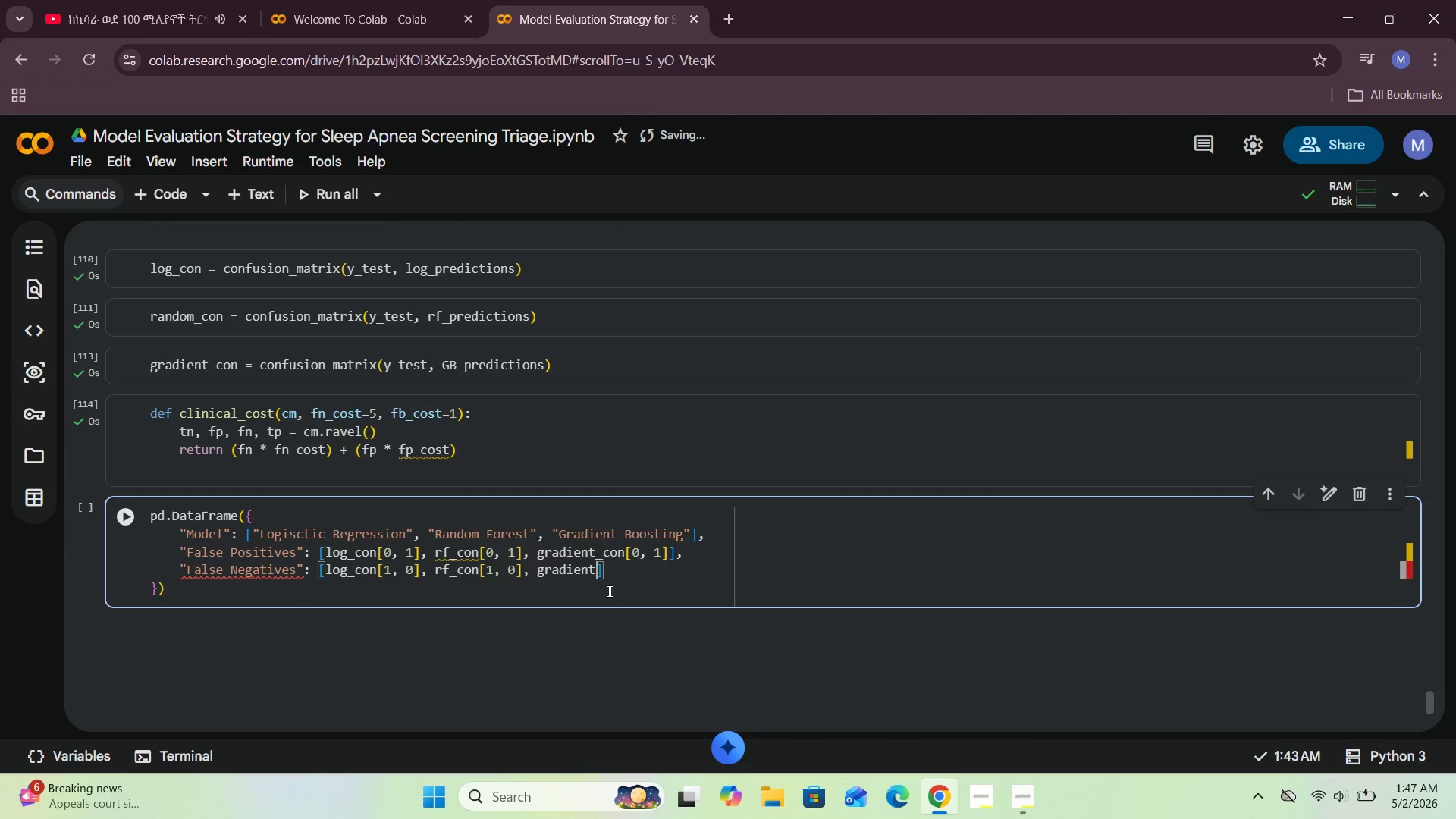 
hold_key(key=O, duration=0.36)
 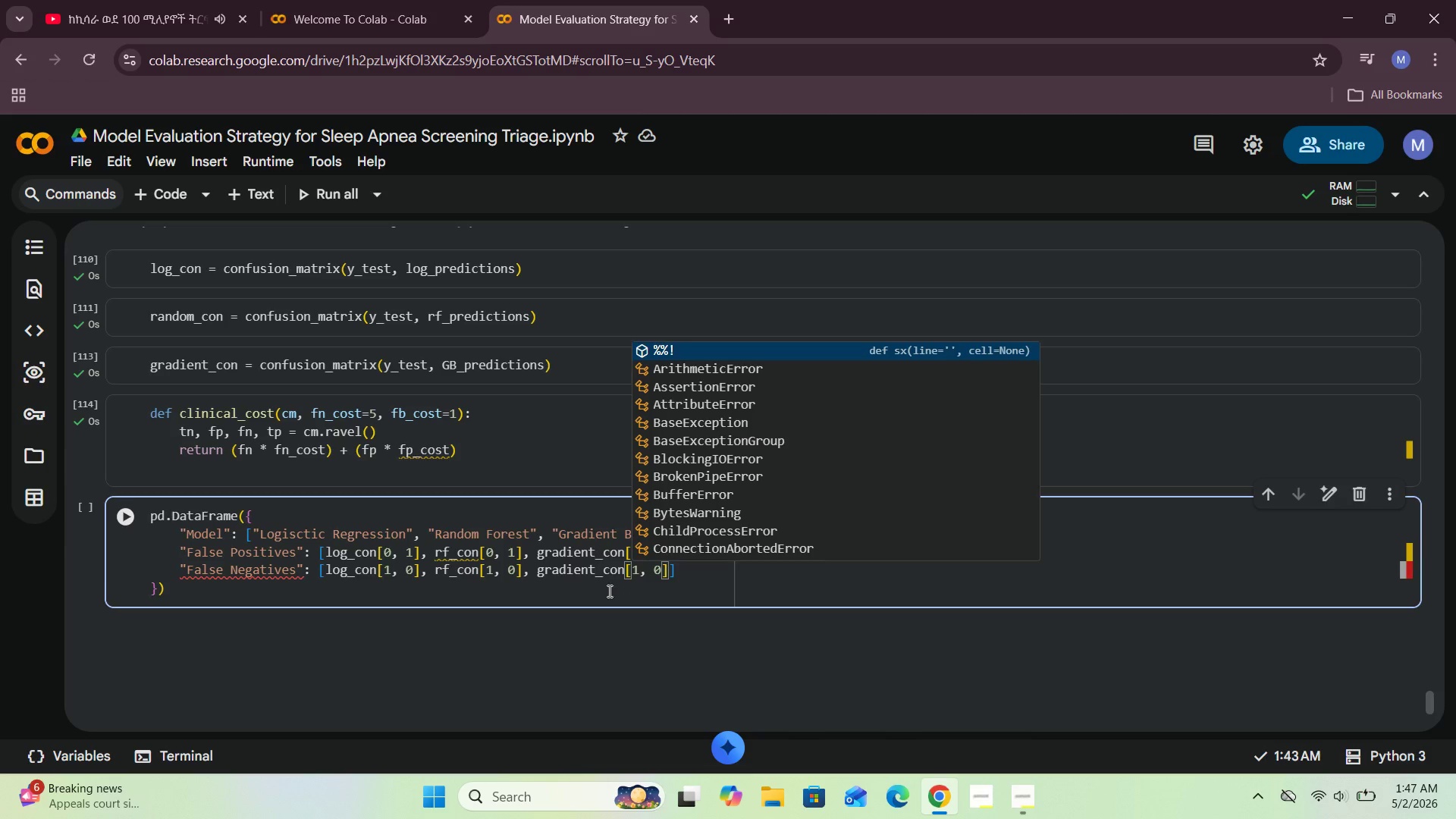 
wait(5.66)
 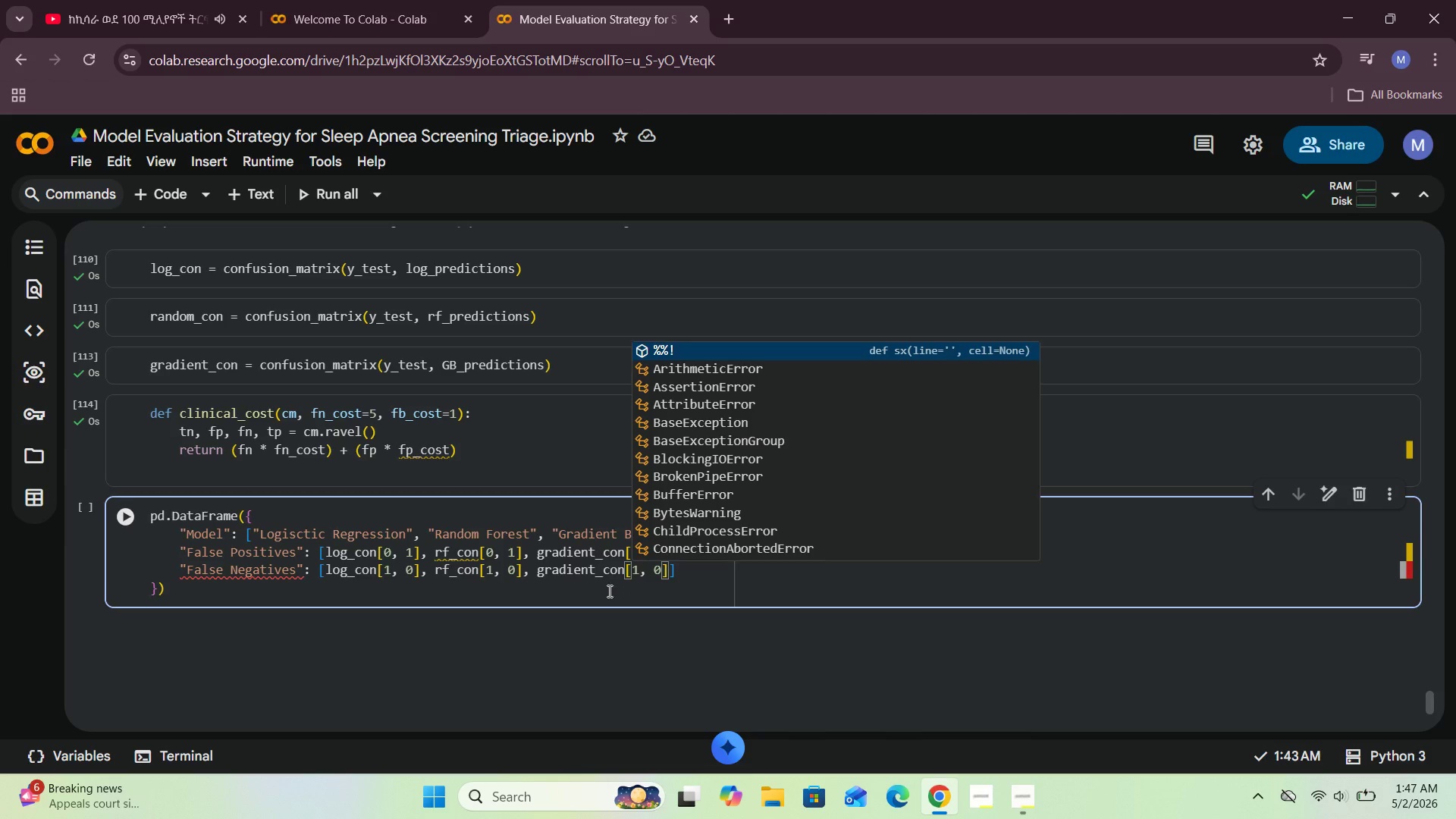 
left_click([682, 579])
 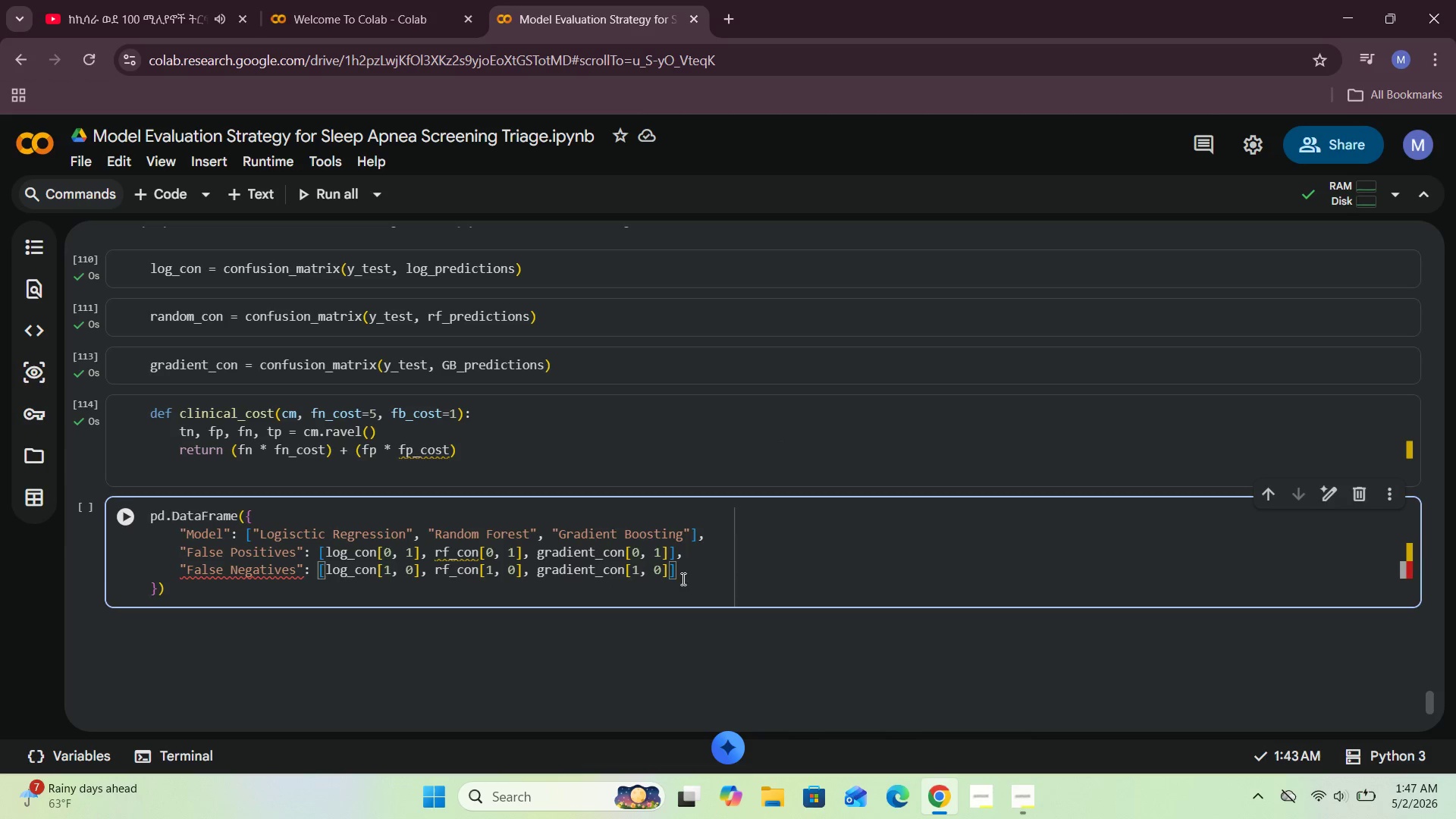 
key(Comma)
 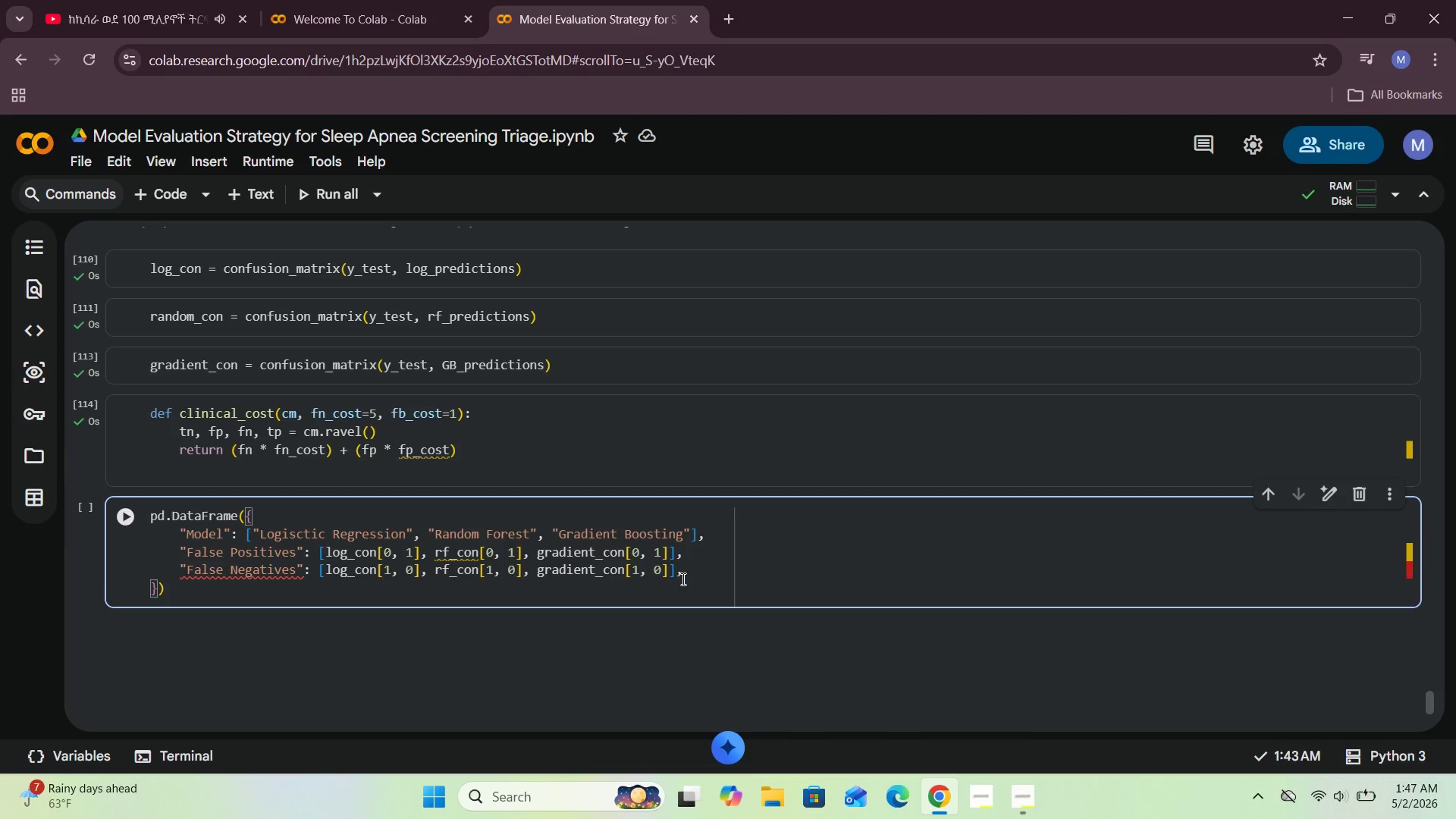 
key(Enter)
 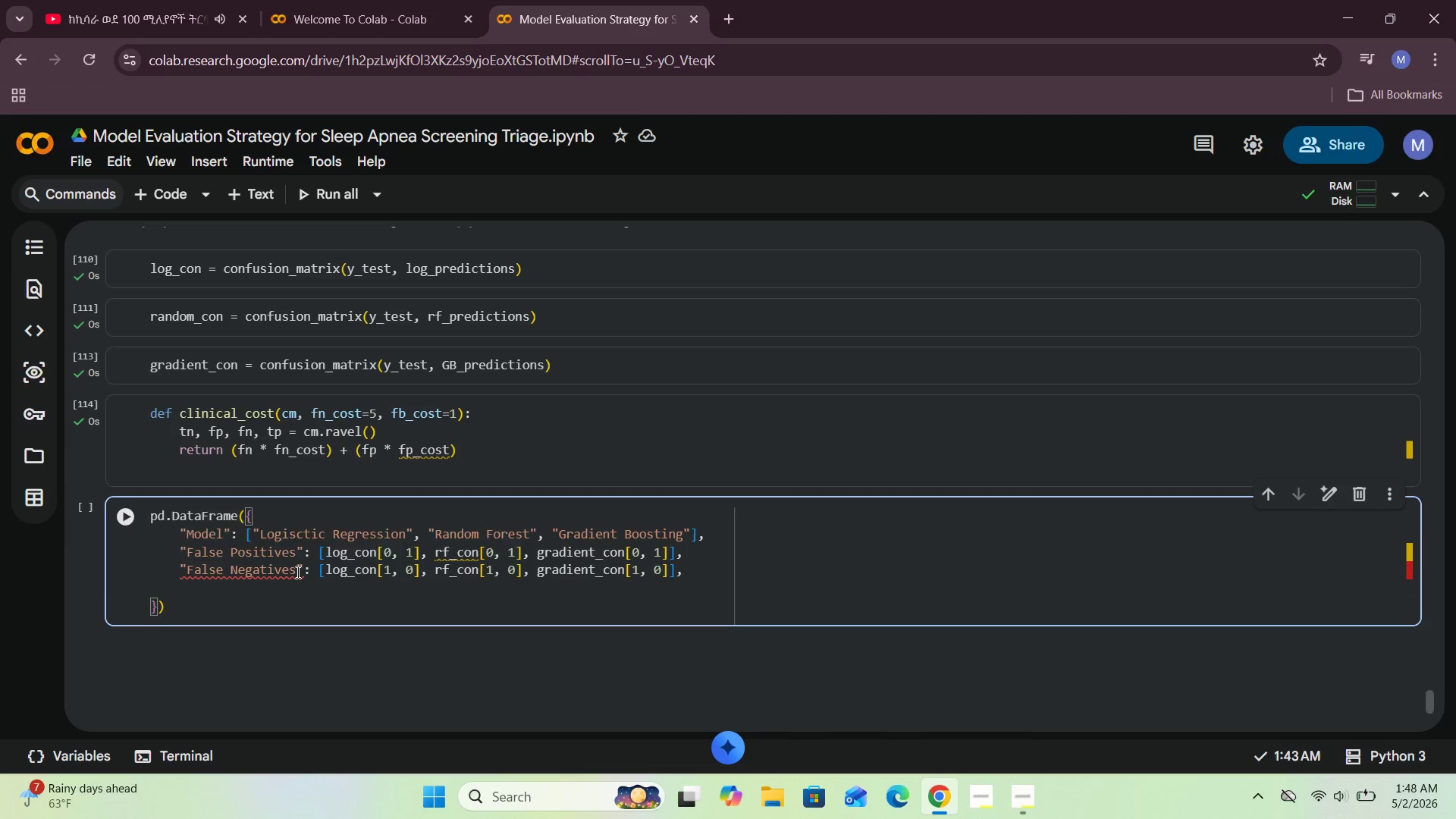 
wait(8.69)
 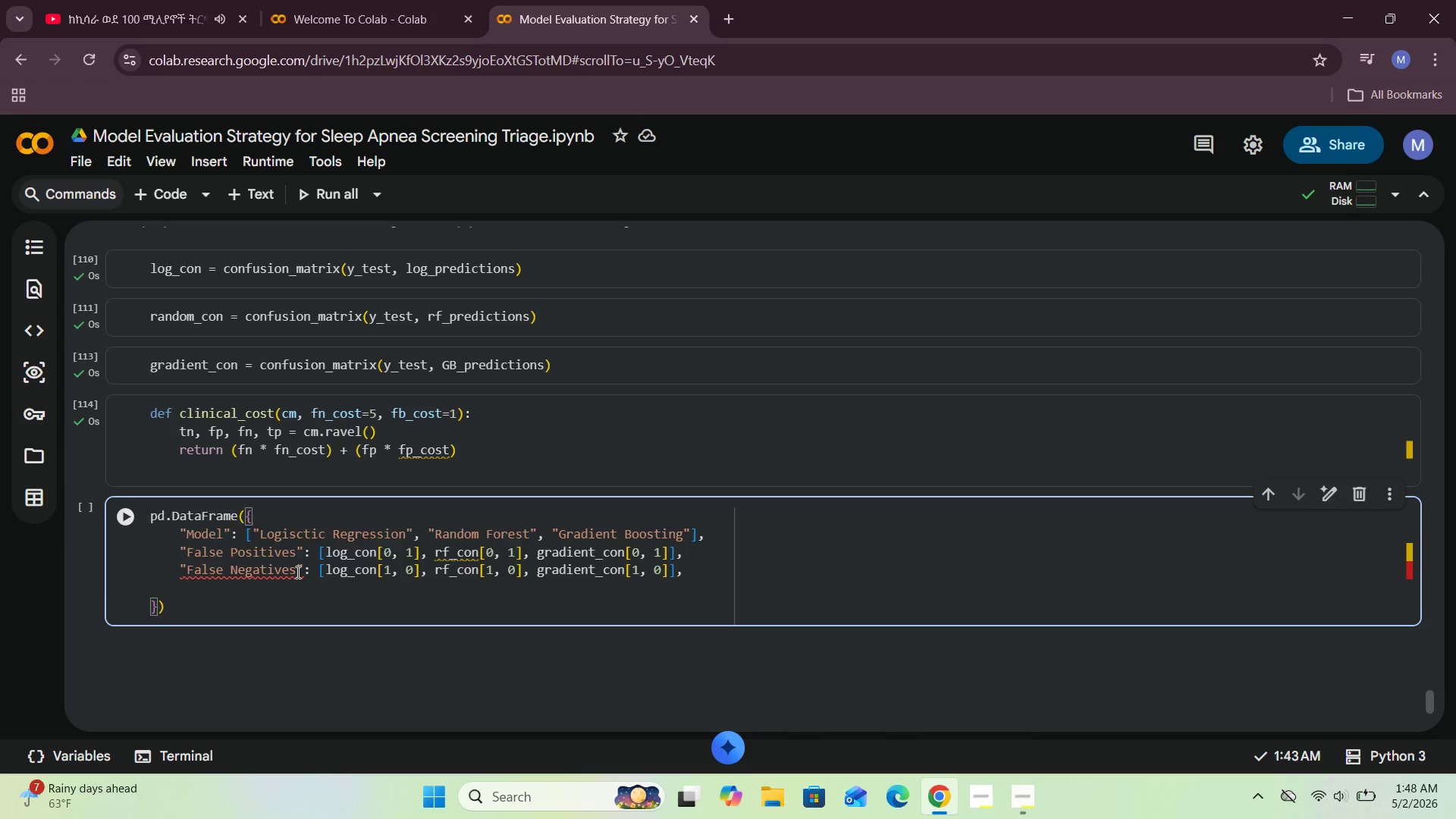 
left_click([268, 577])
 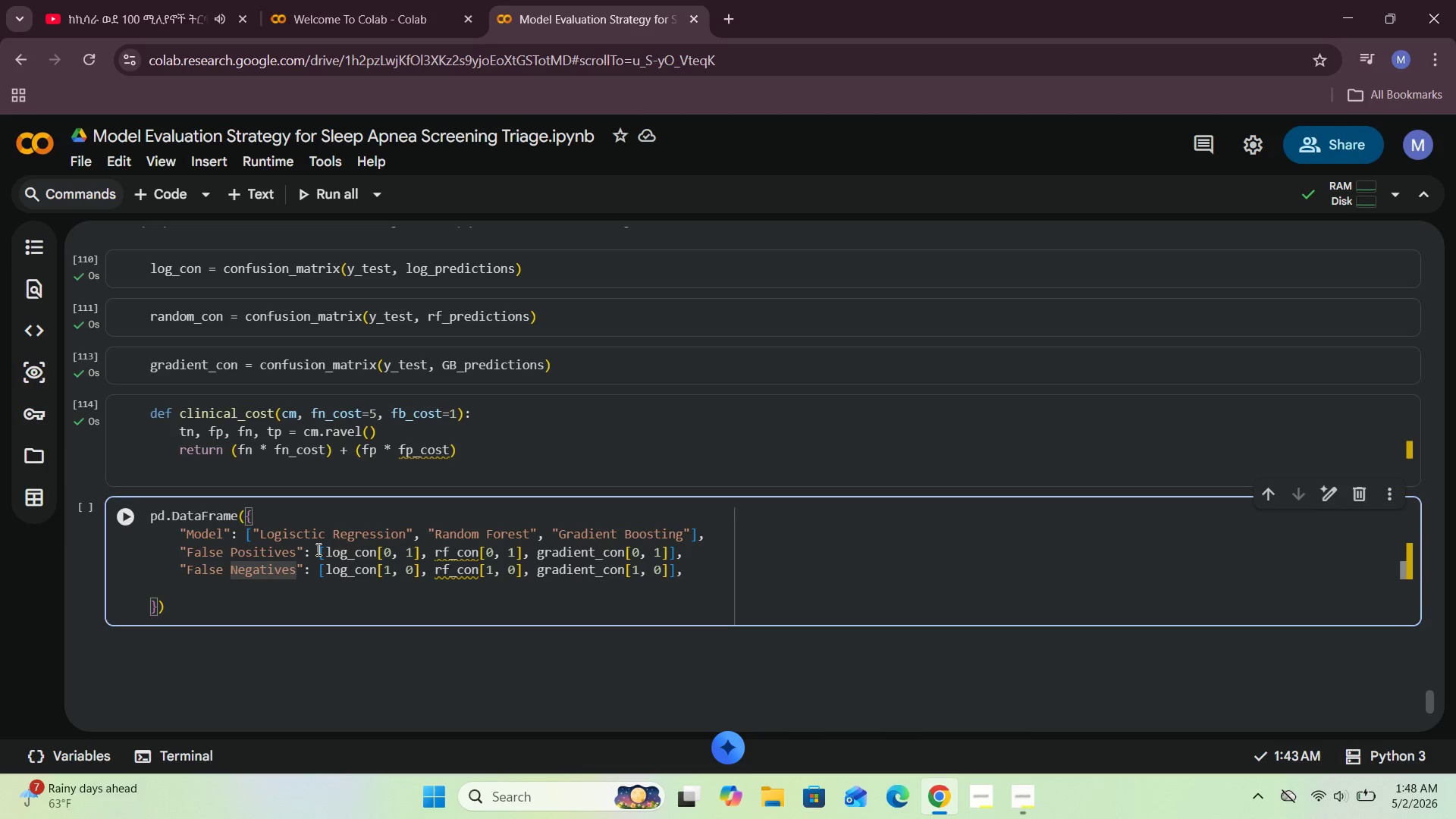 
wait(44.44)
 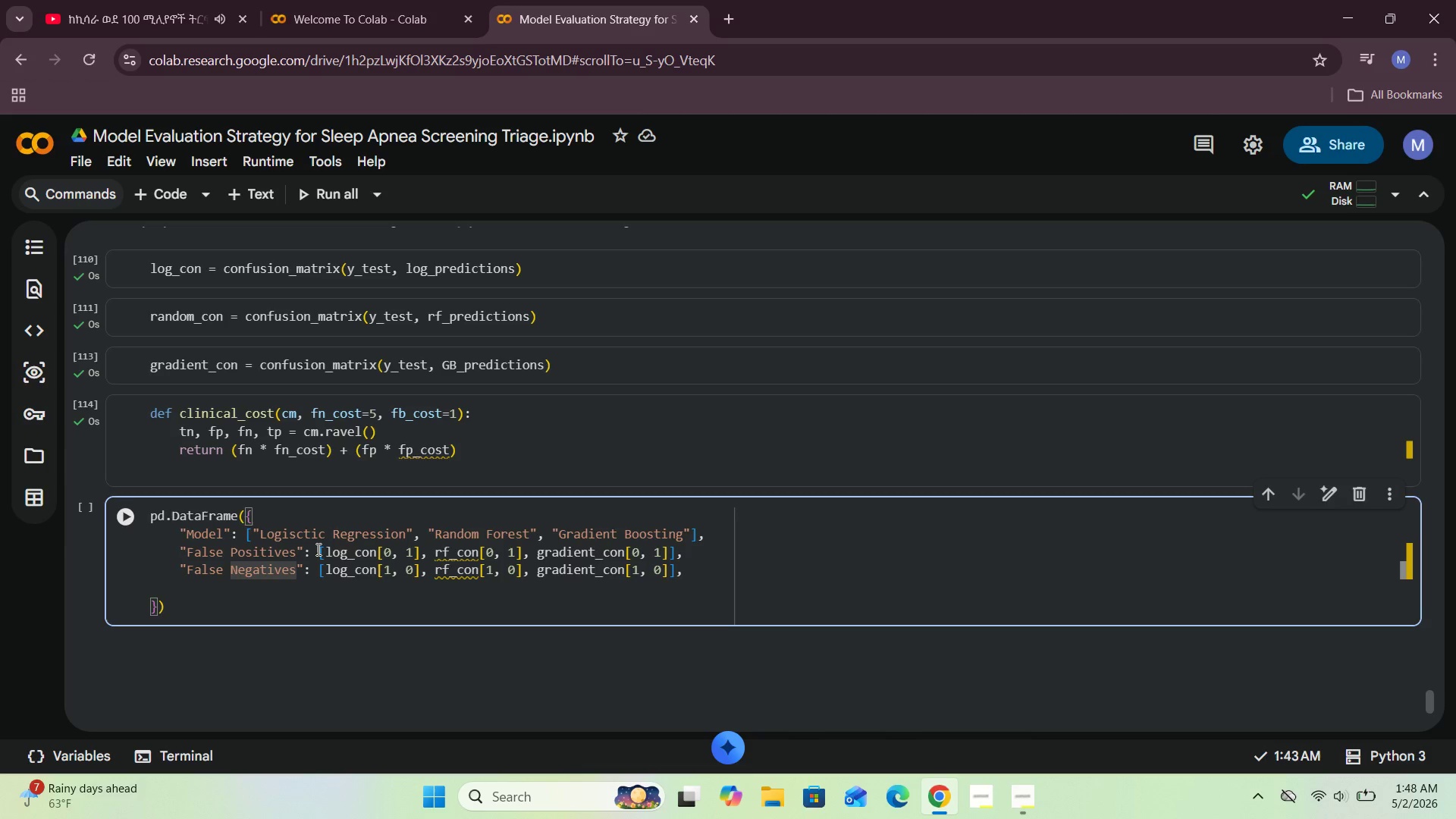 
left_click([701, 573])
 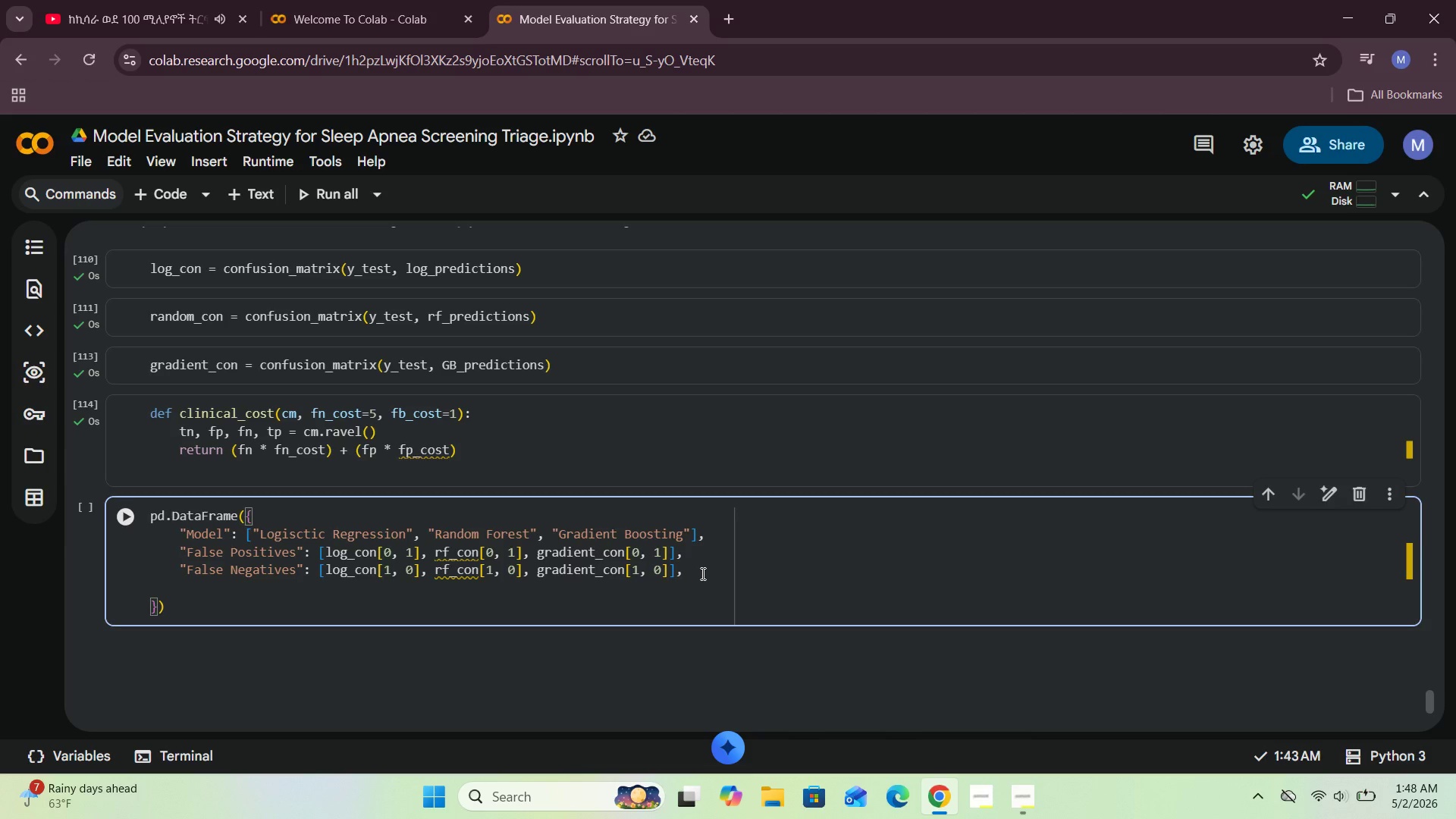 
key(Enter)
 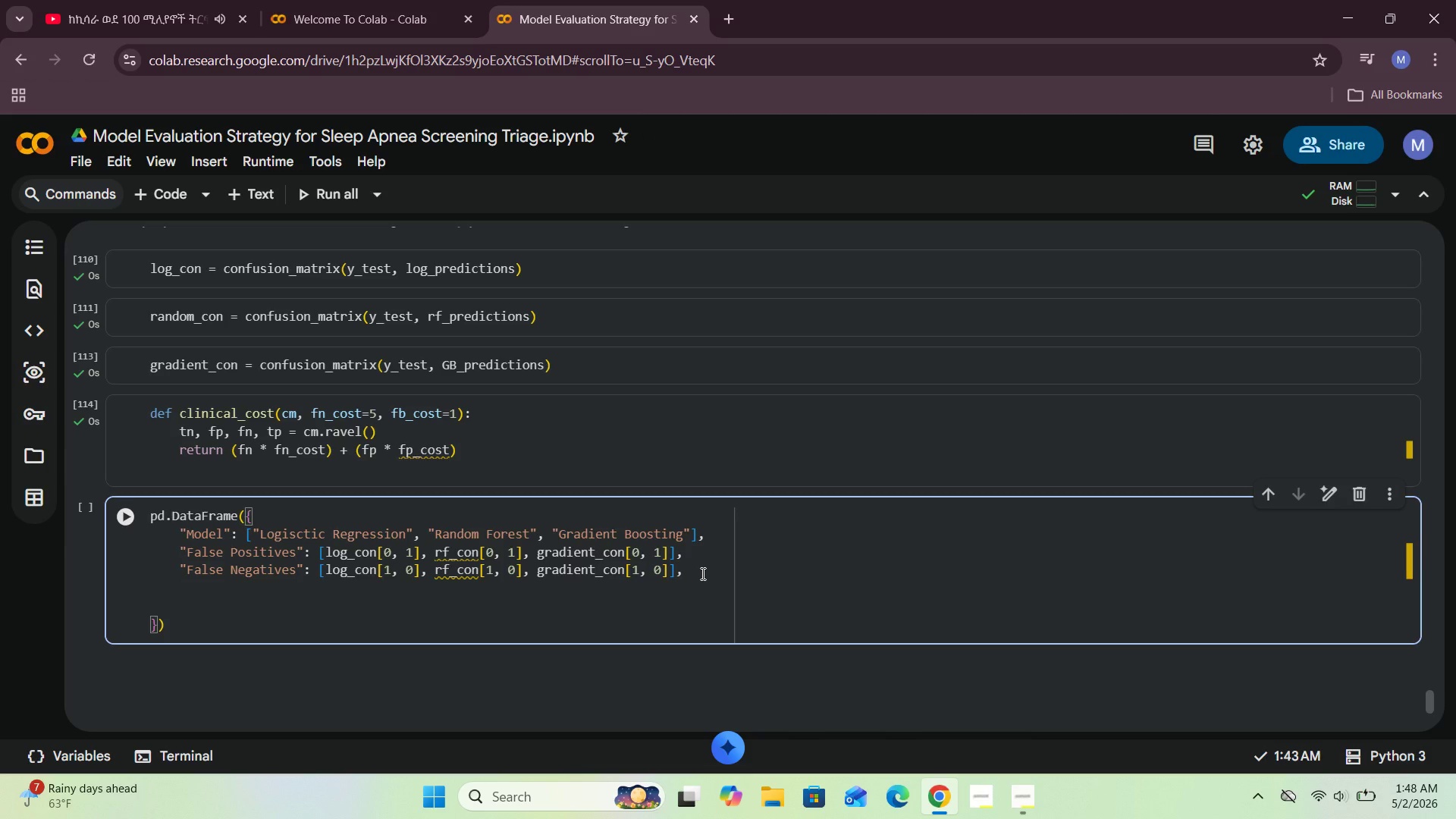 
type("Clinical Cost Score)
 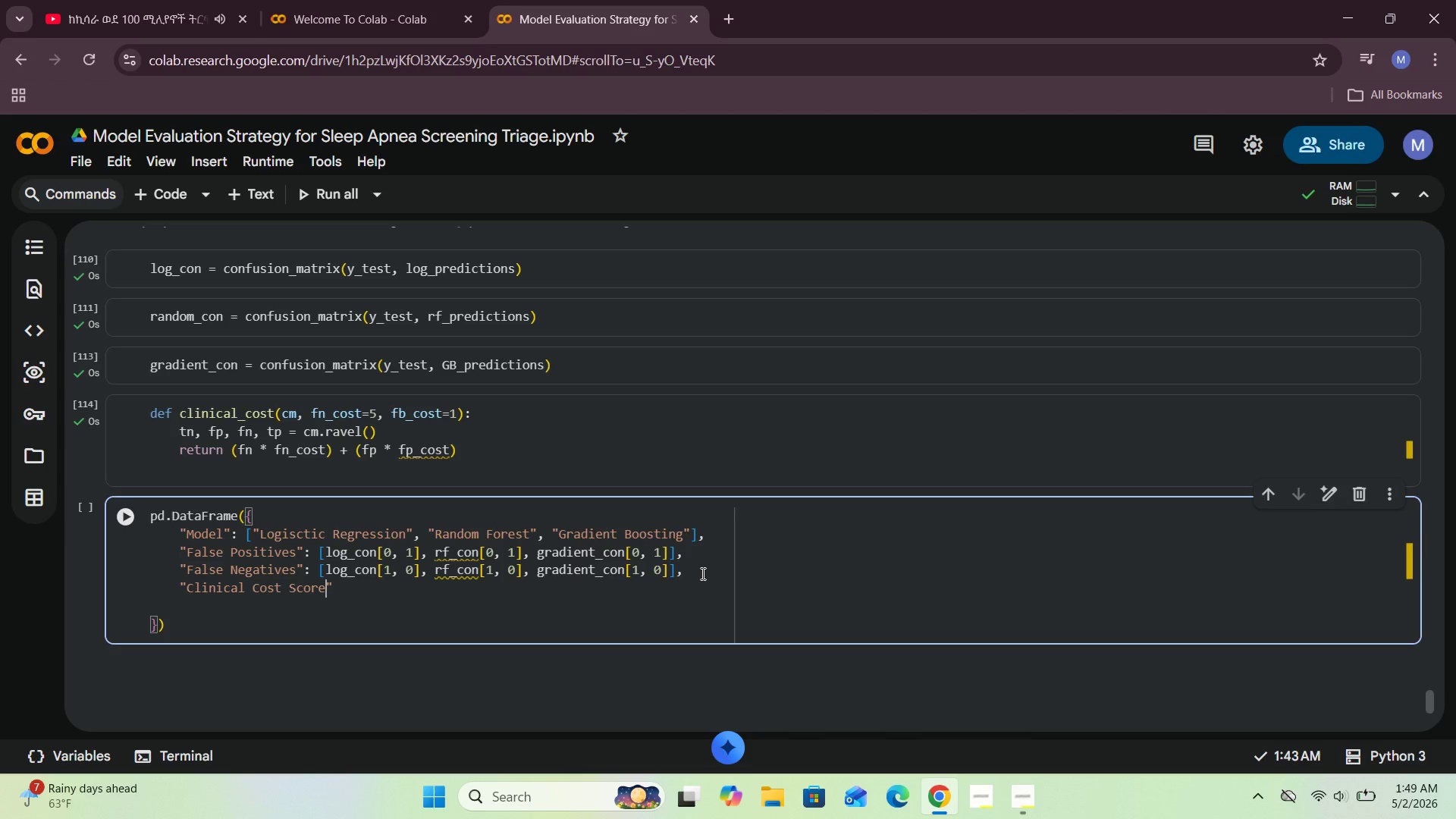 
key(ArrowRight)
 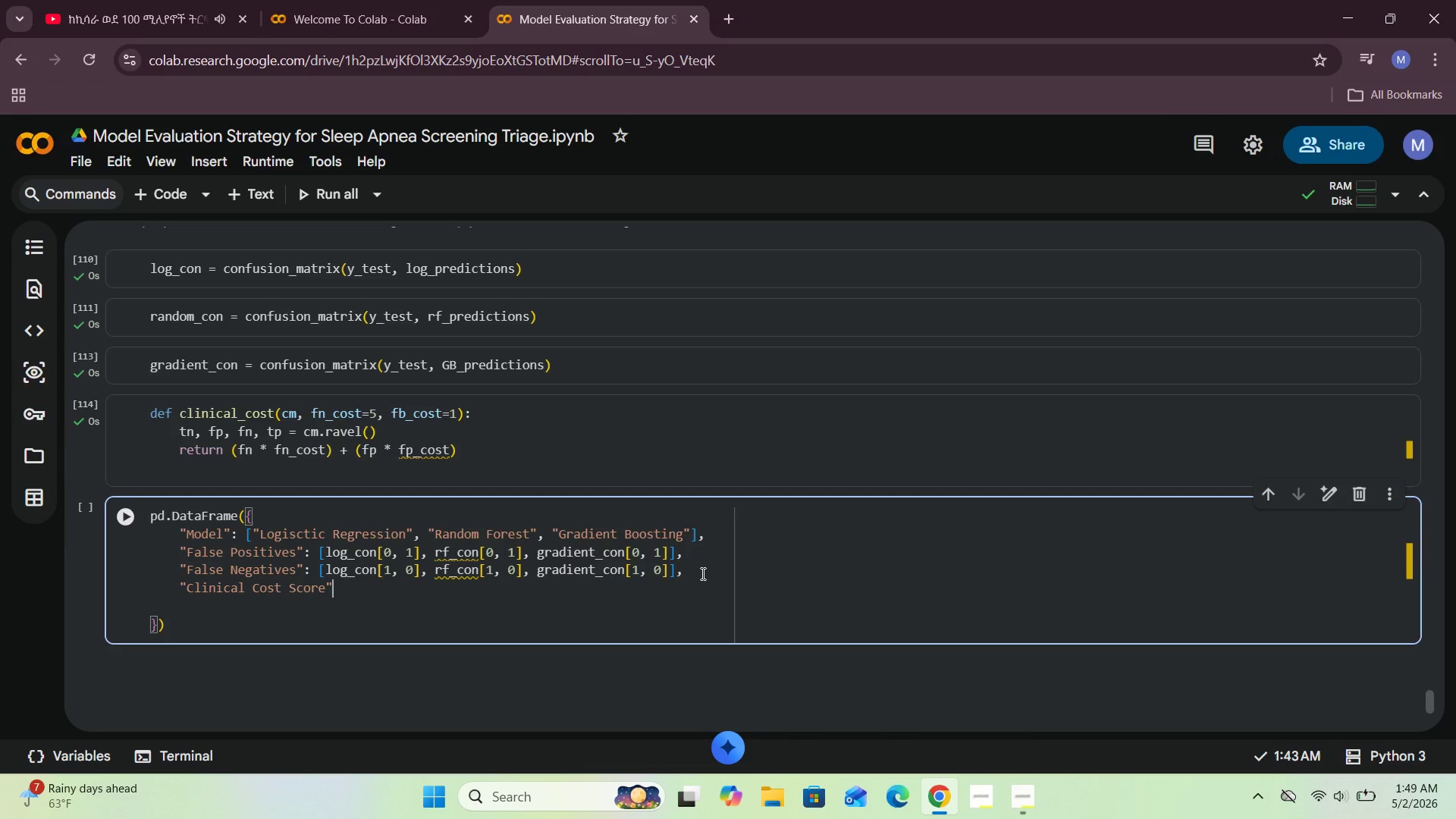 
key(Shift+Semicolon)
 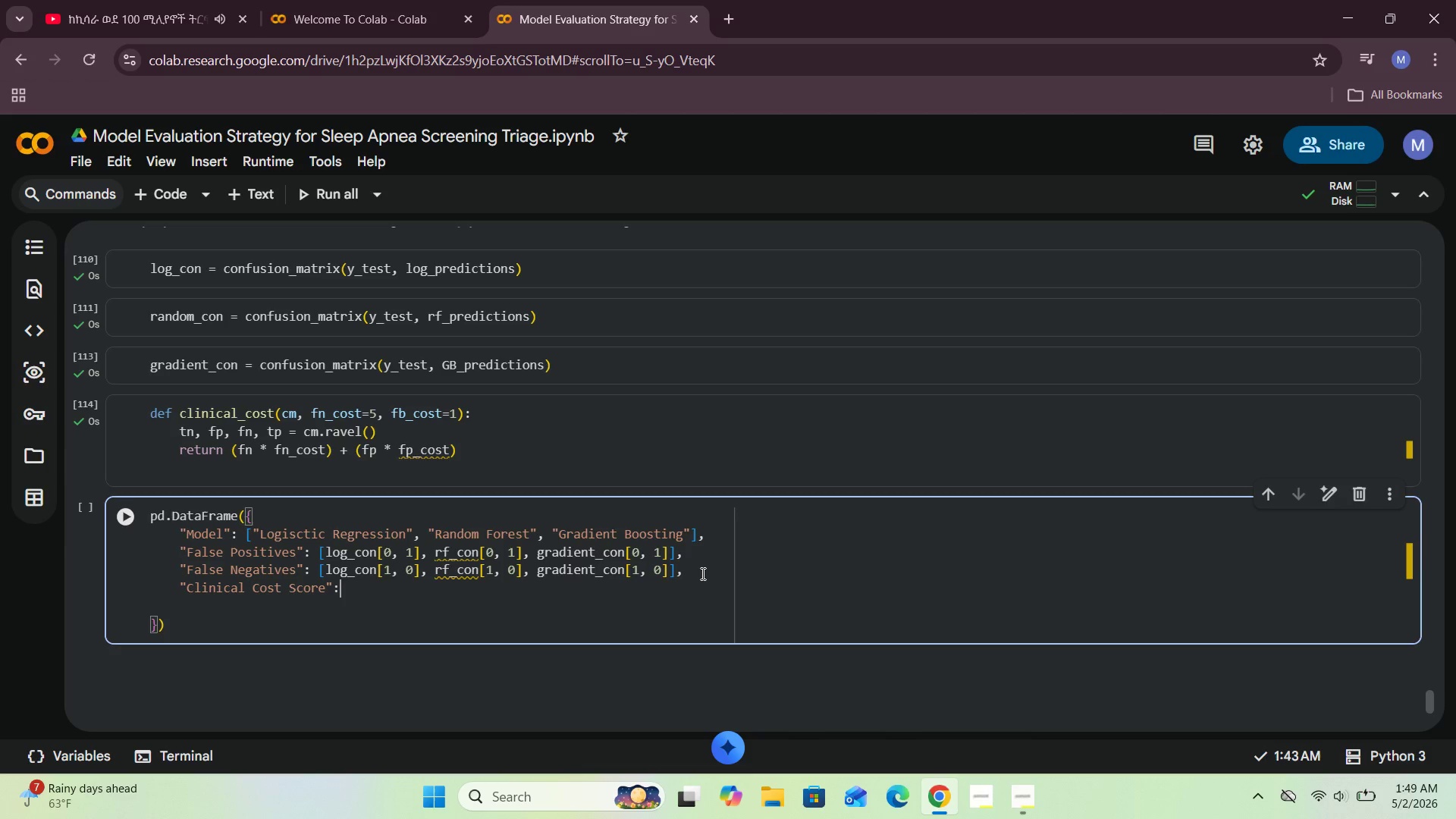 
key(Space)
 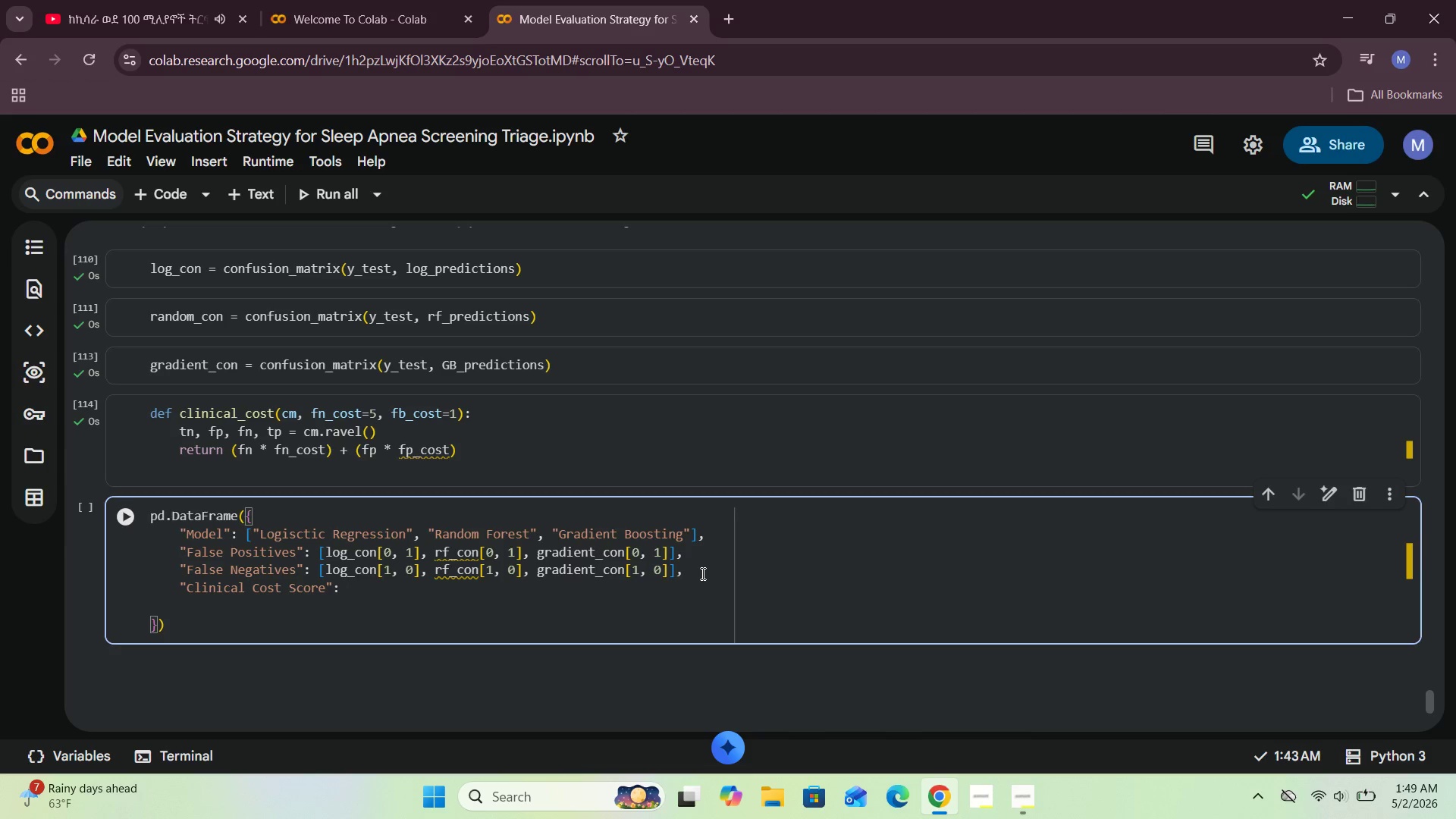 
key(Enter)
 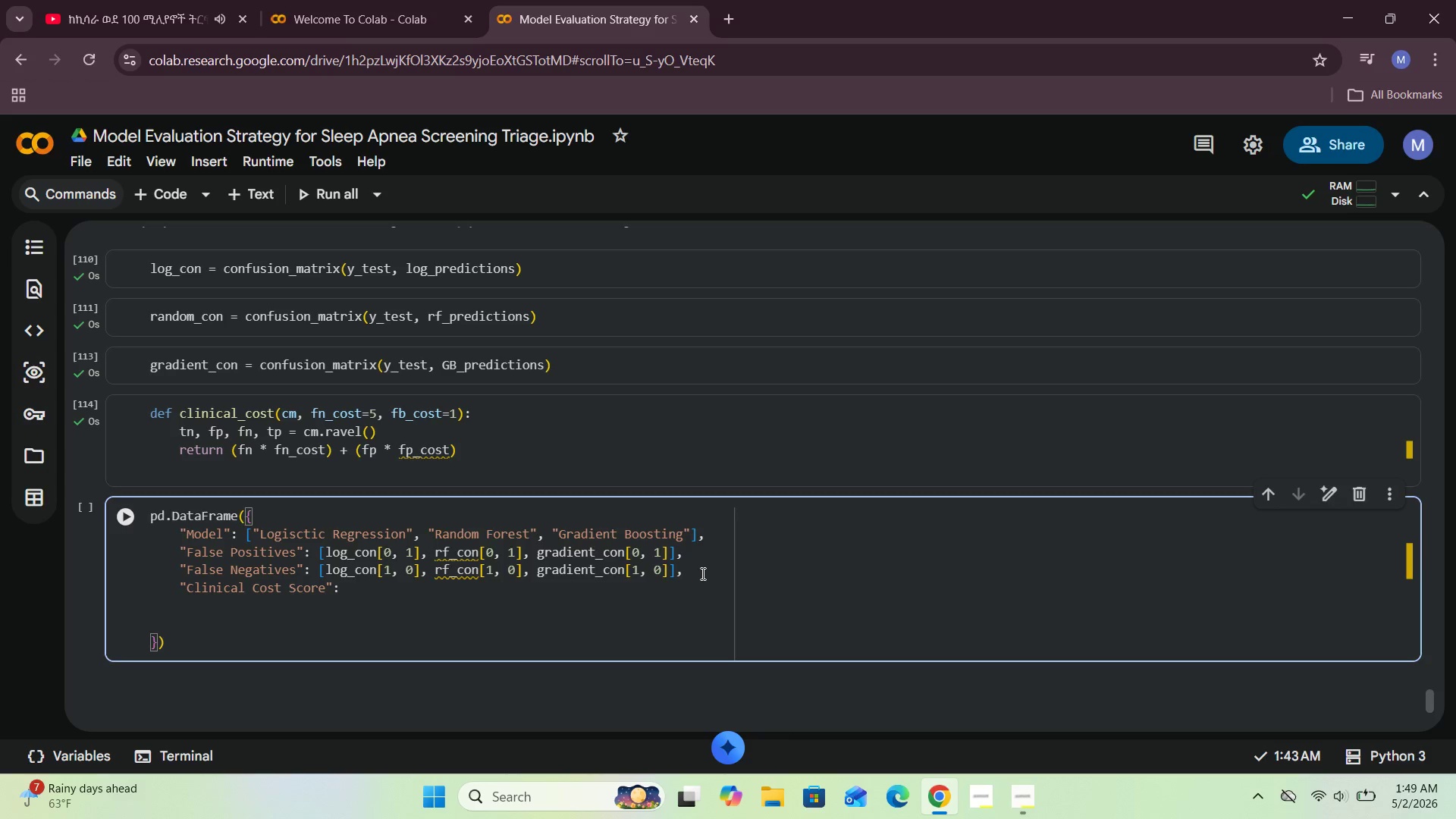 
key(Space)
 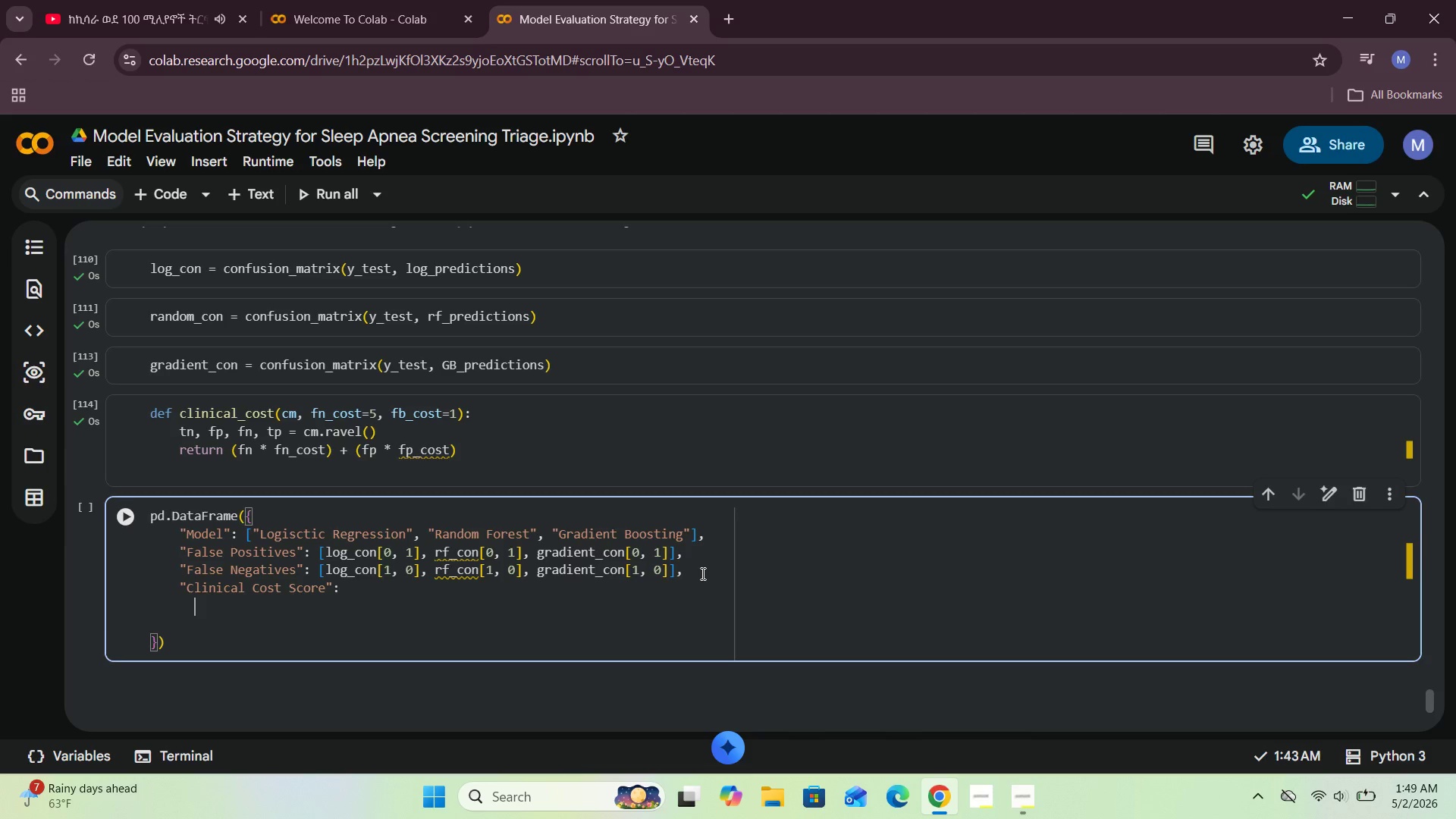 
key(Space)
 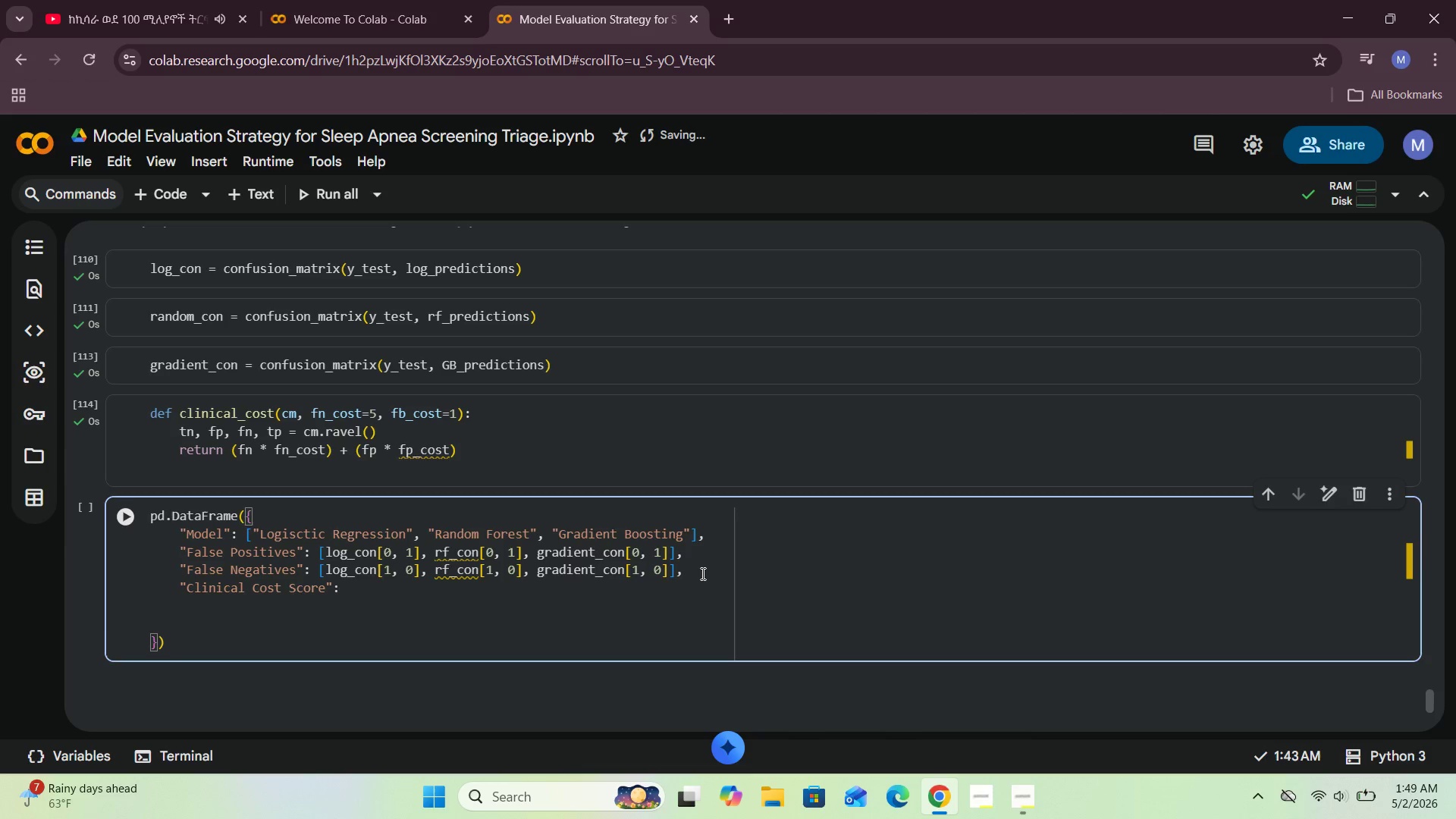 
key(Enter)
 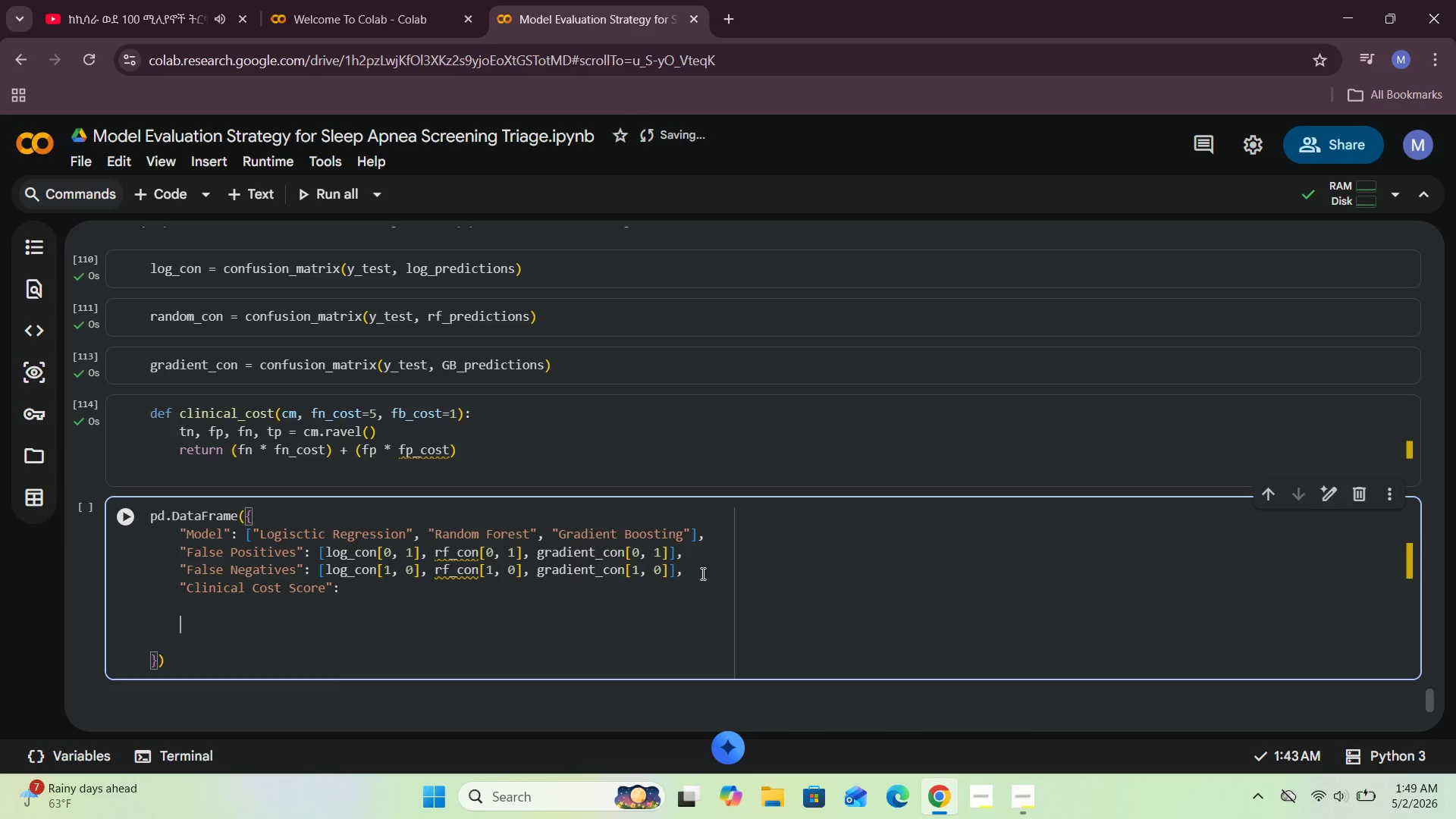 
key(Enter)
 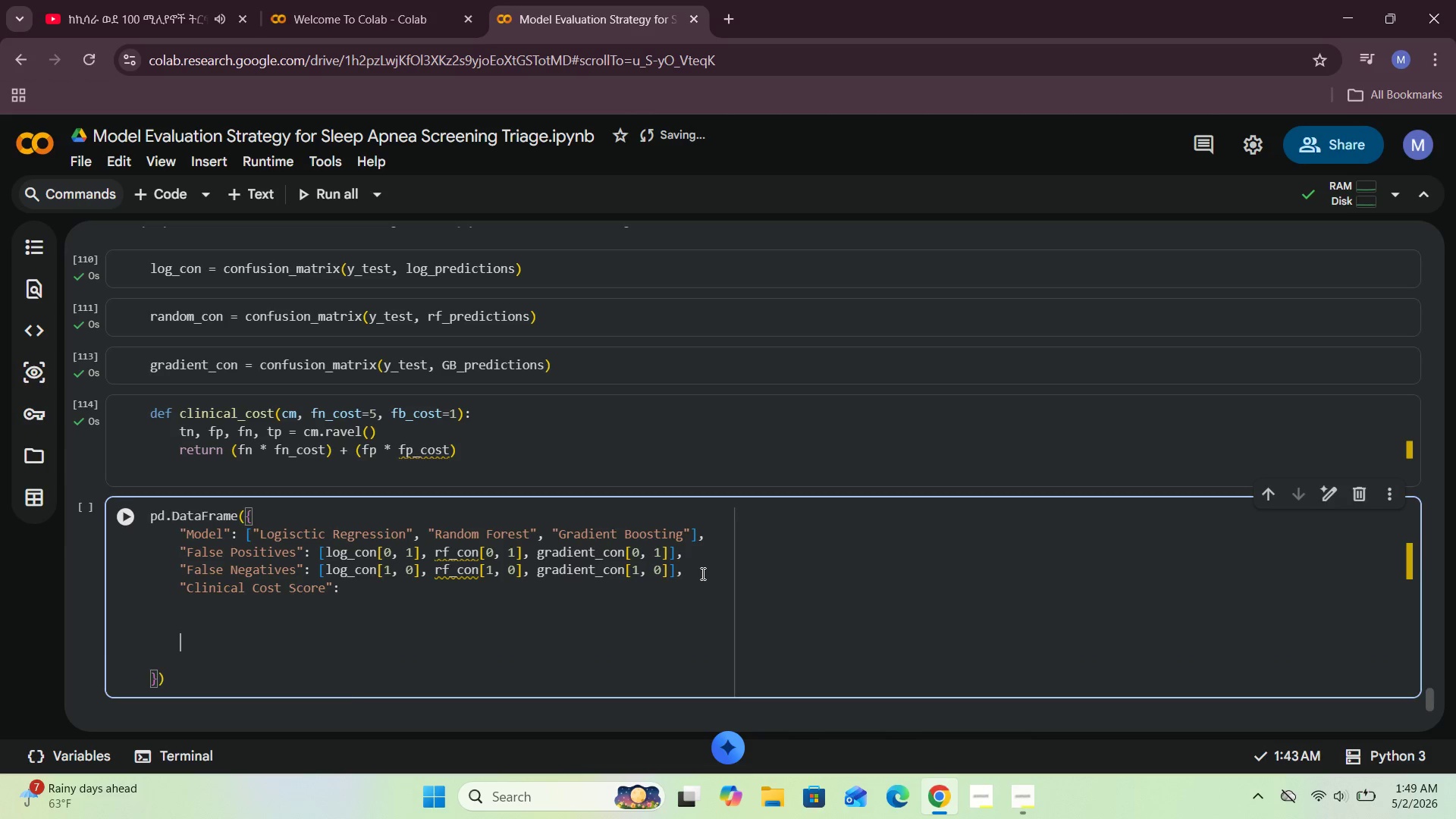 
key(Enter)
 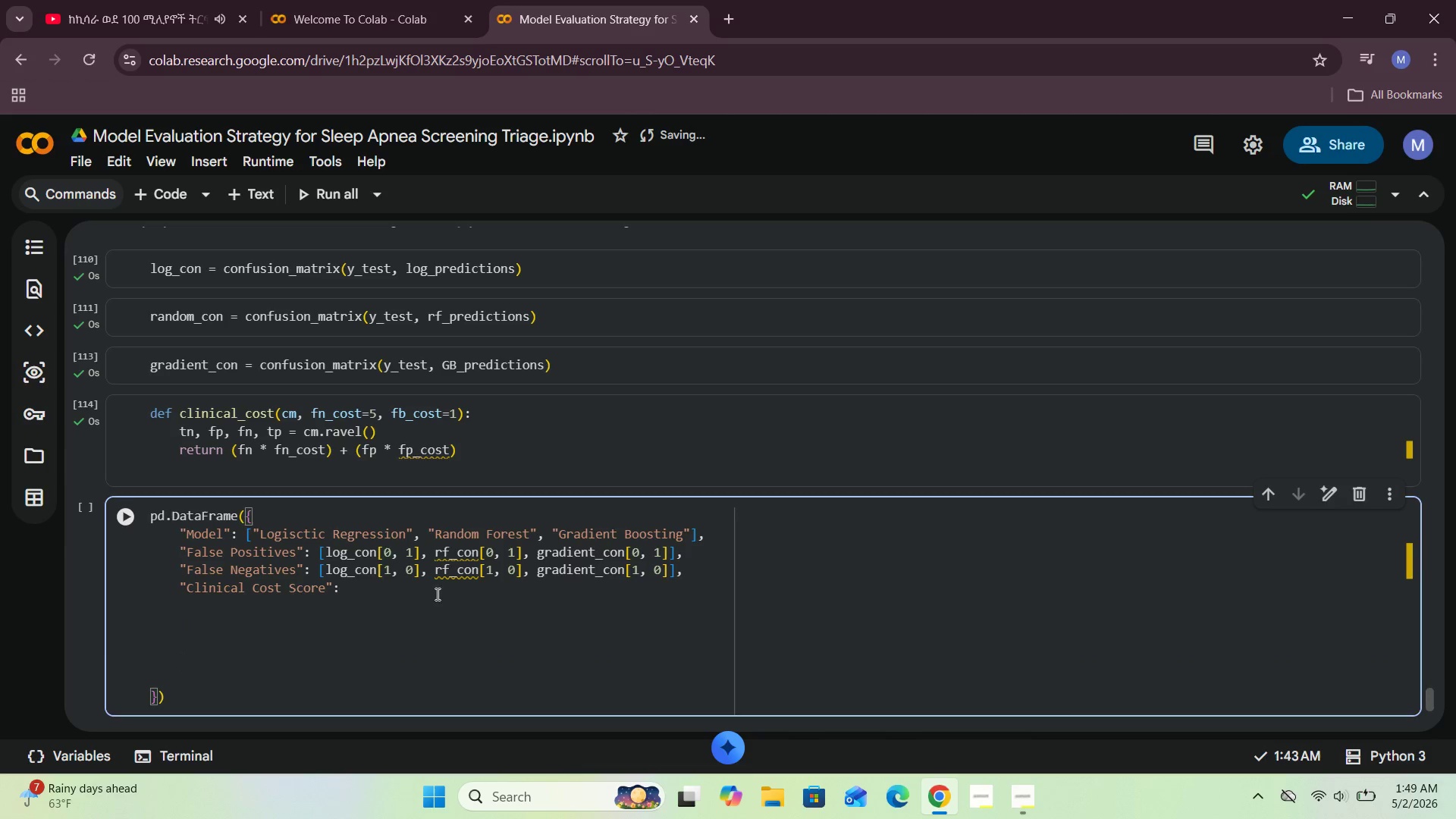 
left_click([362, 596])
 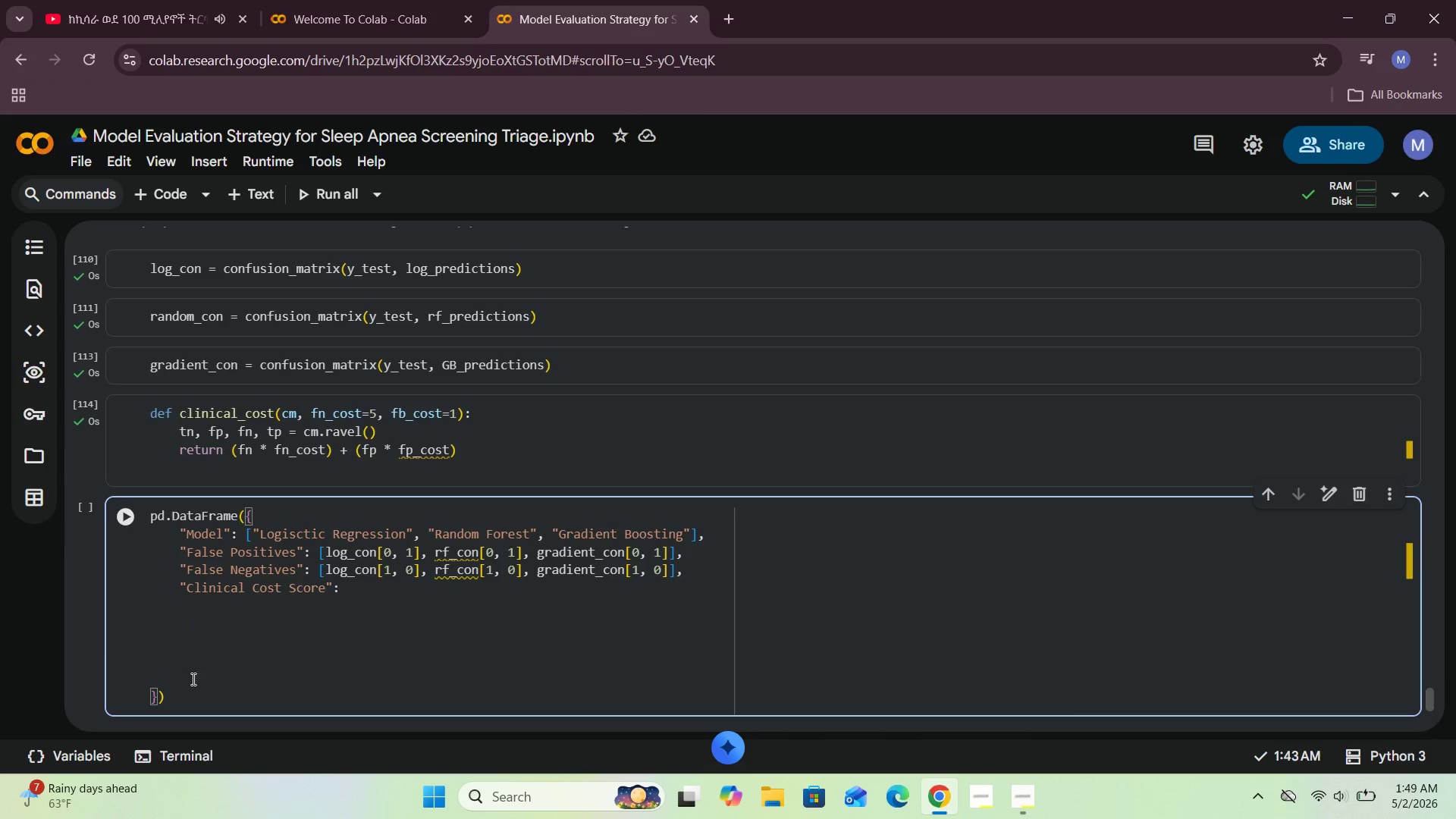 
left_click([187, 680])
 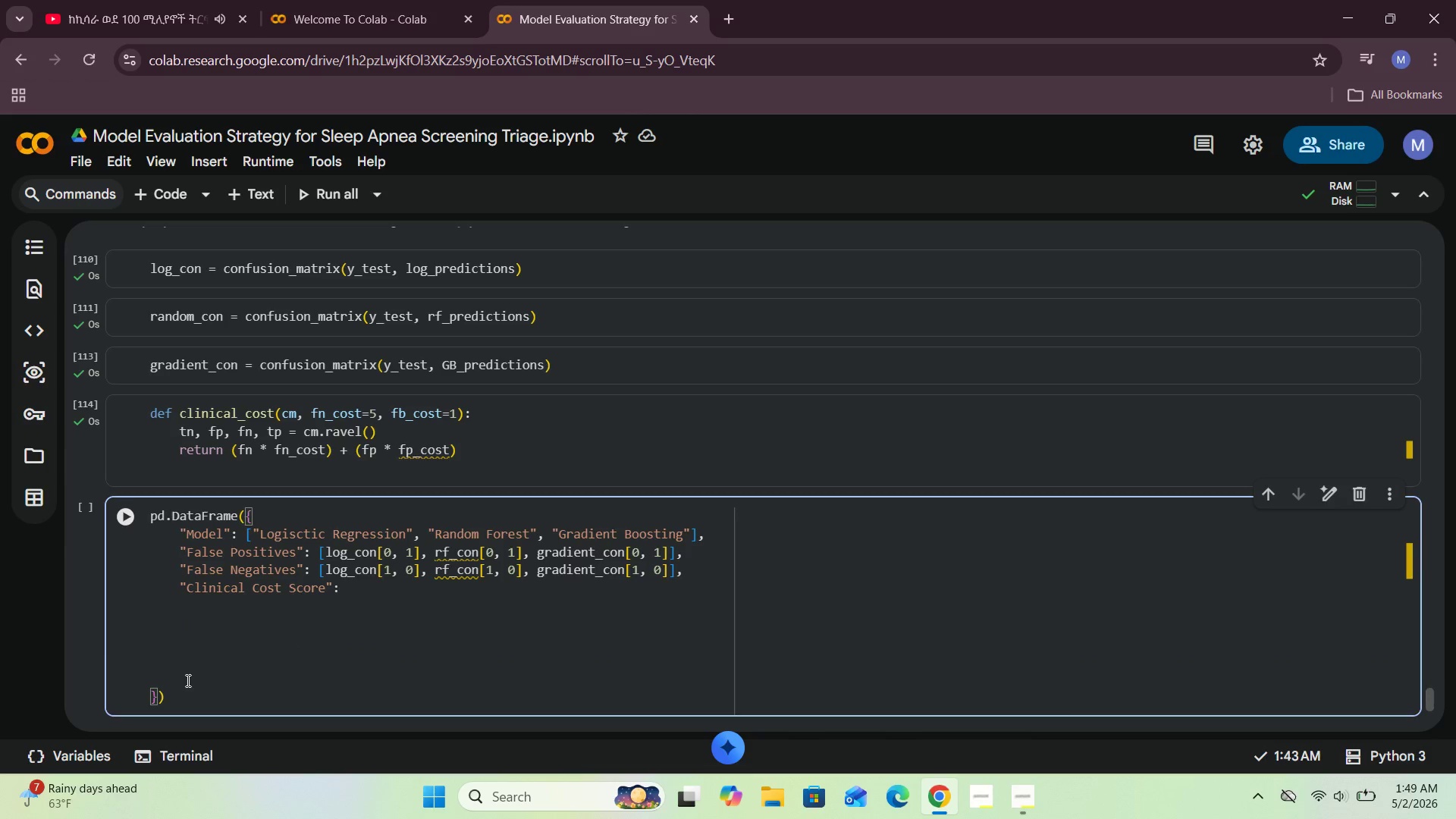 
key(Backspace)
 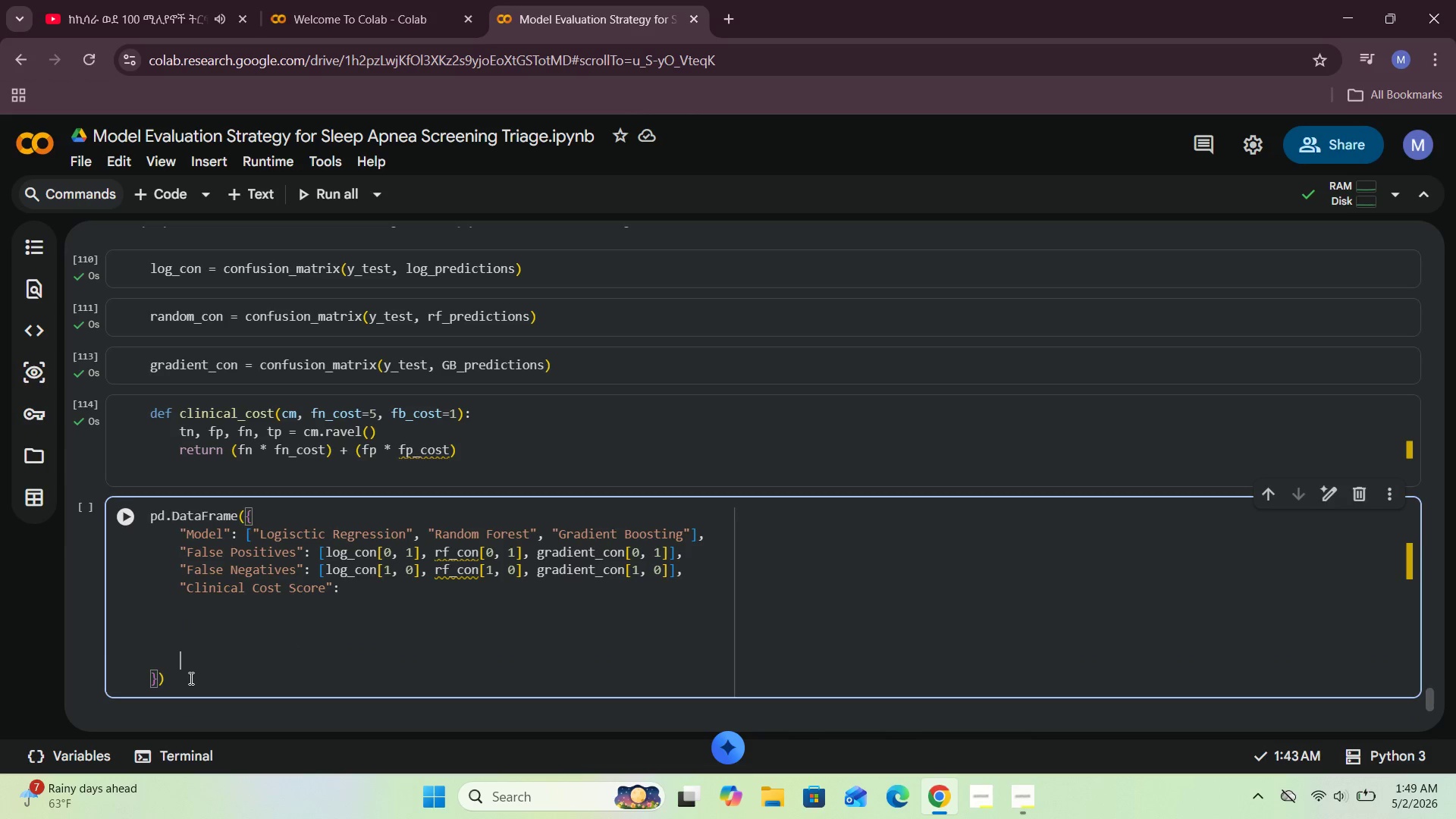 
key(Backspace)
 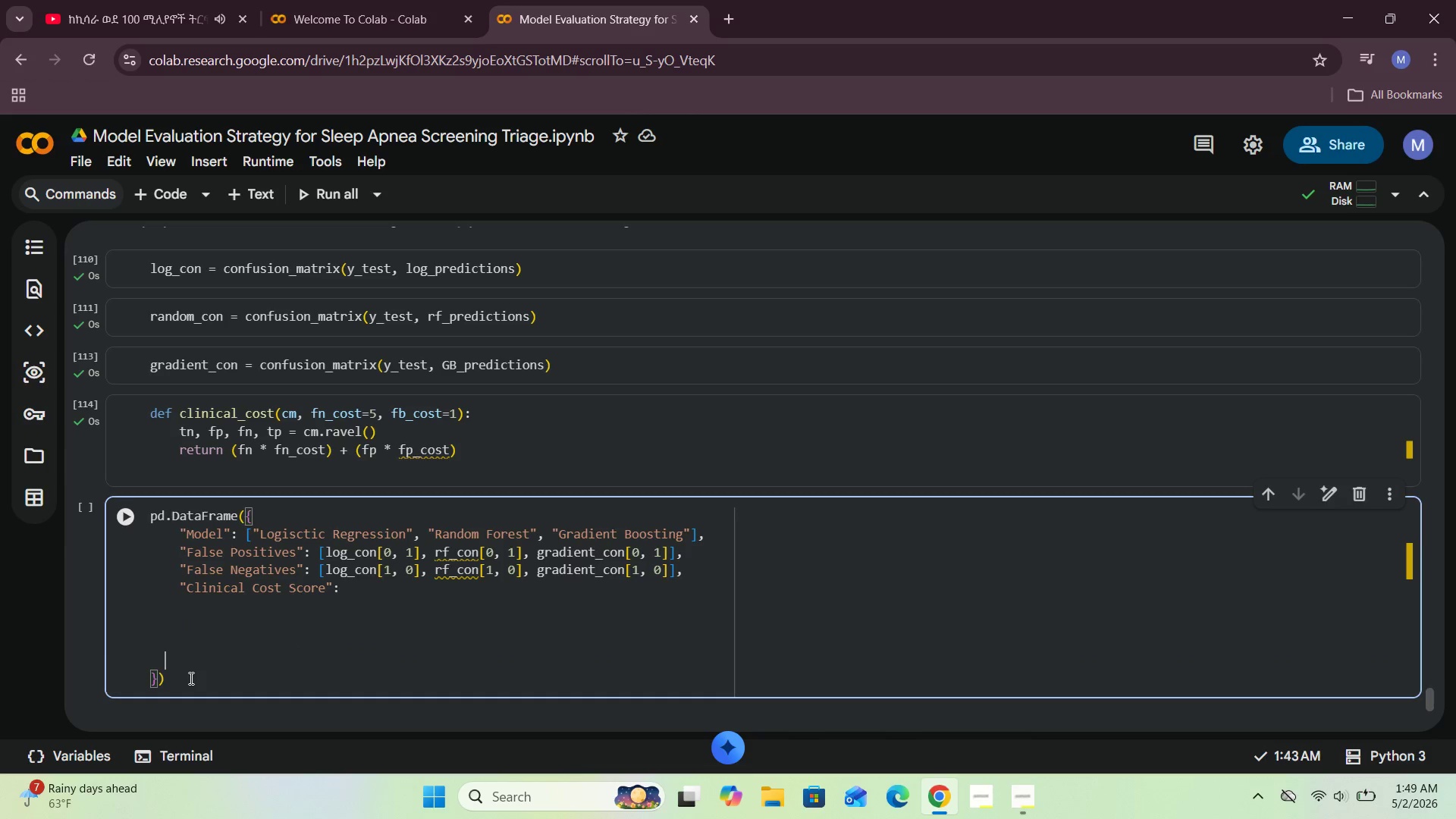 
key(Backspace)
 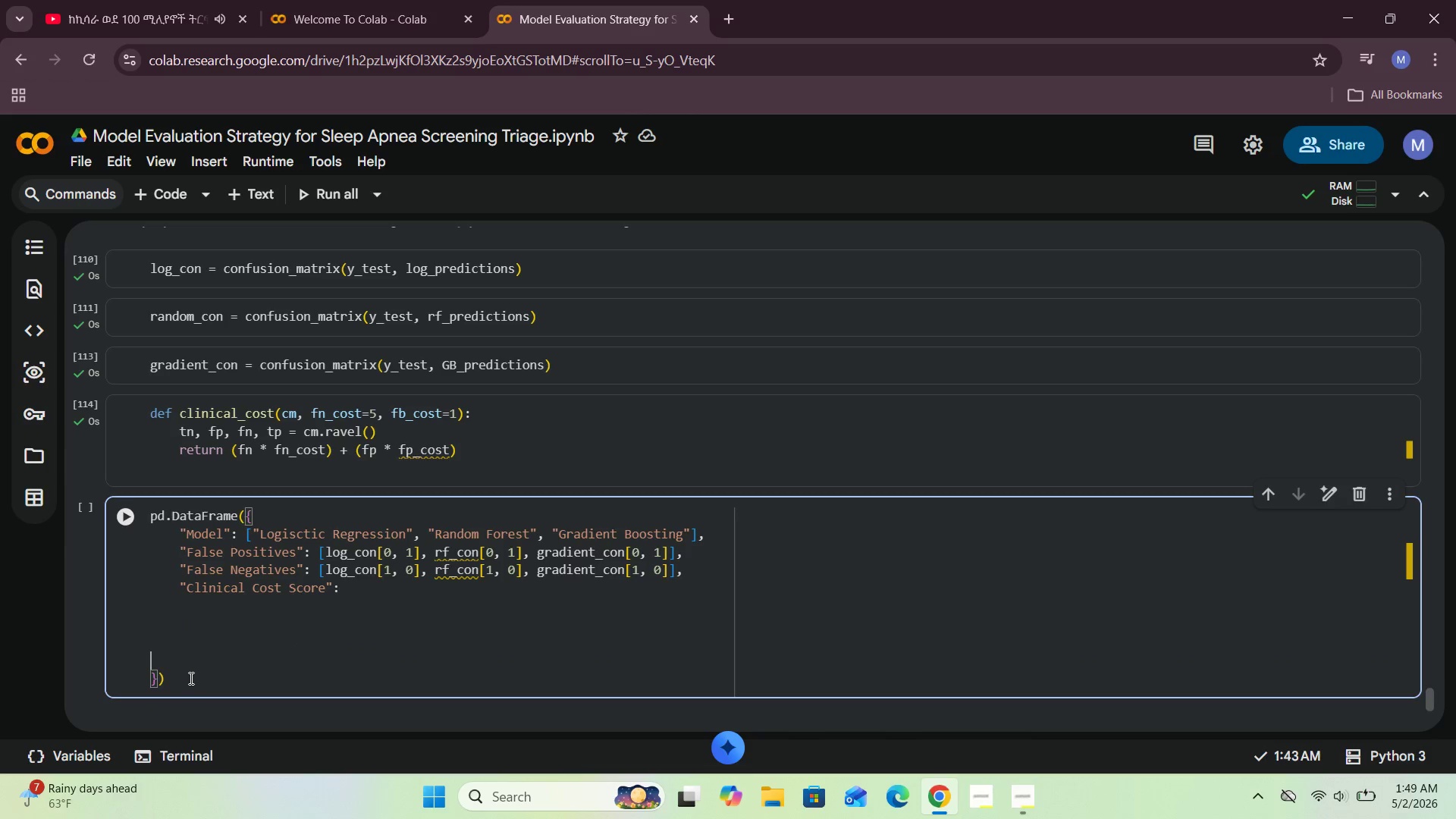 
key(Backspace)
 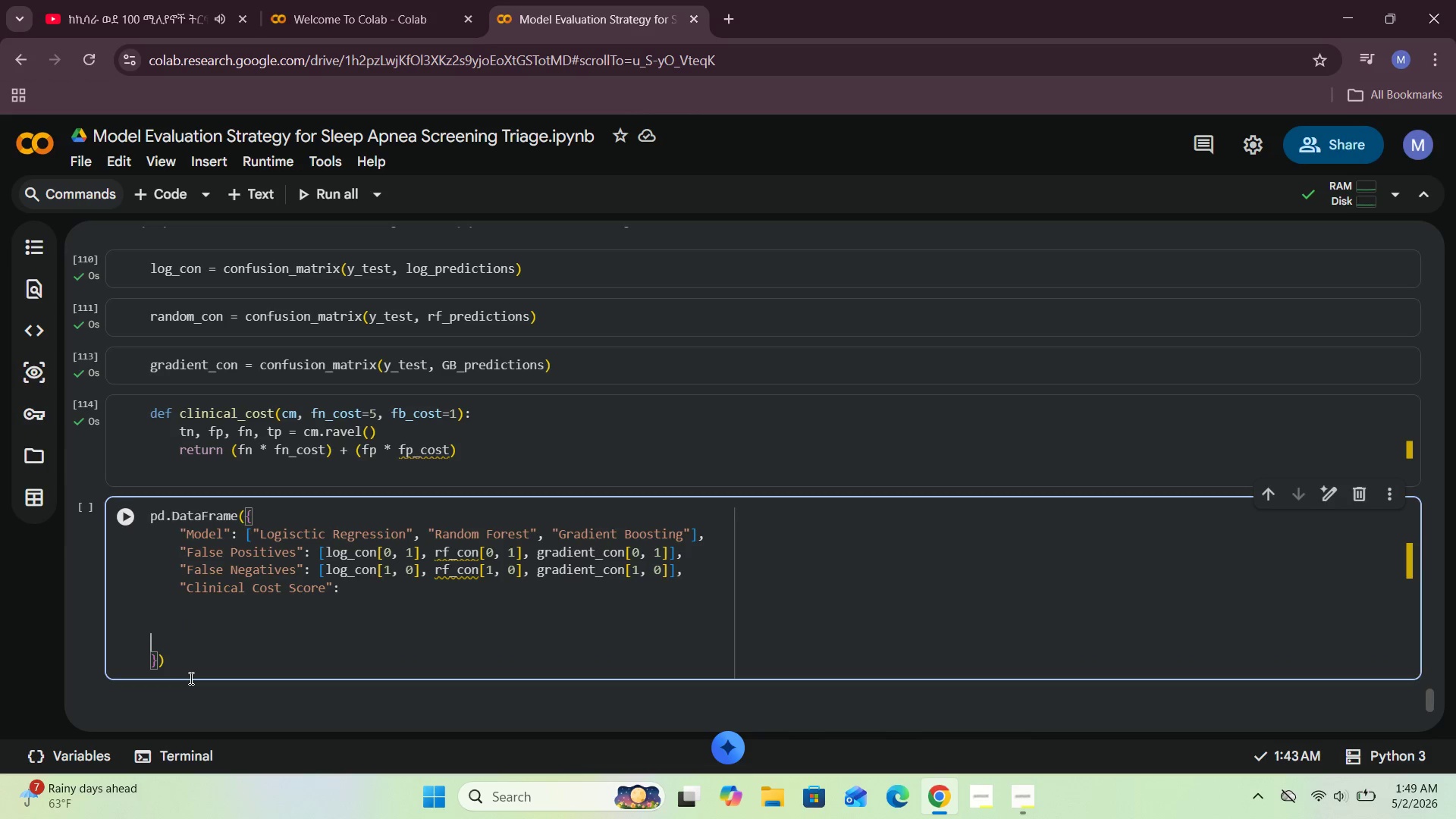 
key(Backspace)
 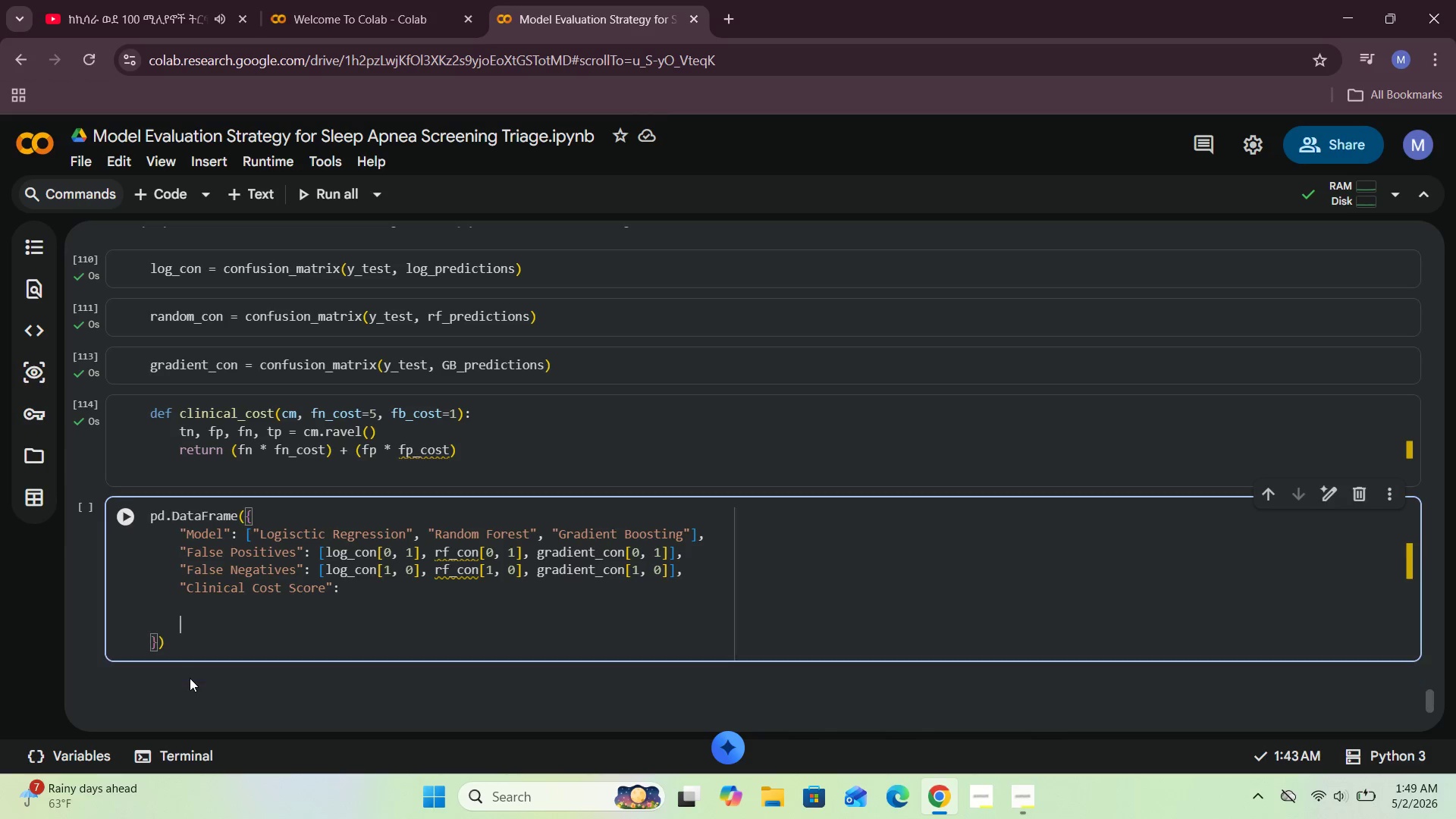 
key(Backspace)
 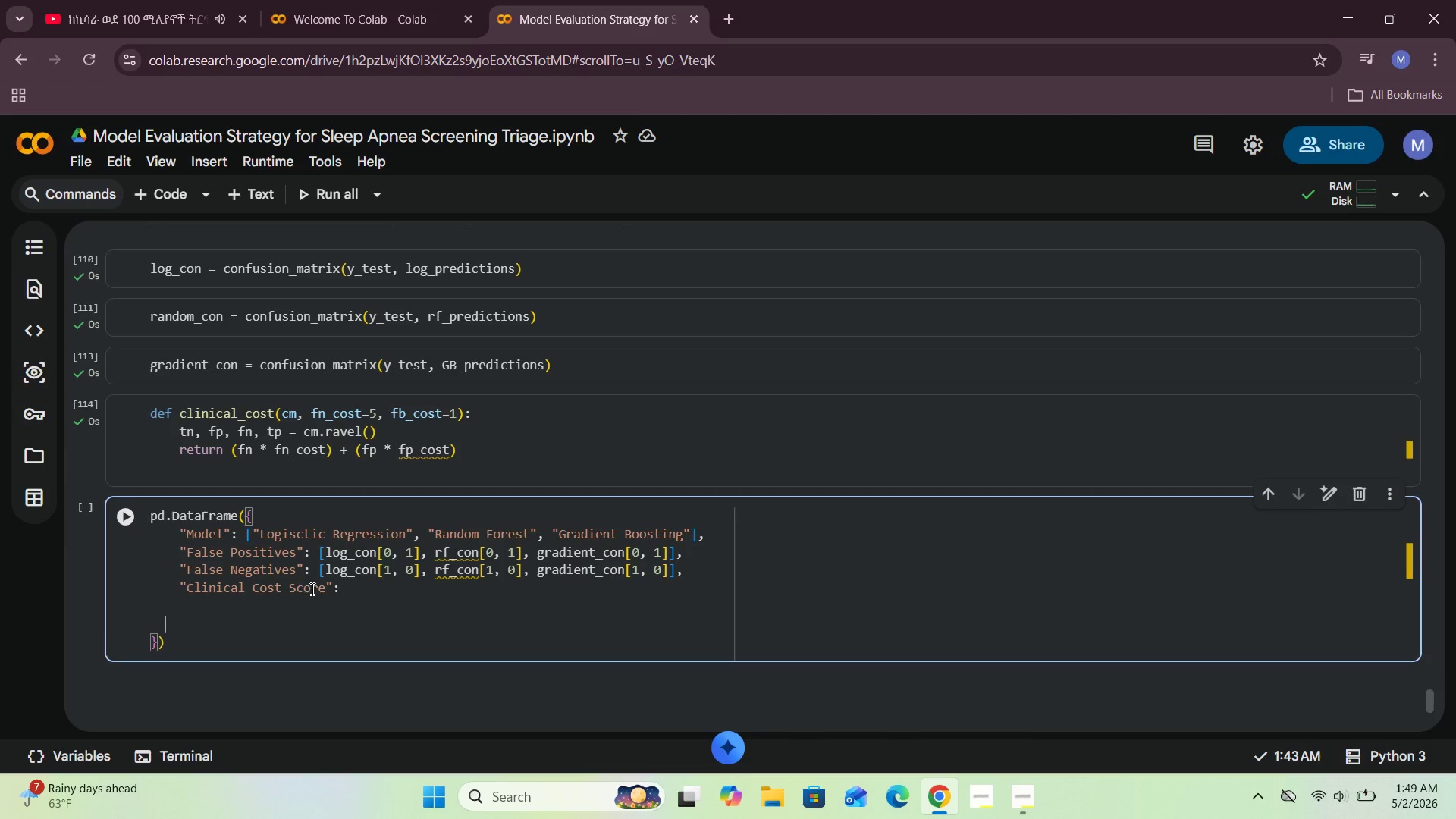 
left_click([348, 588])
 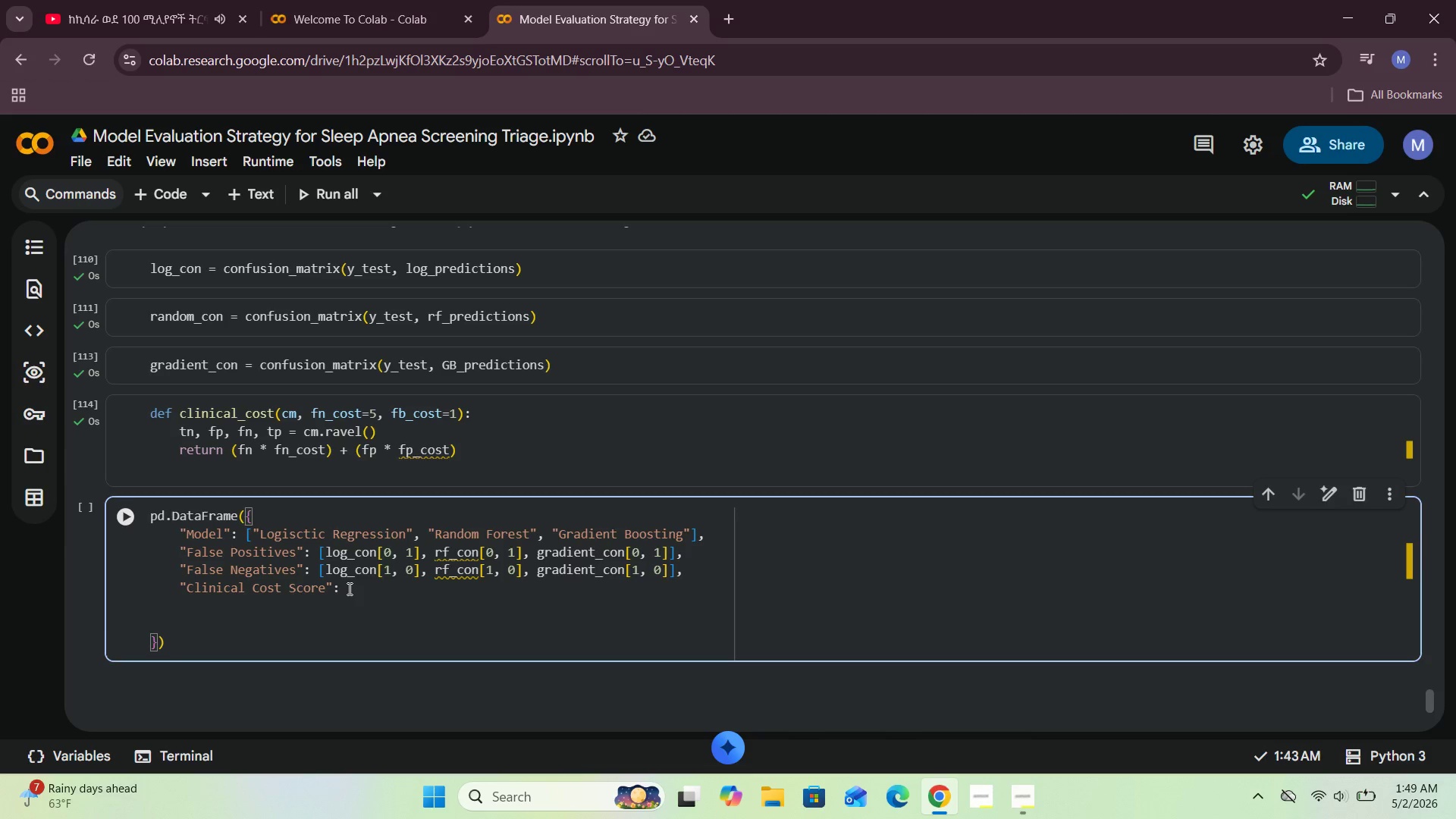 
key(BracketLeft)
 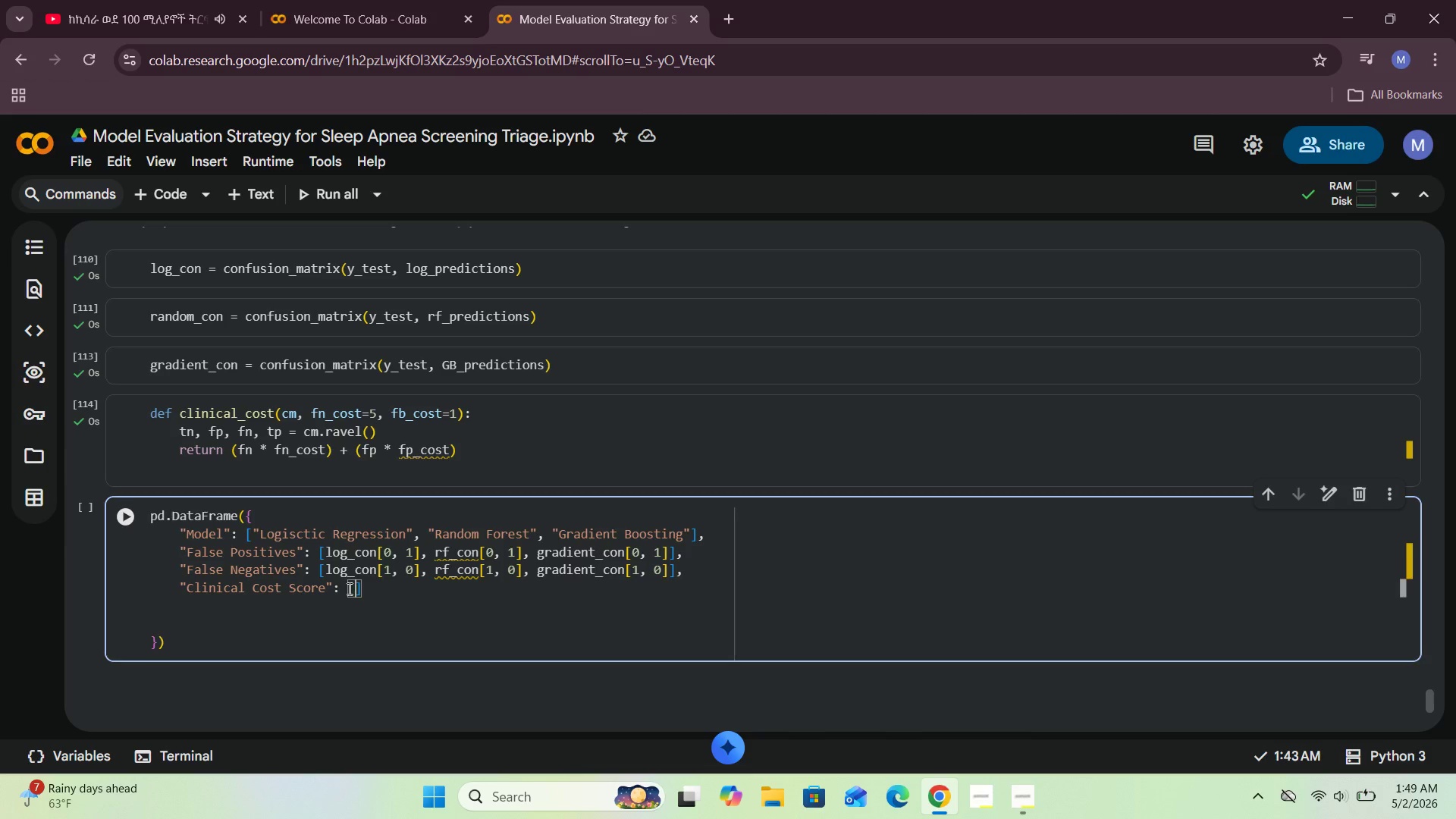 
key(Enter)
 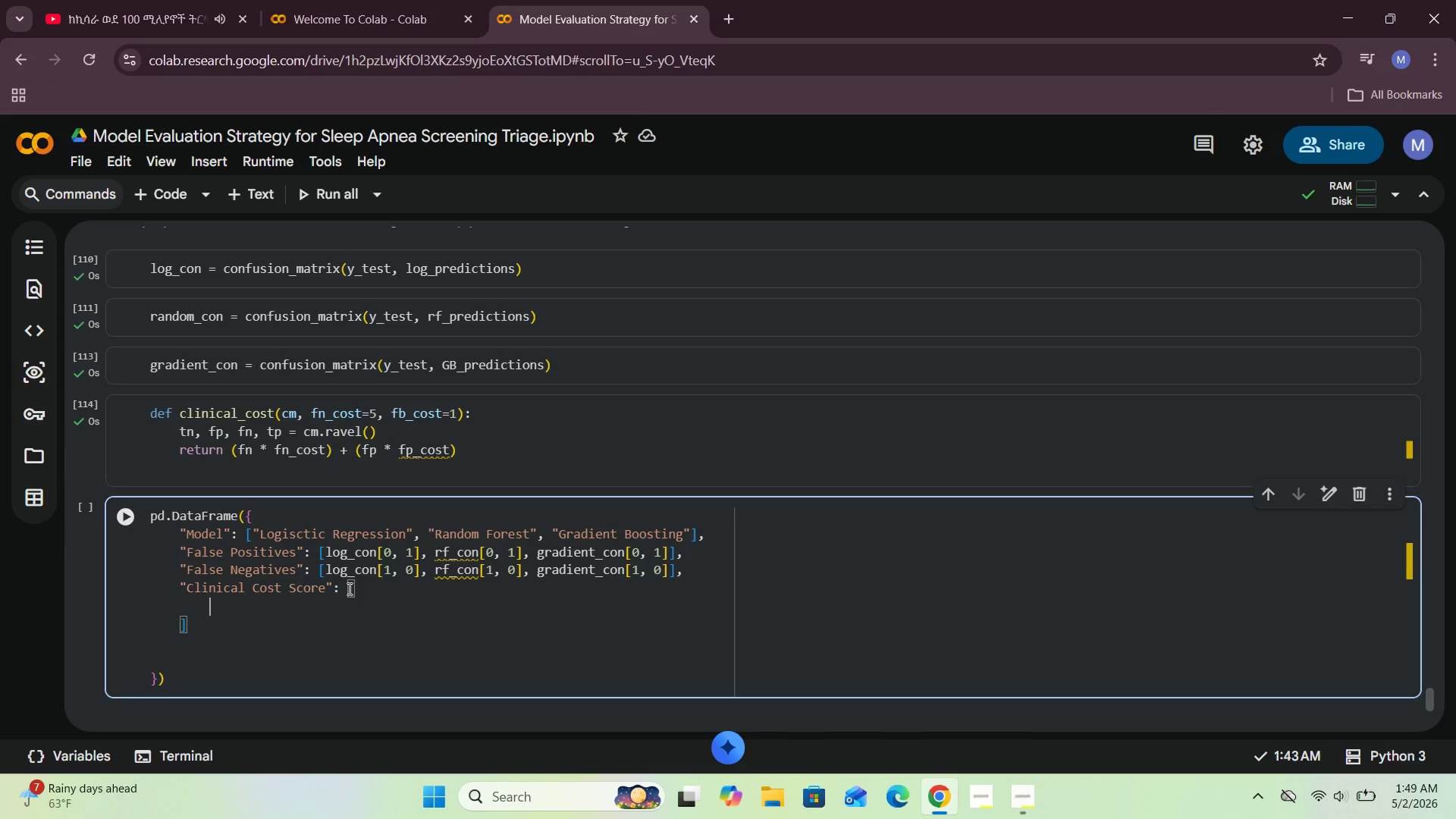 
type(cl)
key(Backspace)
type(alculate_clinicl)
key(Backspace)
type(al_cost(log_con)
 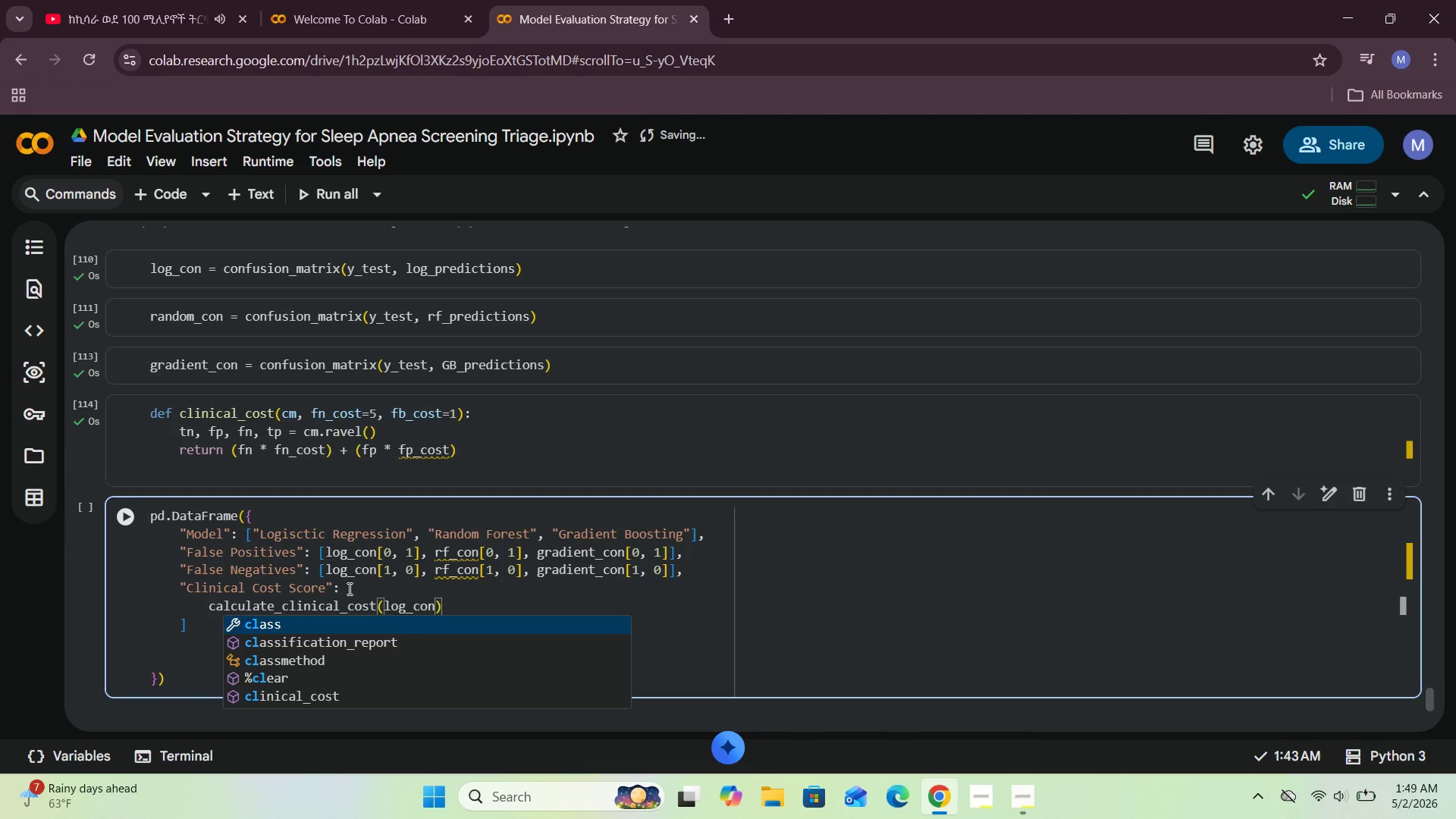 
key(ArrowRight)
 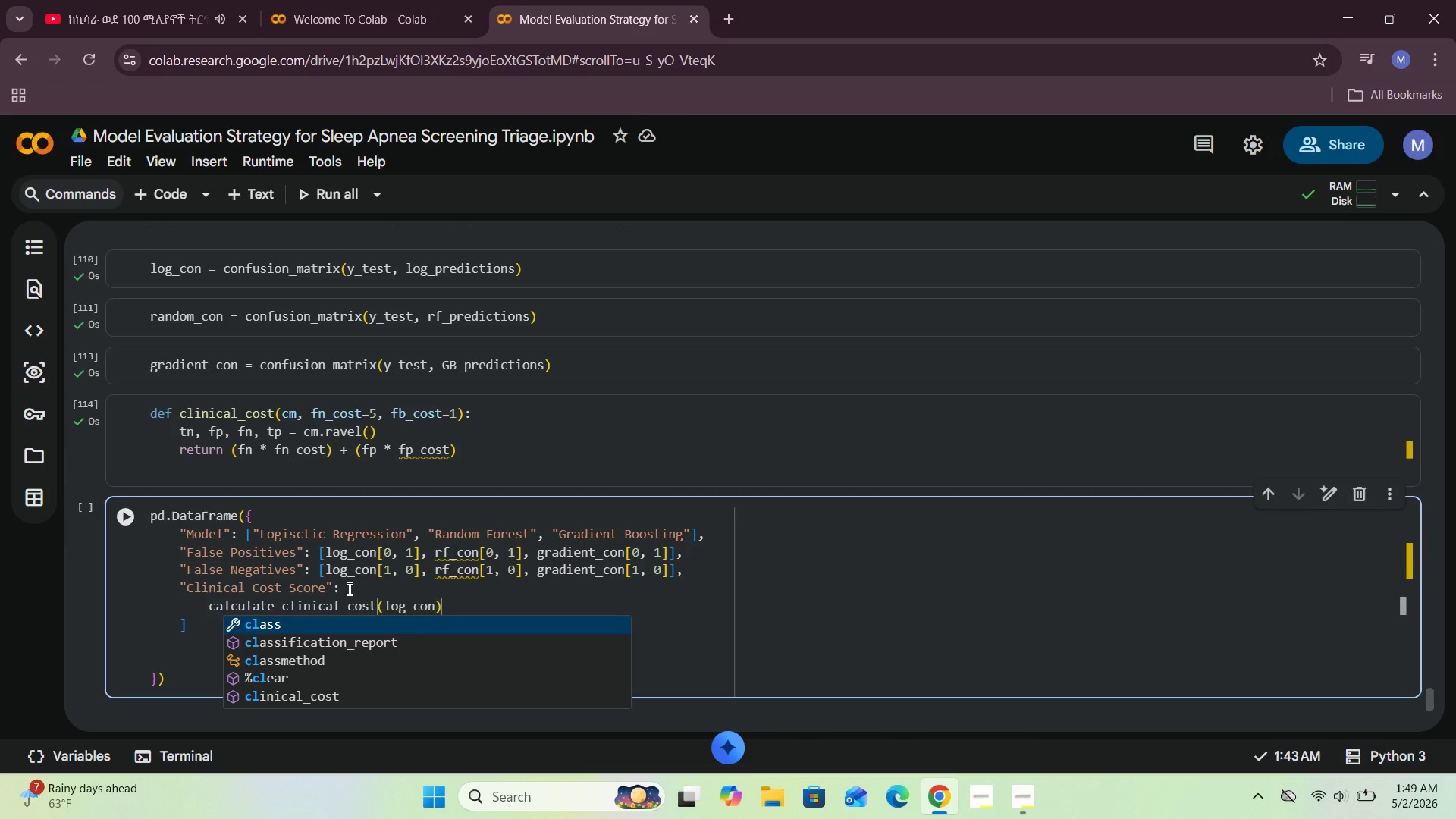 
key(Comma)
 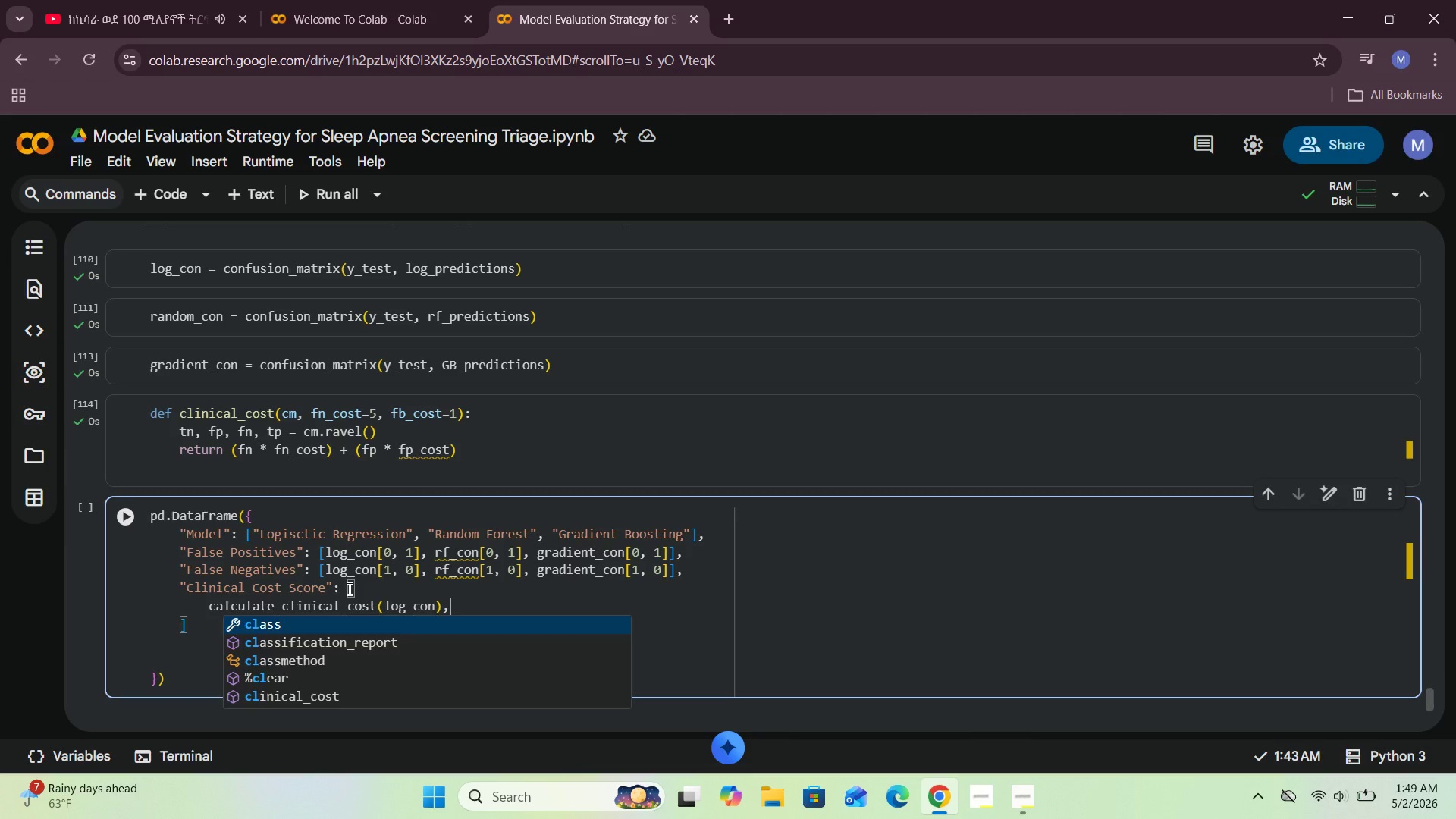 
key(Enter)
 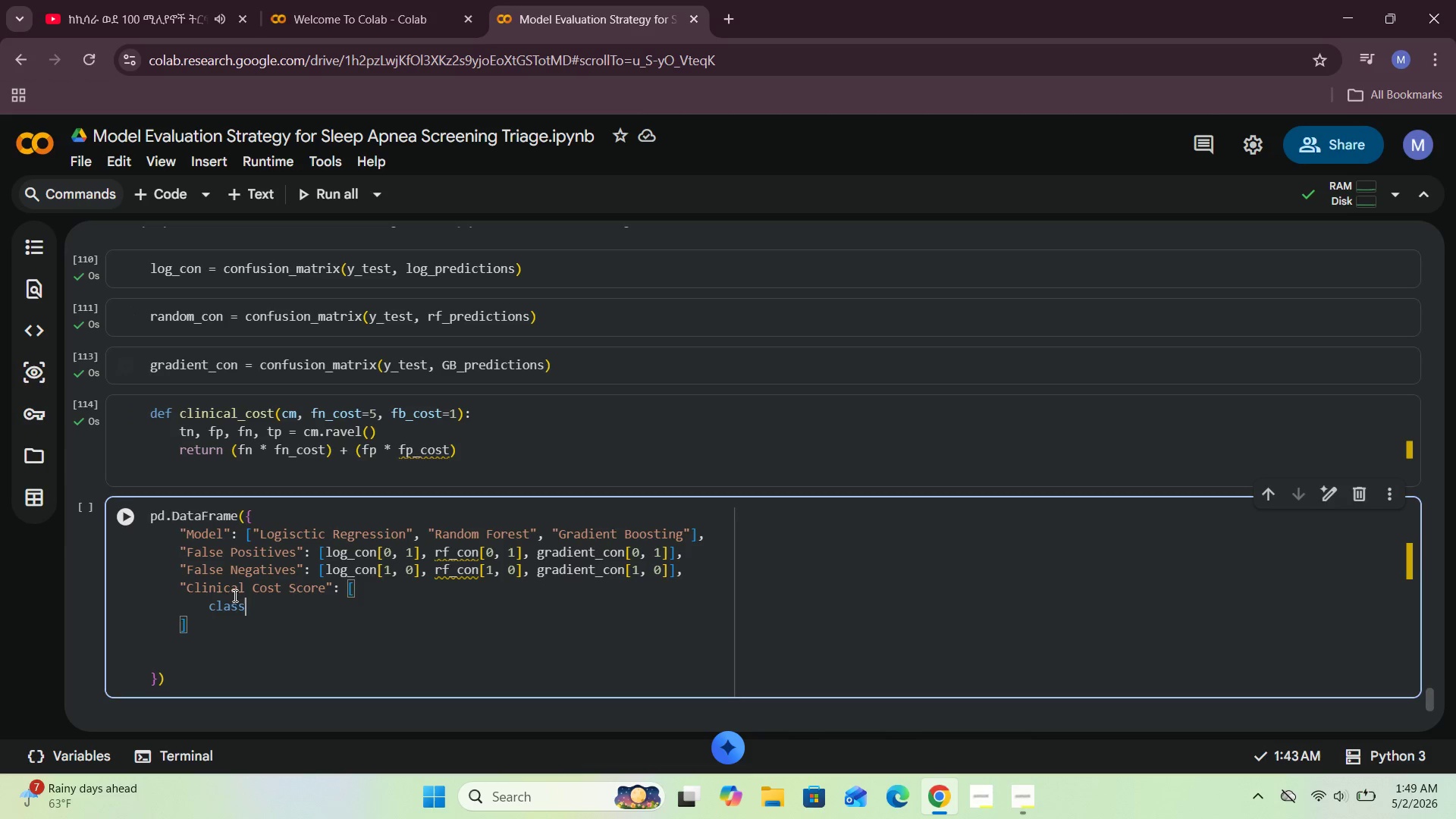 
left_click([265, 602])
 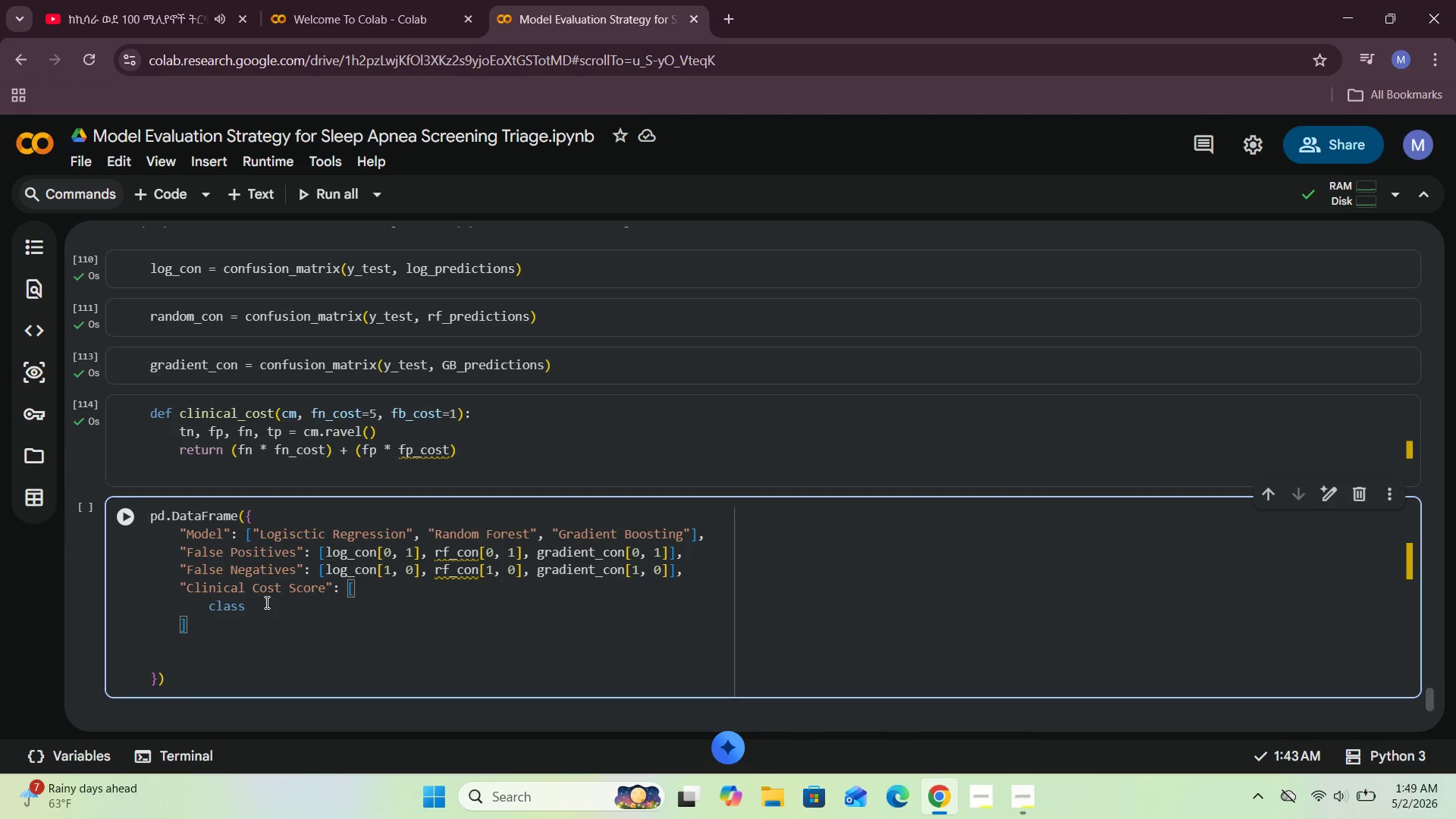 
key(Backspace)
key(Backspace)
key(Backspace)
key(Backspace)
key(Backspace)
type(calculate)
key(Backspace)
key(Backspace)
key(Backspace)
type(clinical_cost(loh)
key(Backspace)
type(g)
 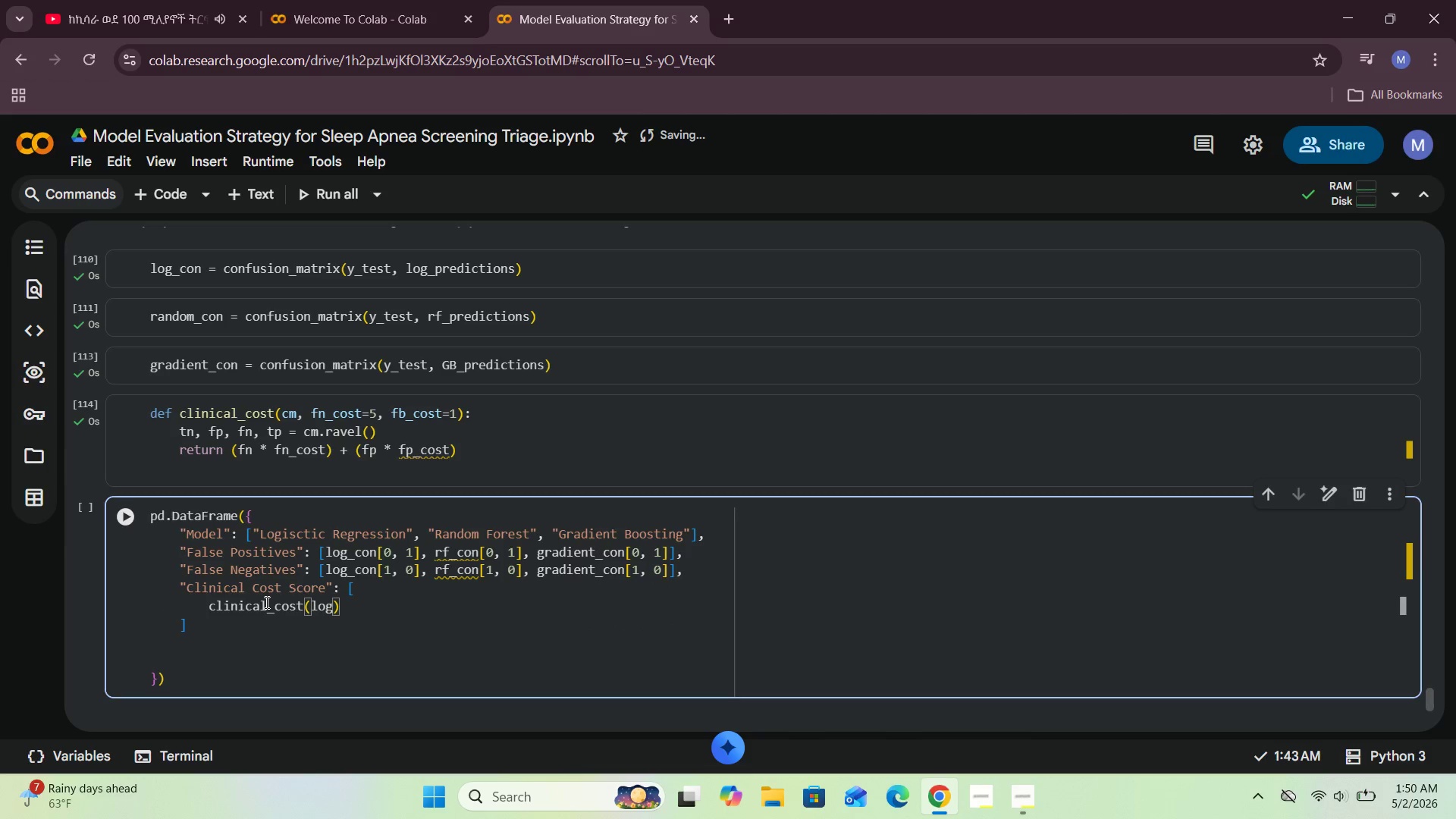 
type(_com)
 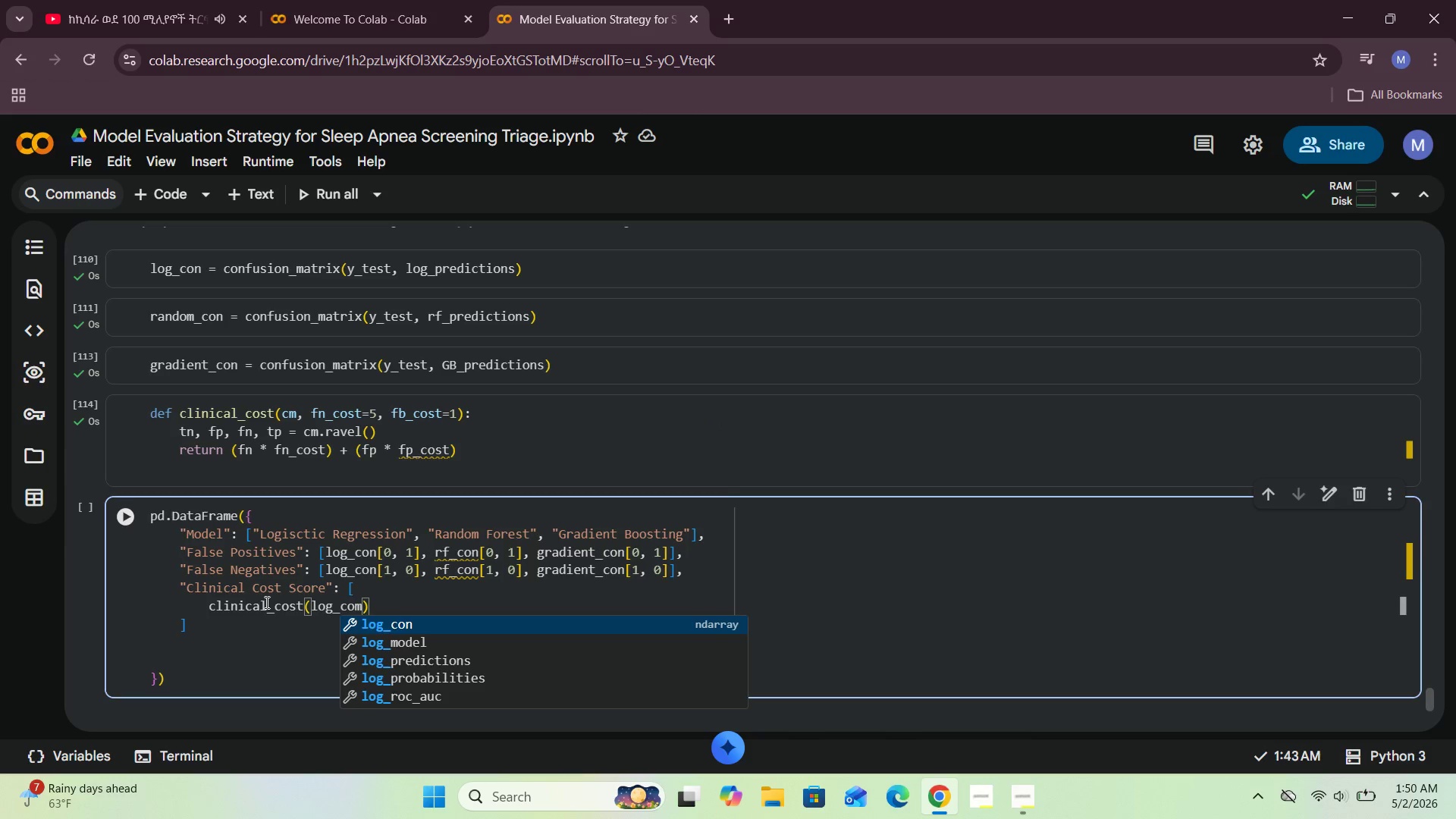 
key(ArrowRight)
 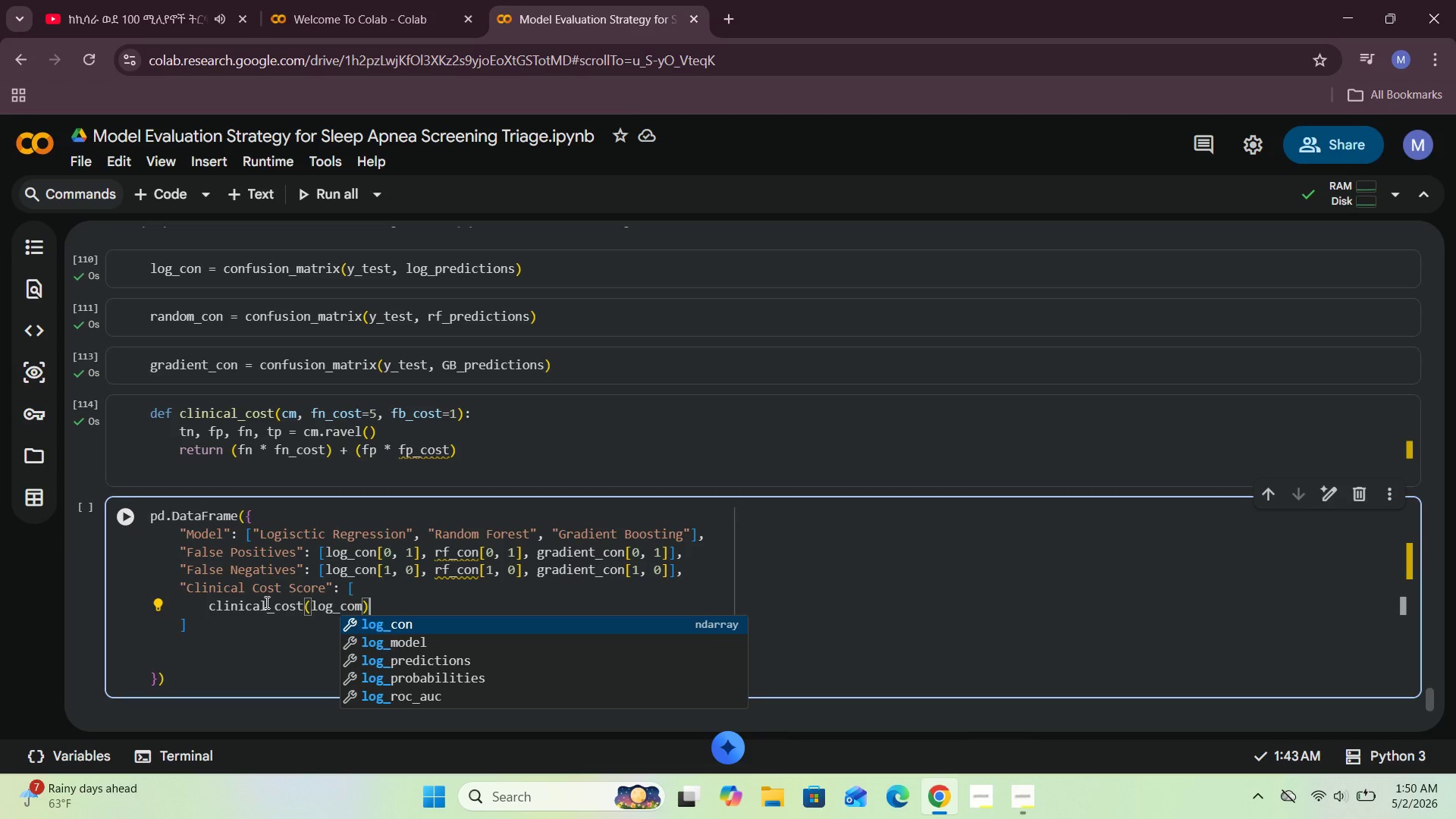 
key(Comma)
 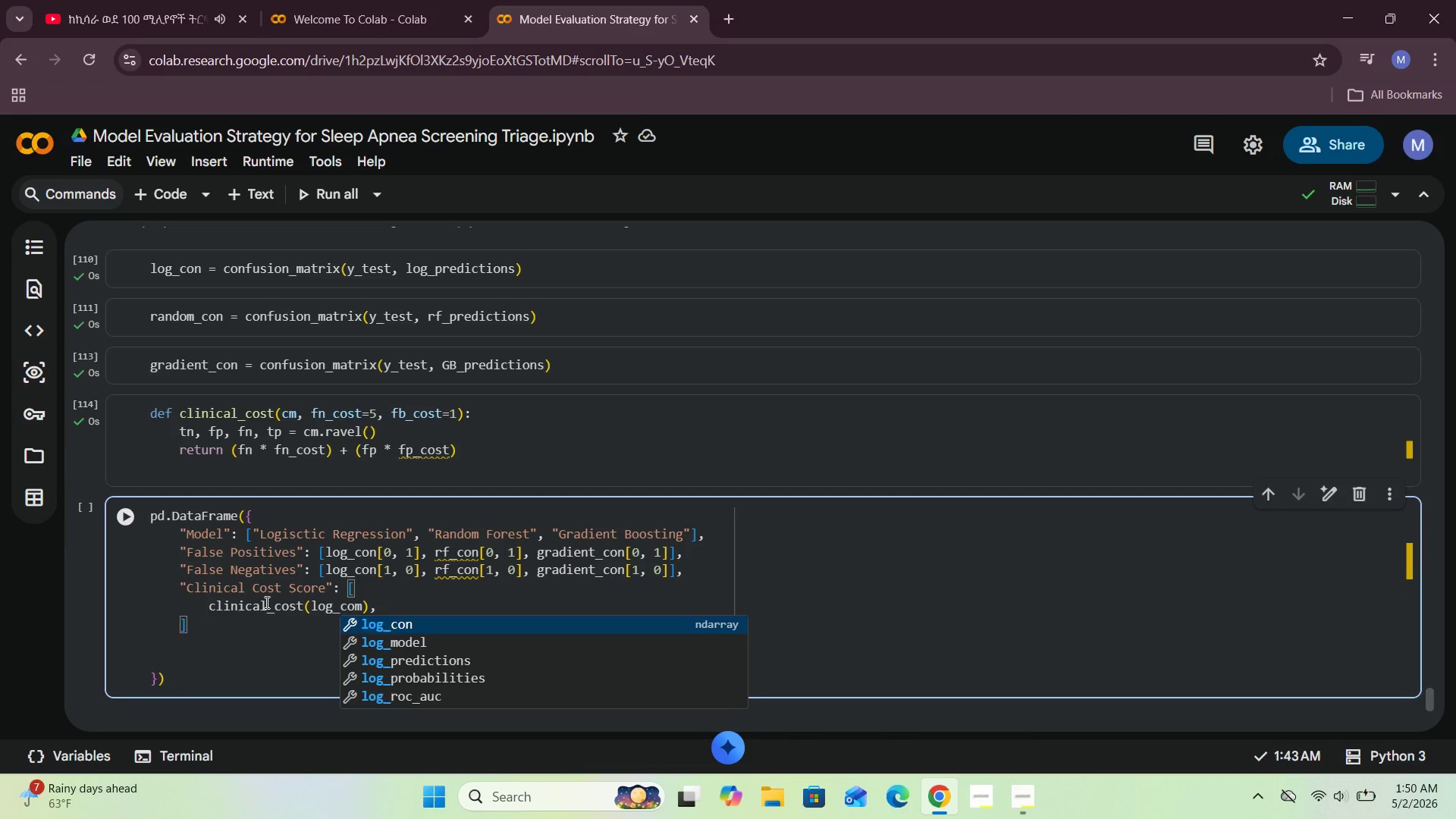 
key(Enter)
 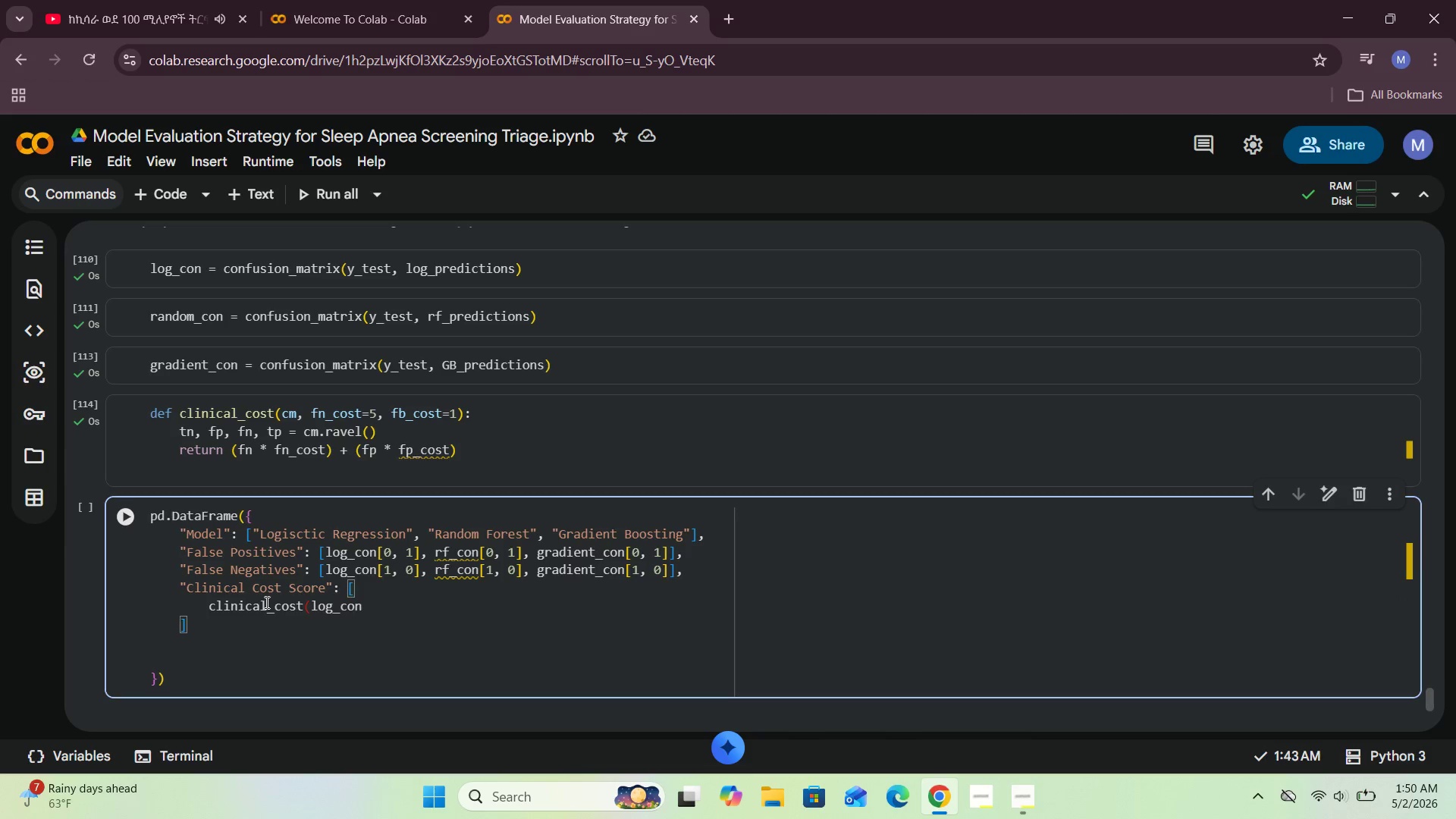 
wait(5.48)
 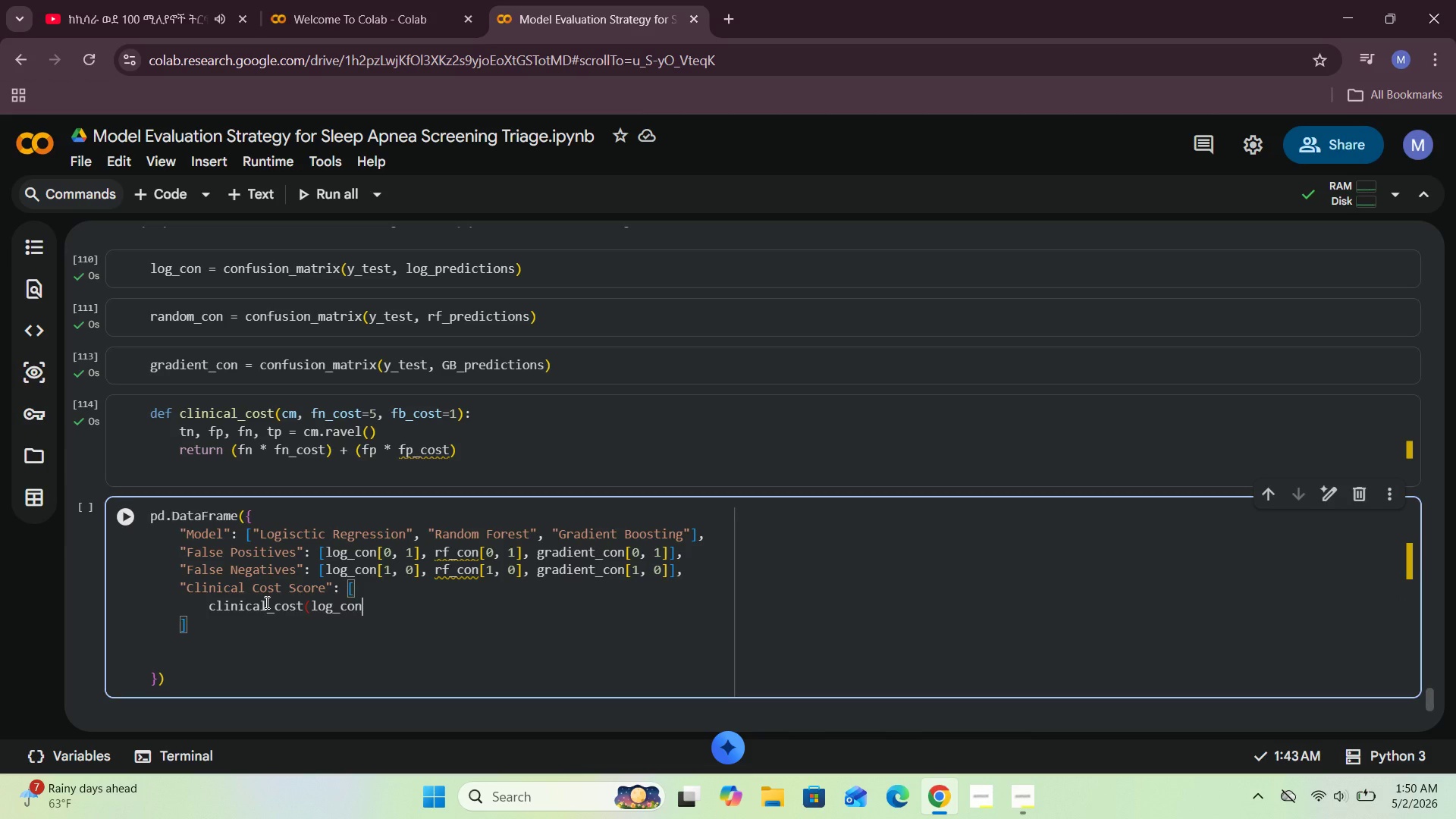 
key(Shift+0)
 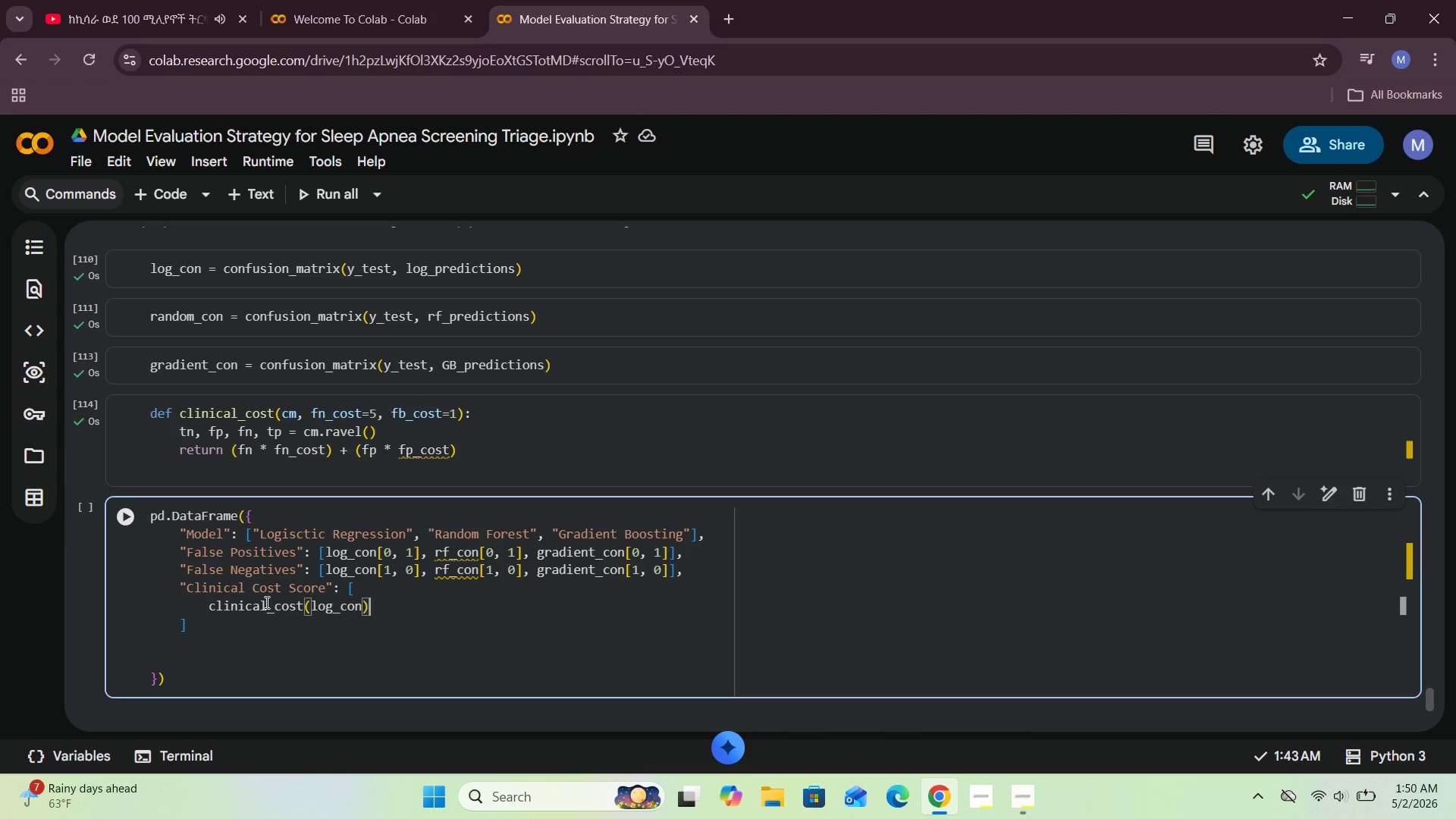 
key(Comma)
 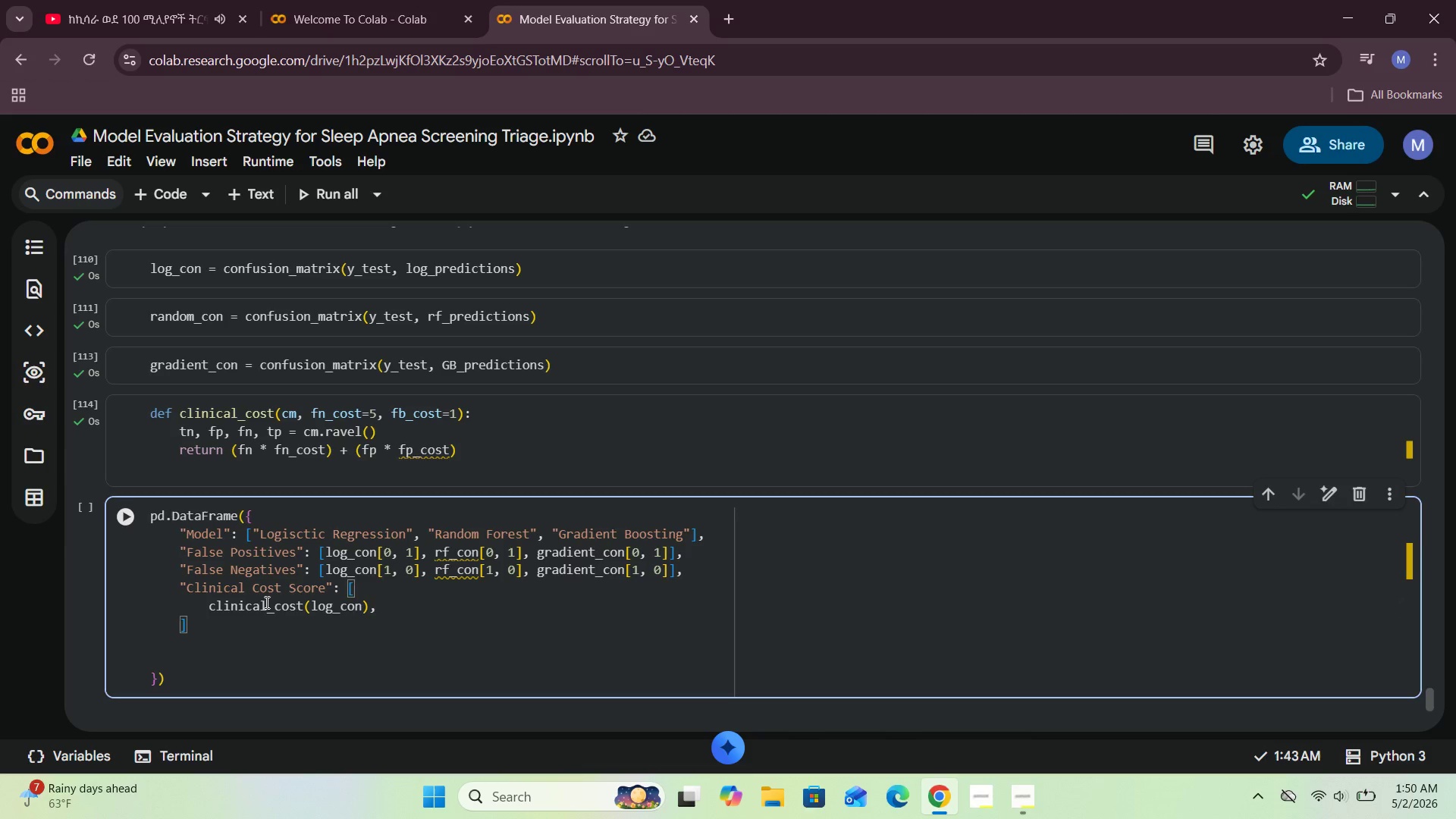 
key(Enter)
 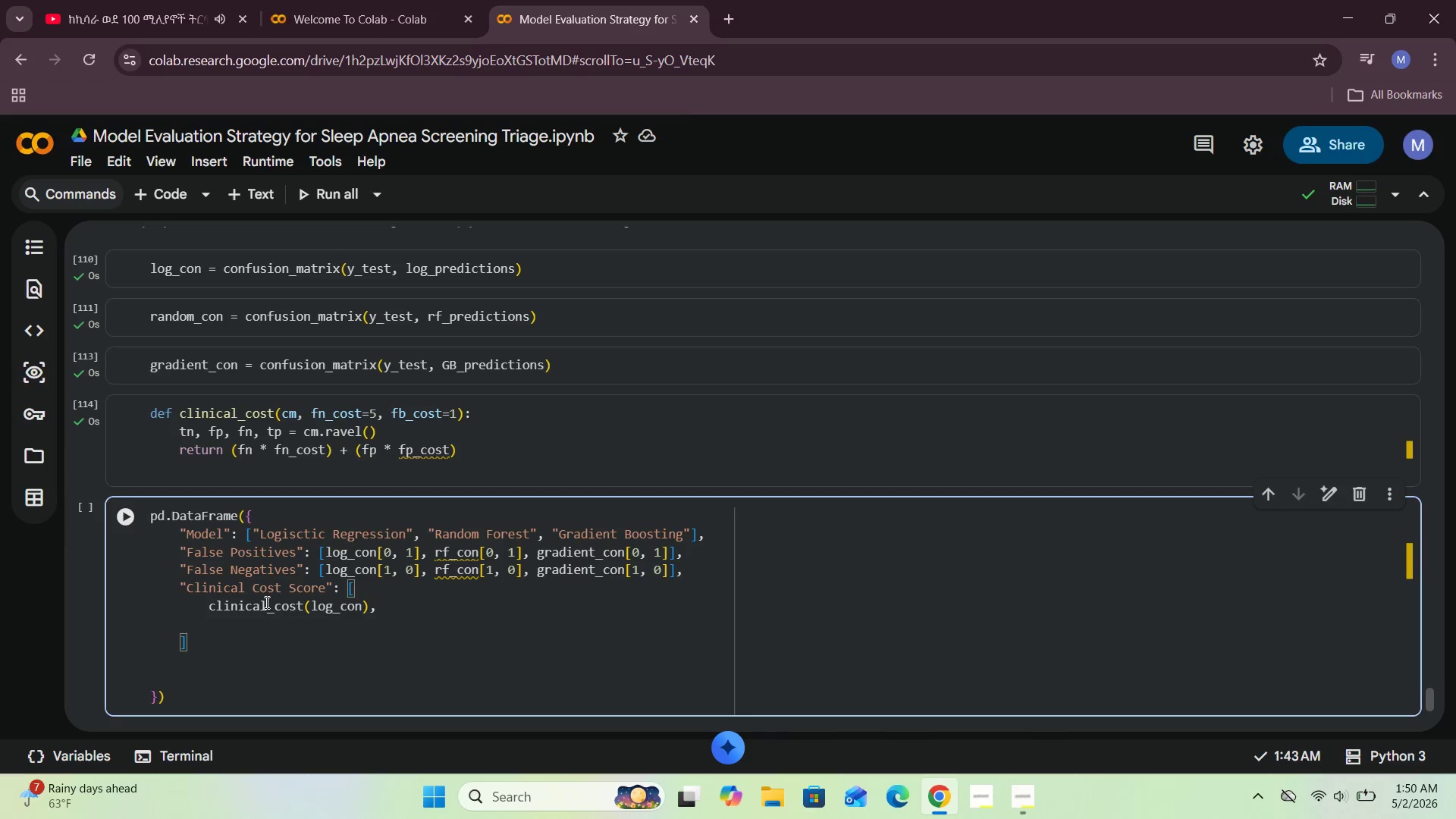 
type(clinicak)
key(Backspace)
type(l_cost(rf_con)
 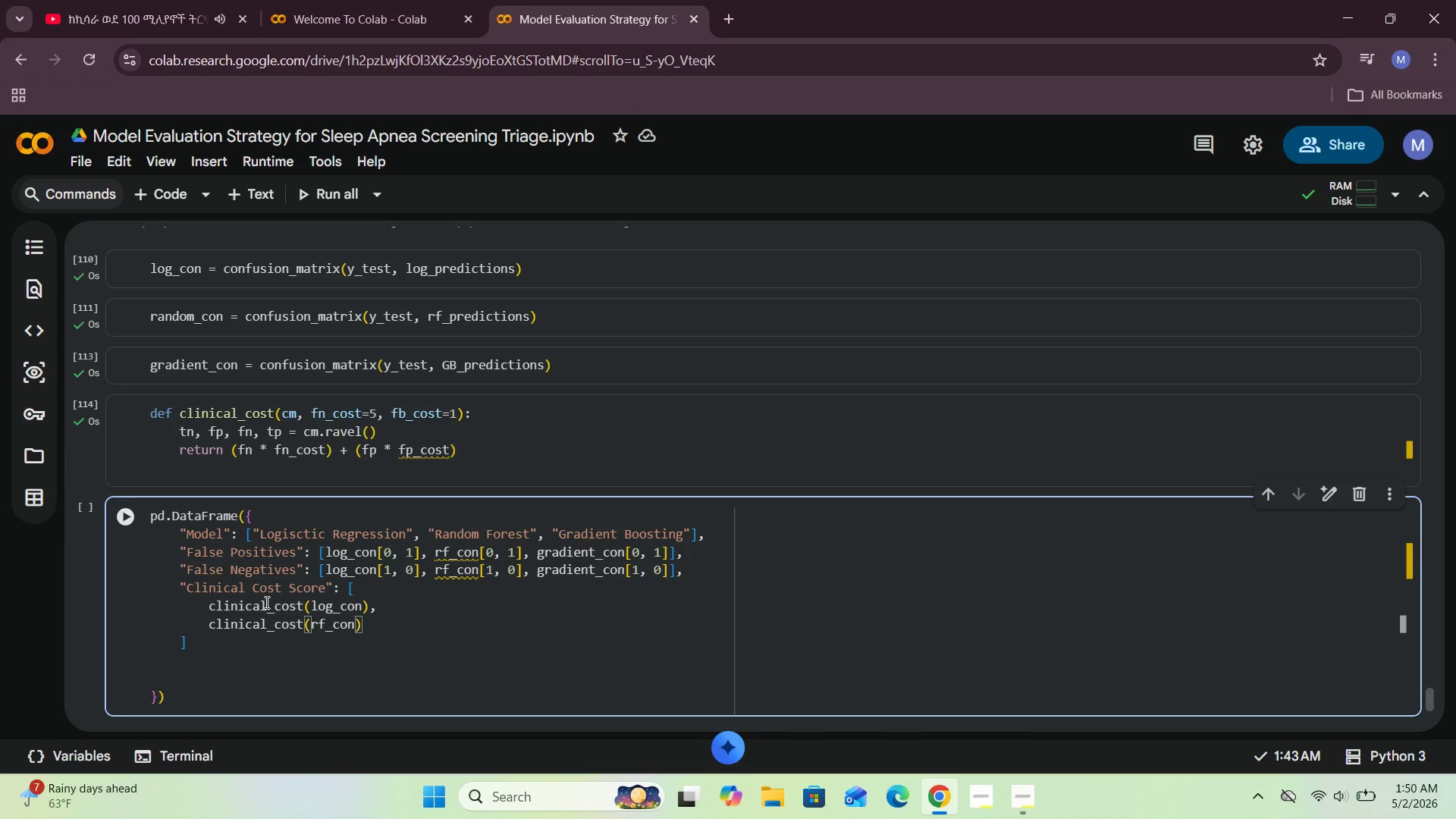 
key(ArrowRight)
 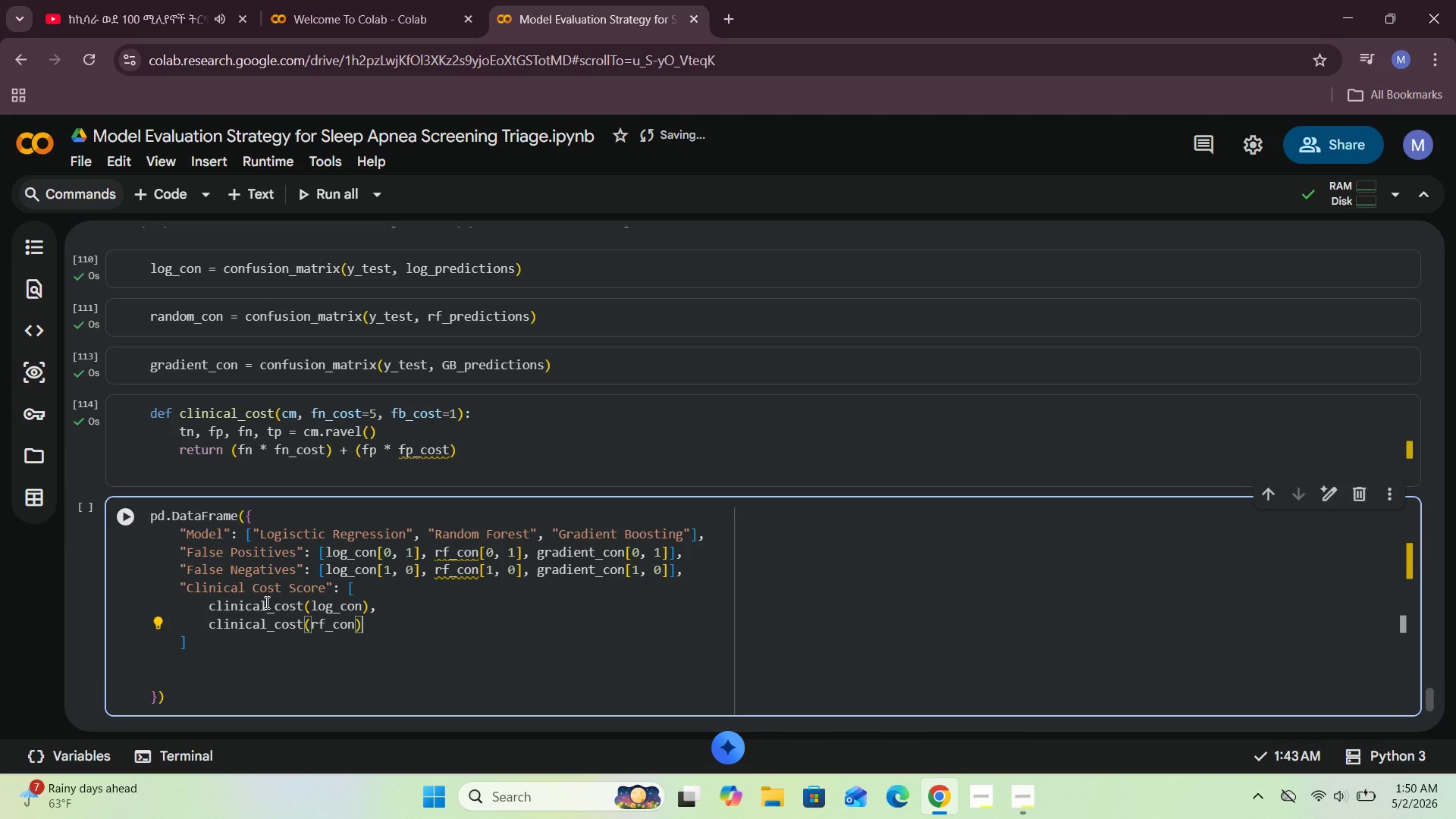 
key(Comma)
 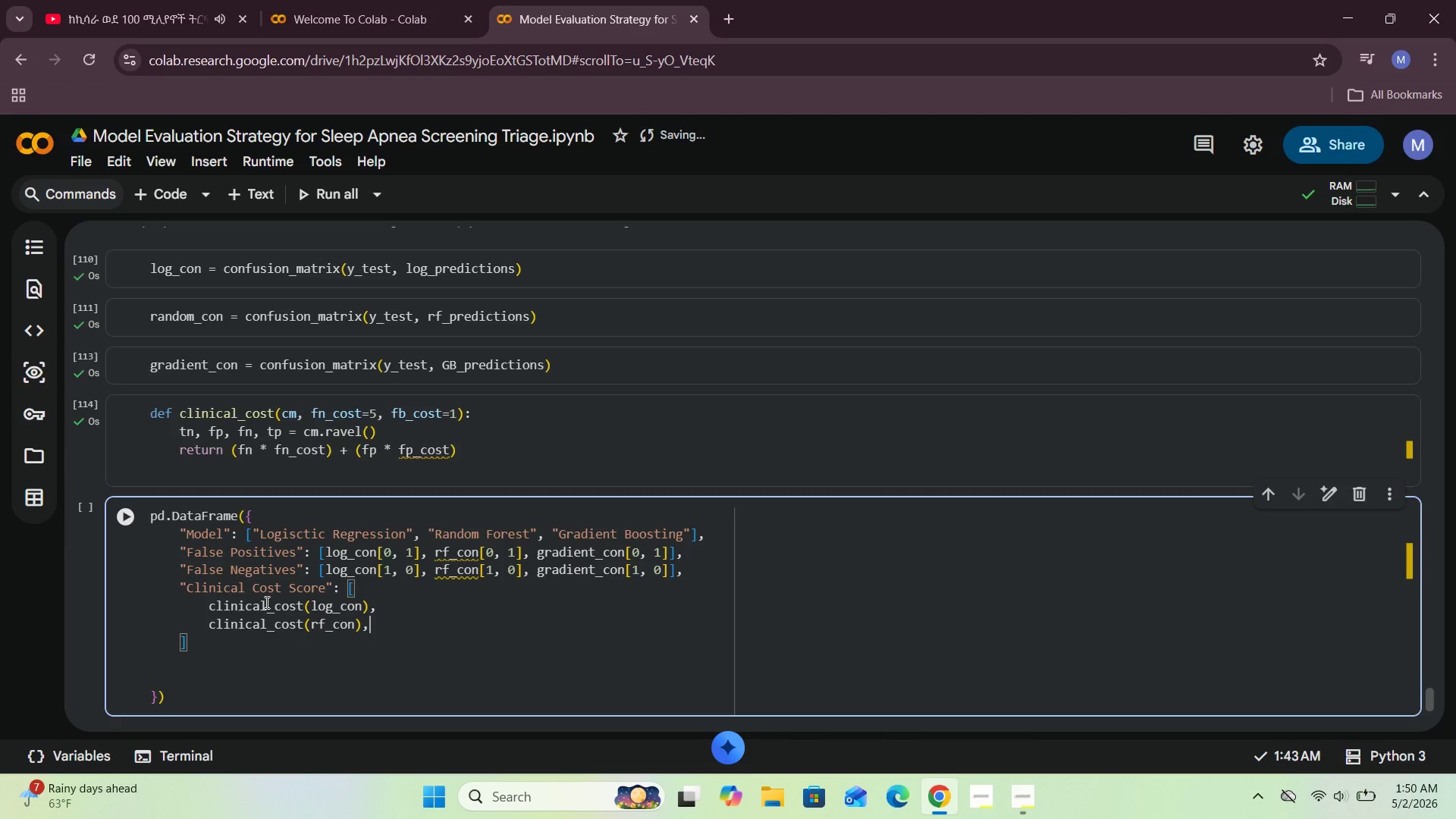 
key(Enter)
 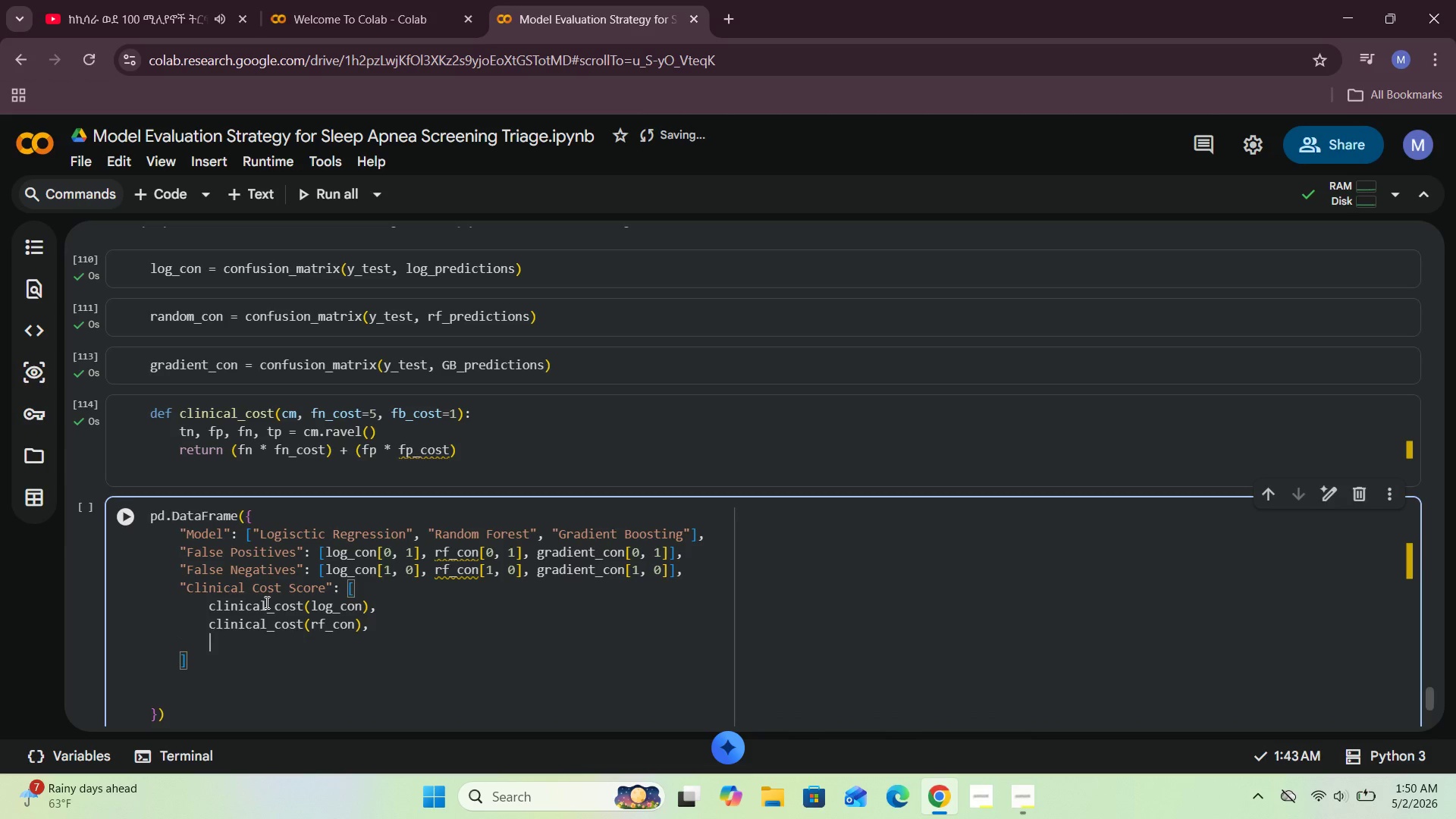 
type(")
key(Backspace)
type(clinics)
key(Backspace)
type(al_cost(GB_con)
 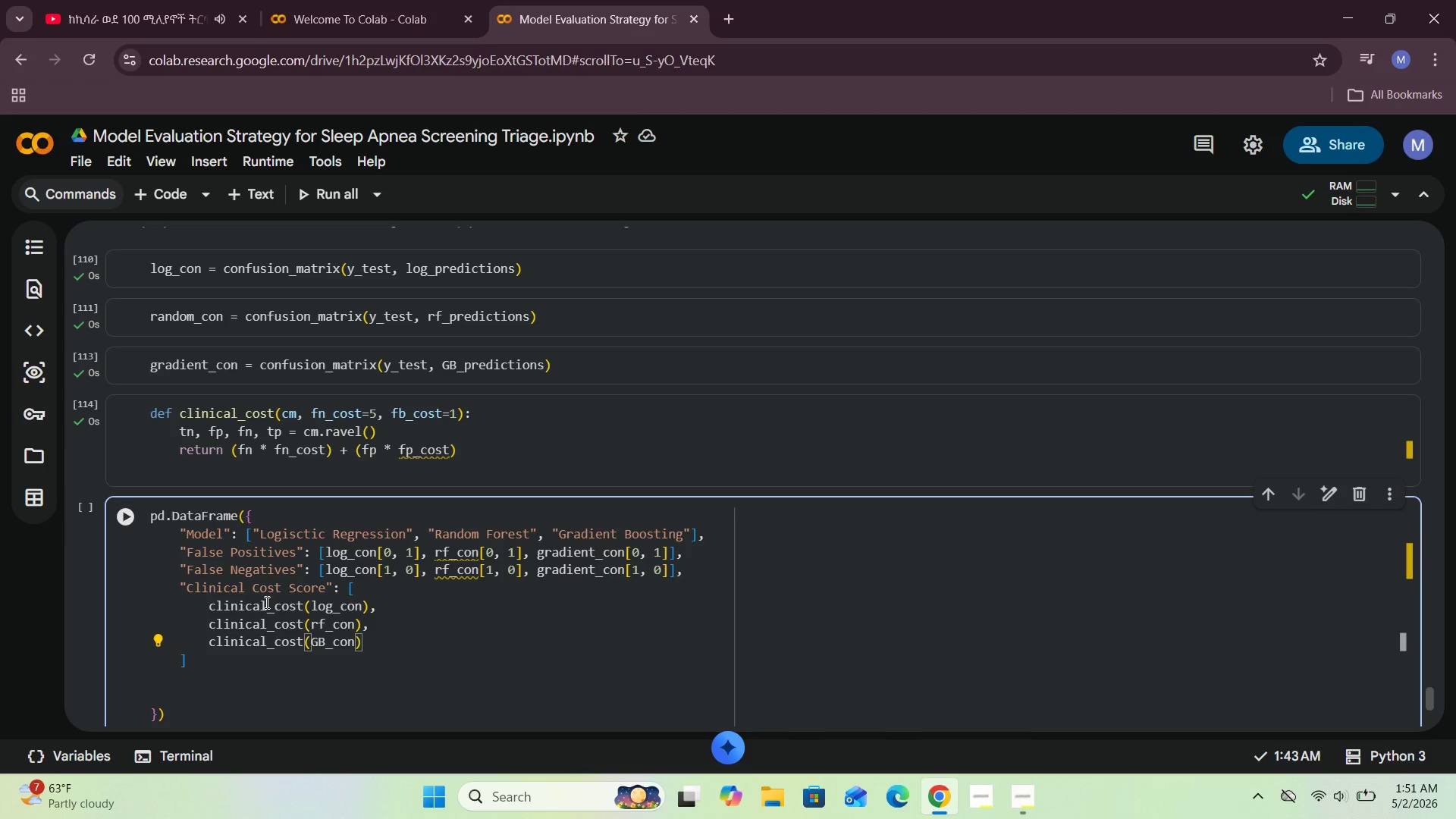 
left_click([324, 642])
 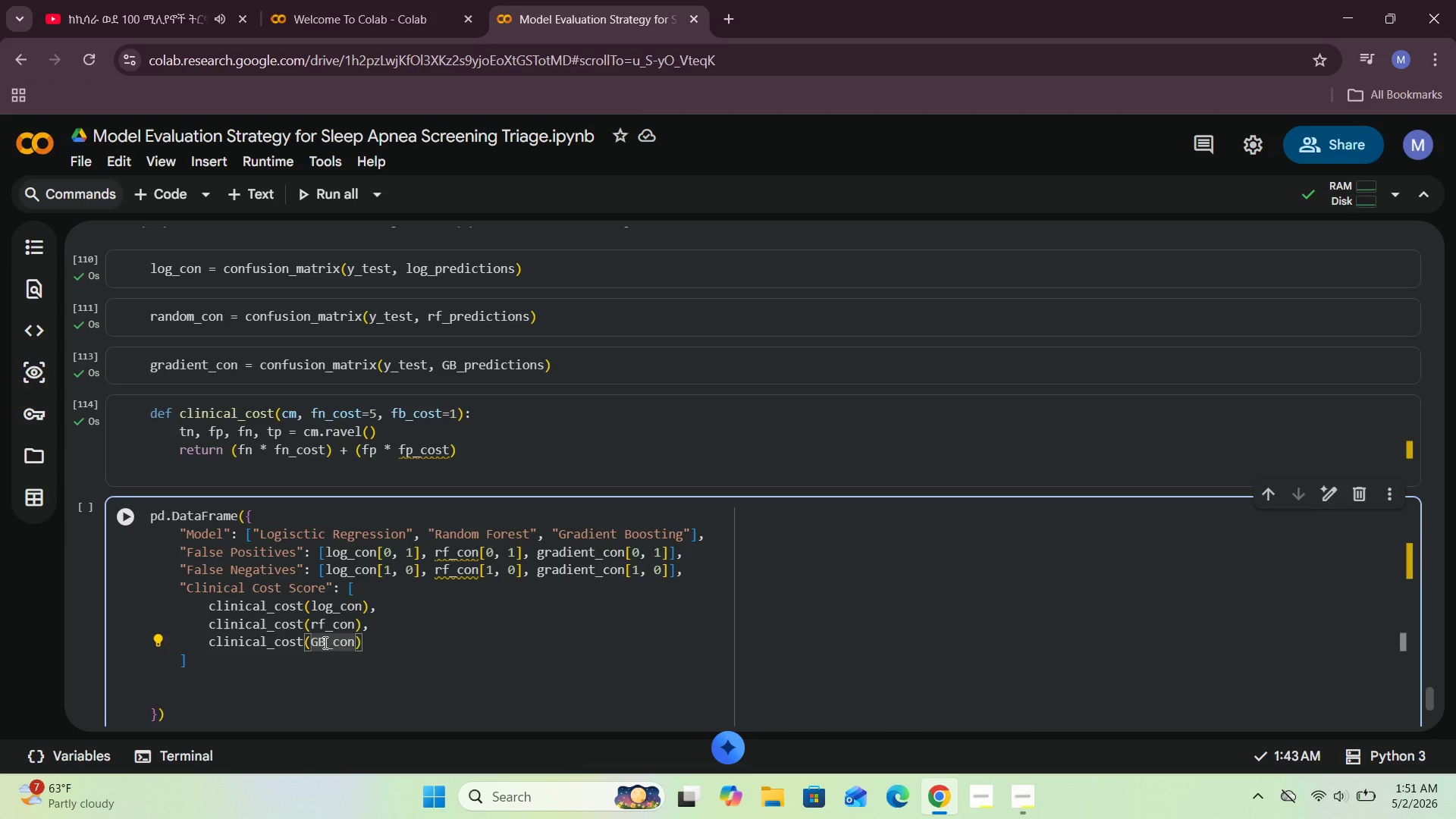 
key(Backspace)
key(Backspace)
type(gradient)
 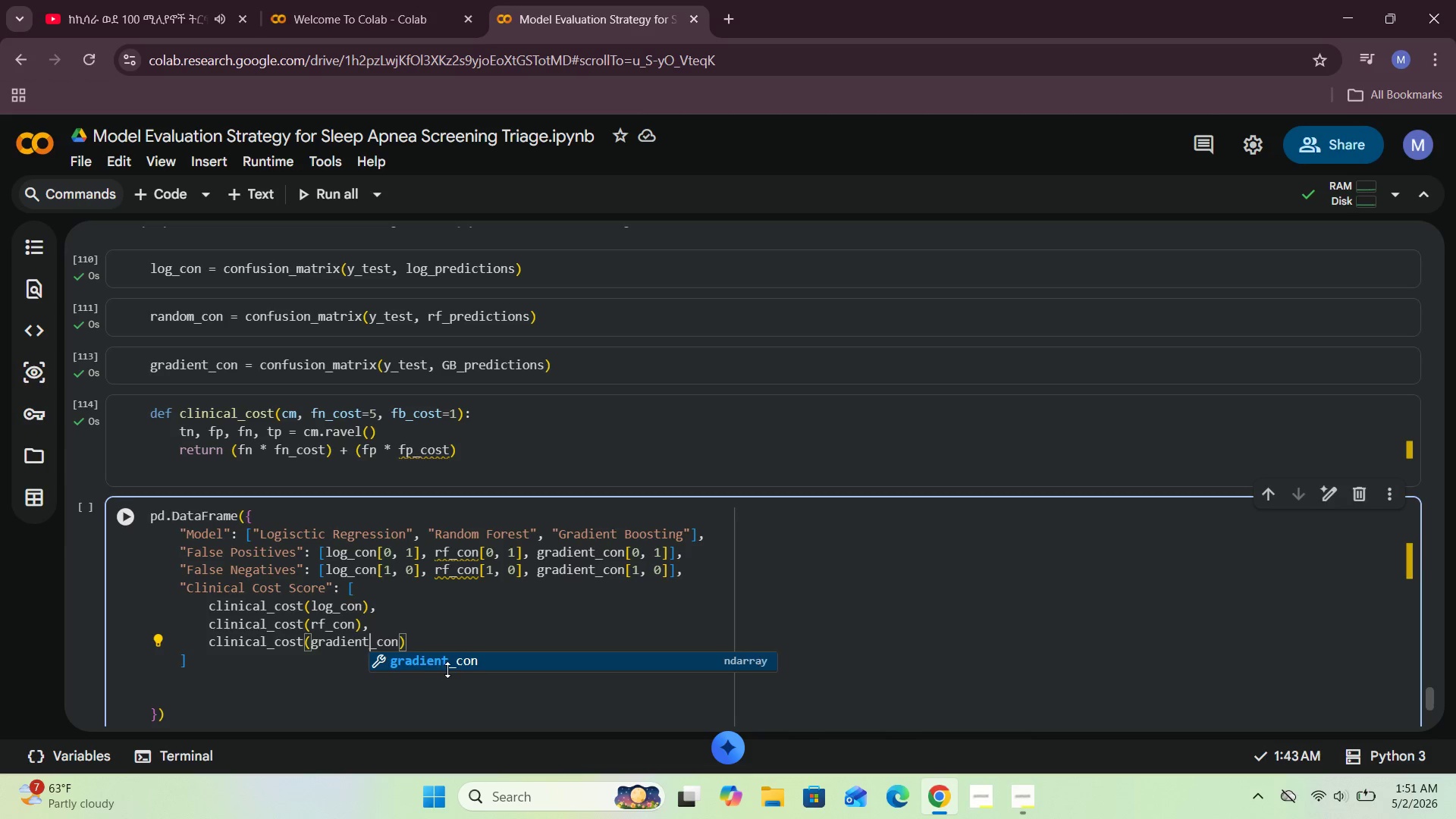 
left_click([460, 669])
 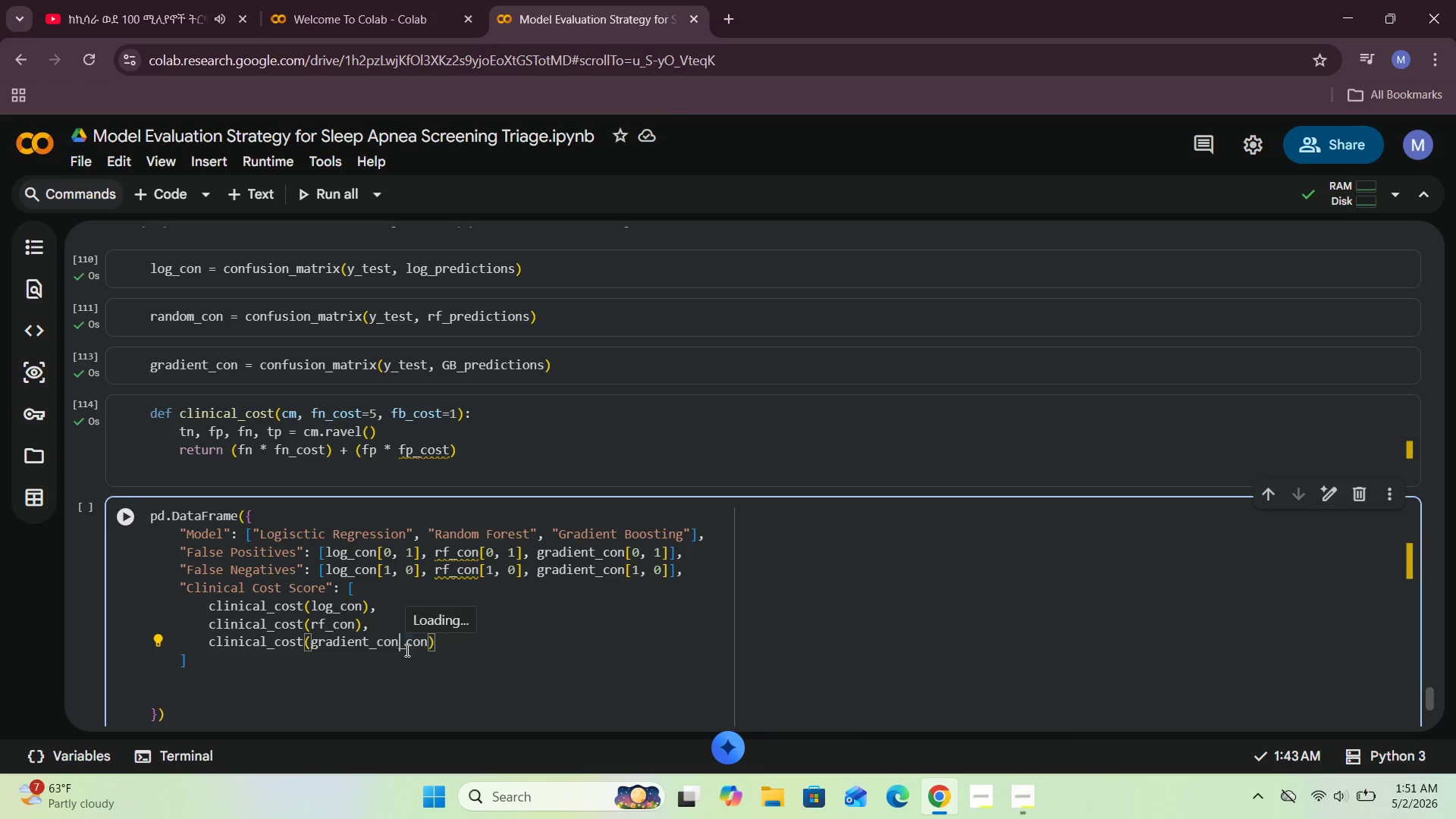 
key(Backspace)
 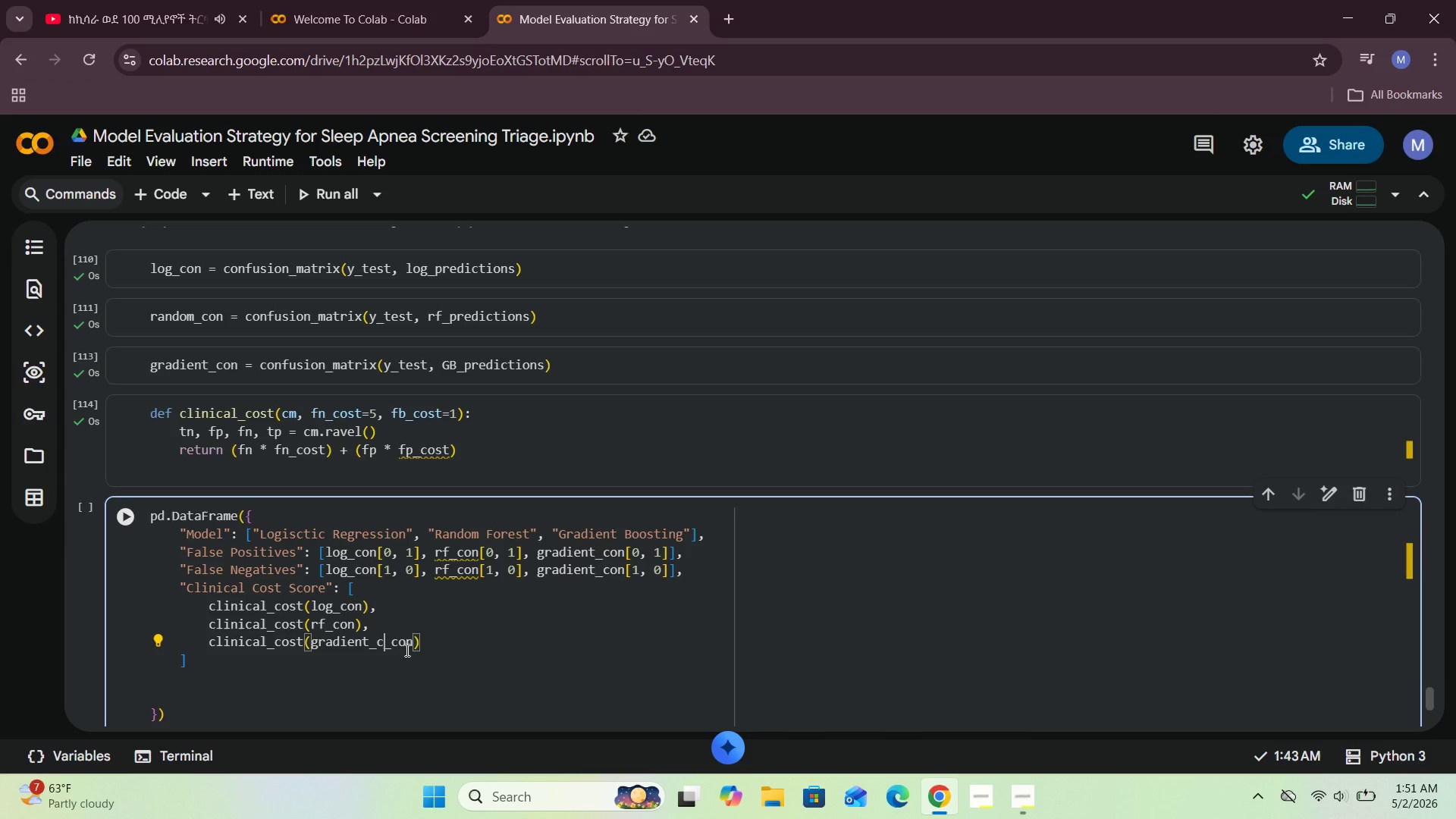 
key(Backspace)
 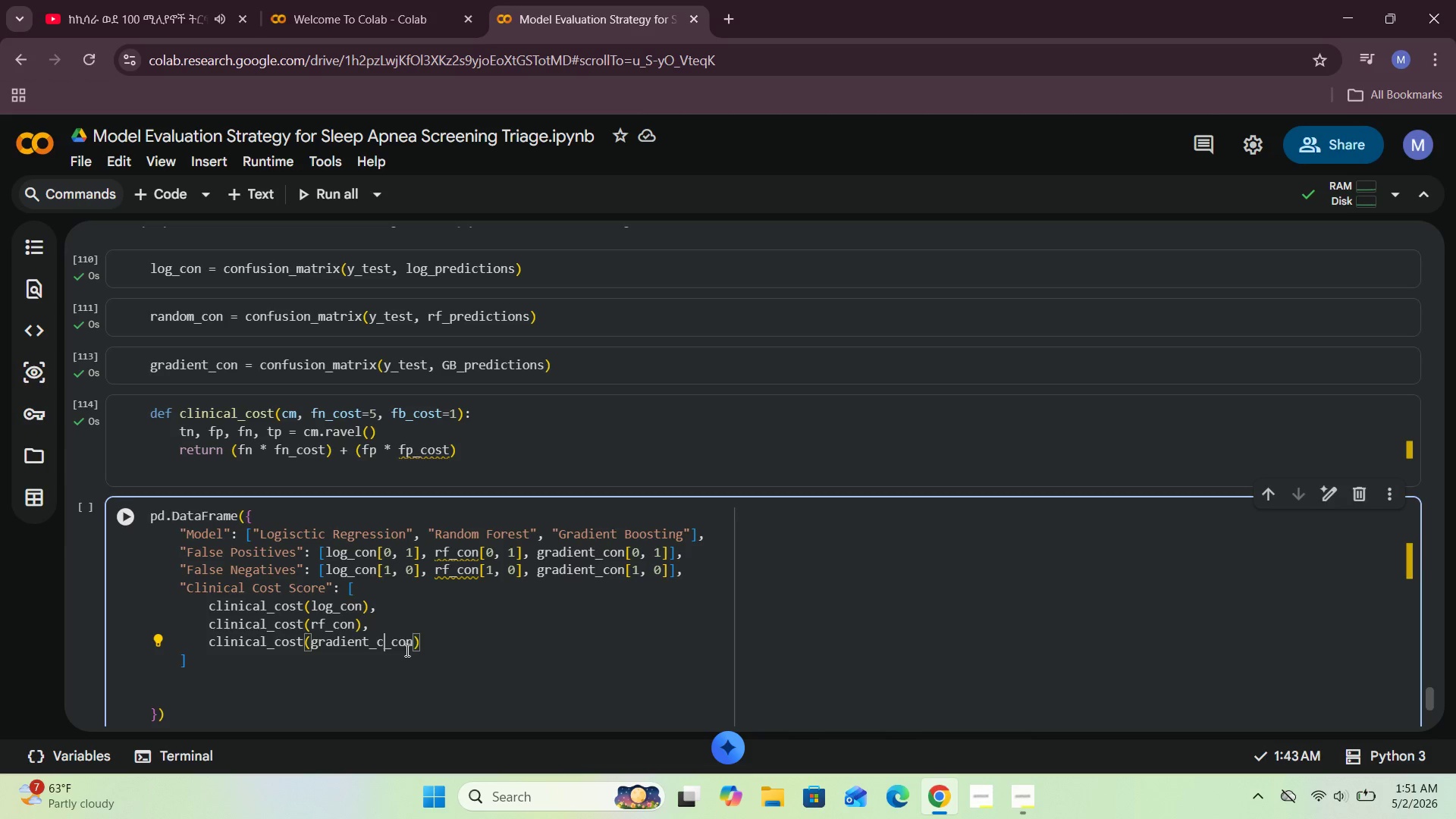 
key(Backspace)
 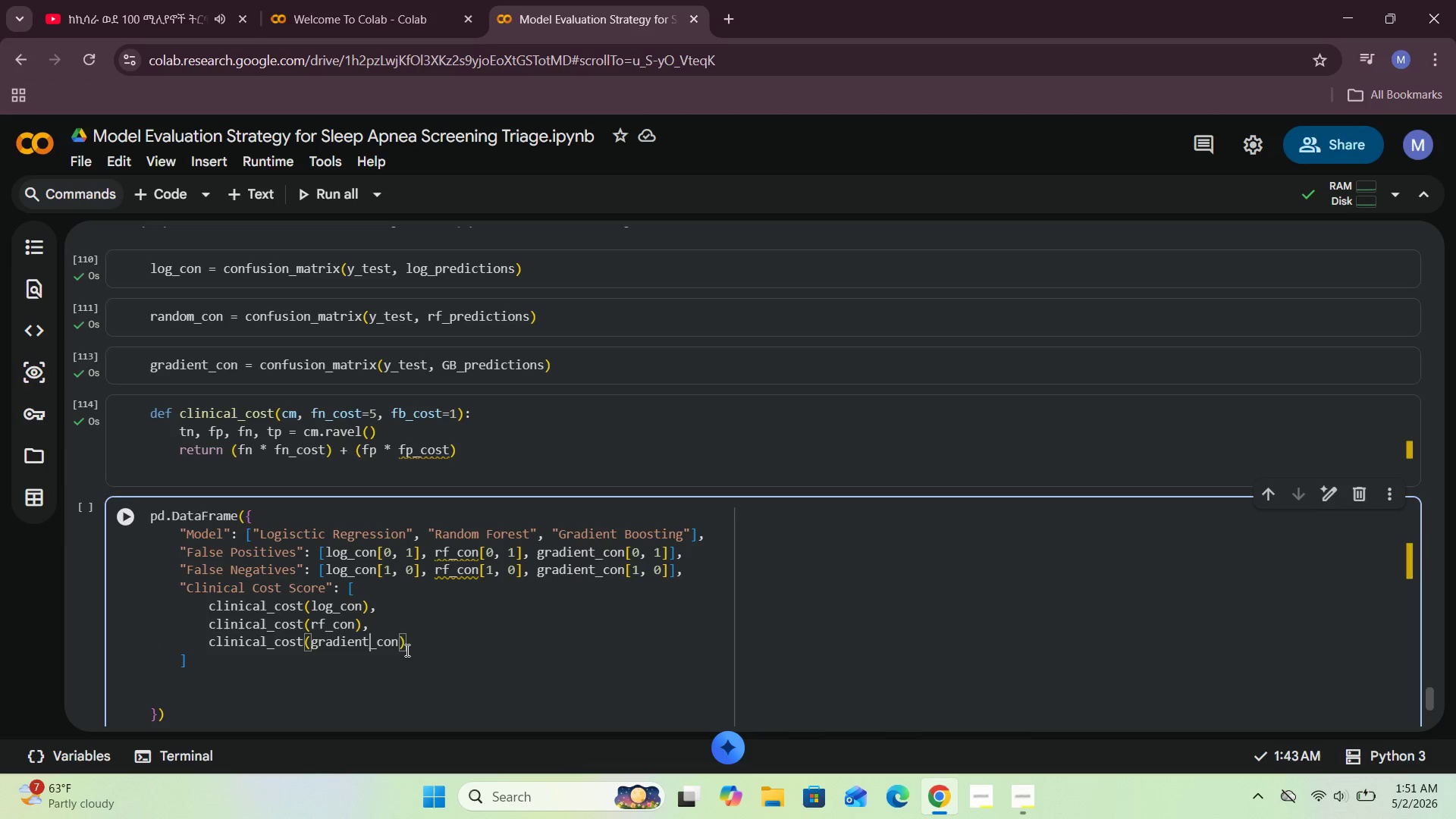 
key(Backspace)
 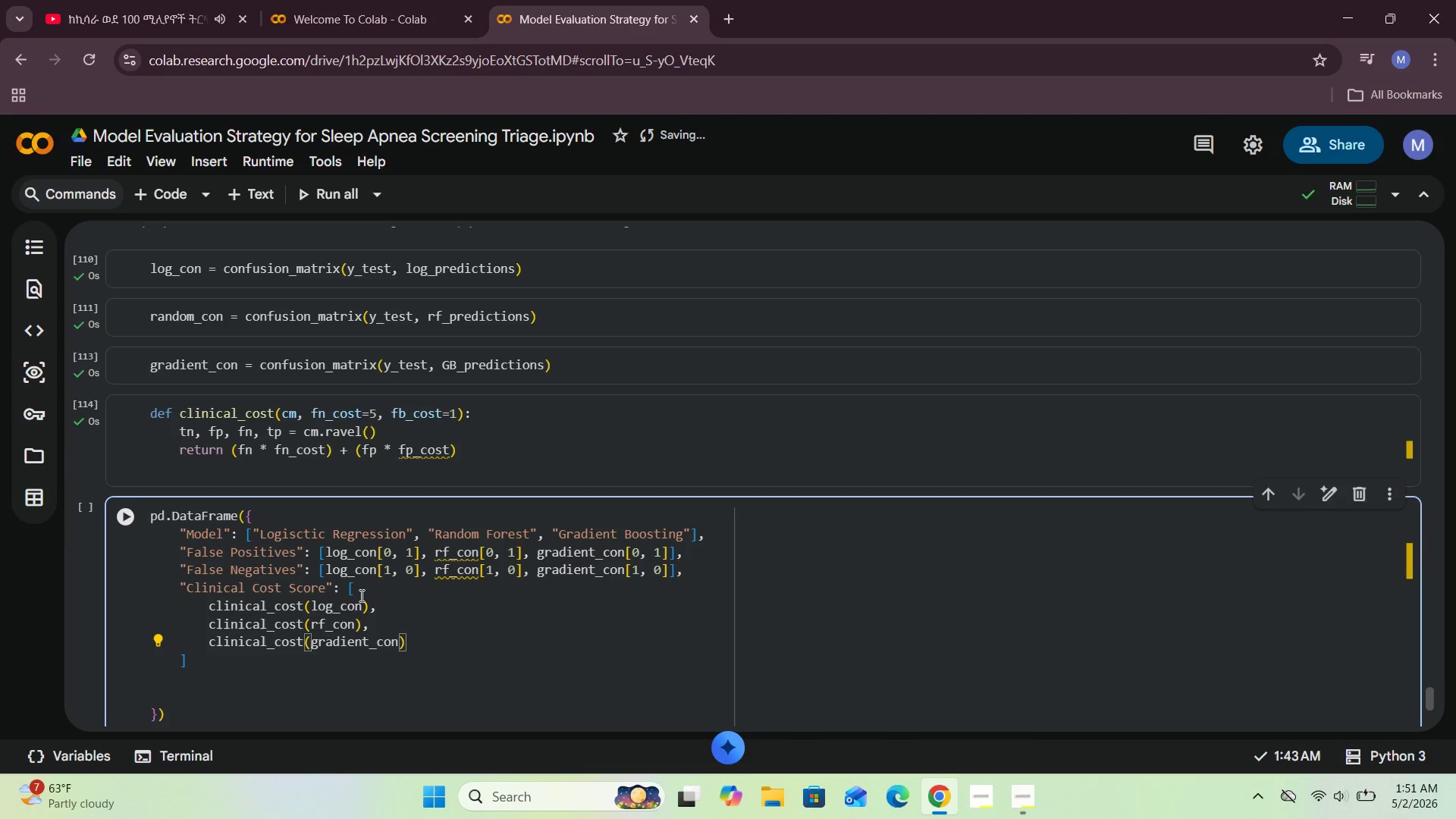 
left_click([150, 718])
 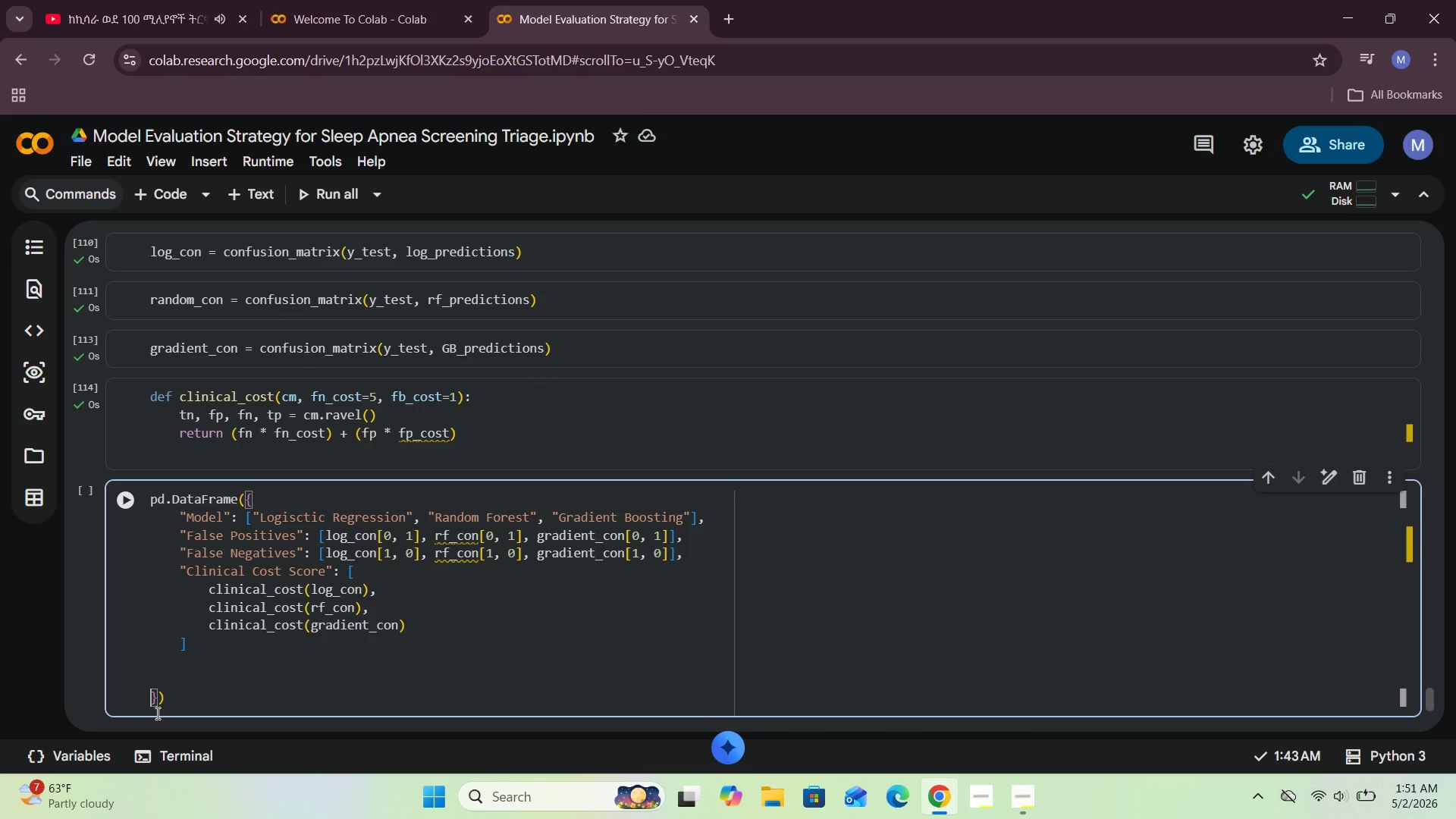 
key(Backspace)
 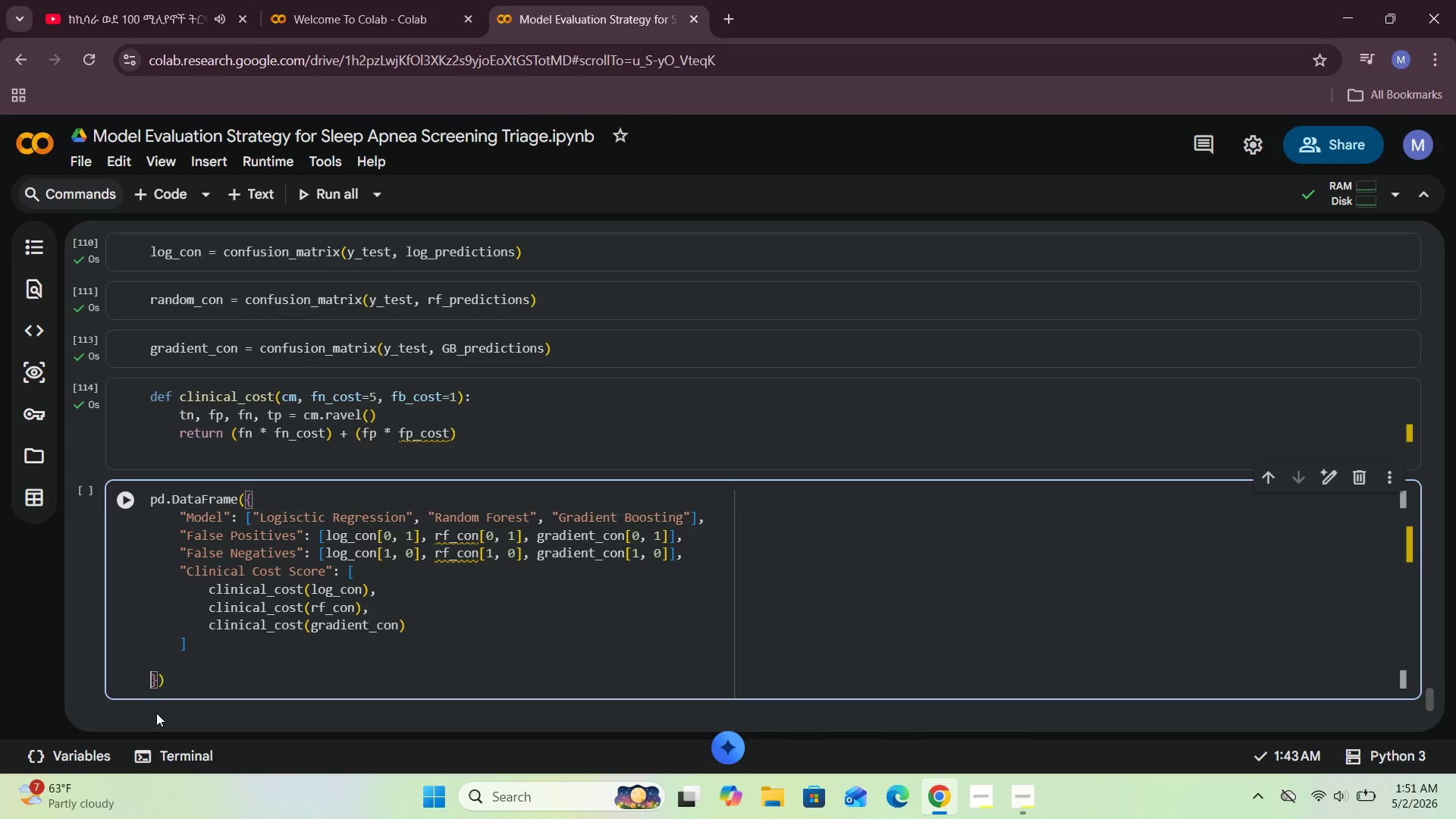 
key(Backspace)
 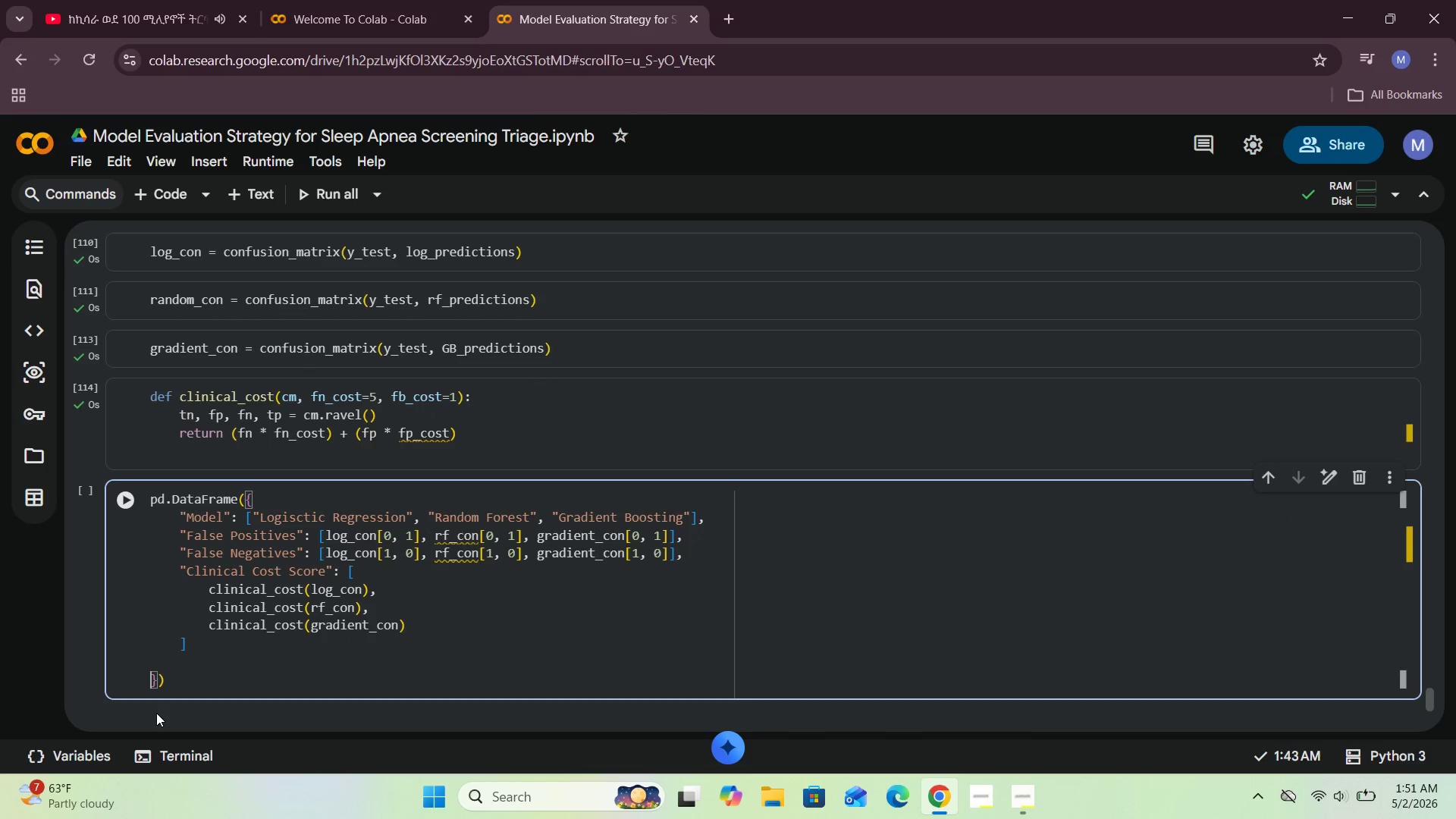 
key(Backspace)
 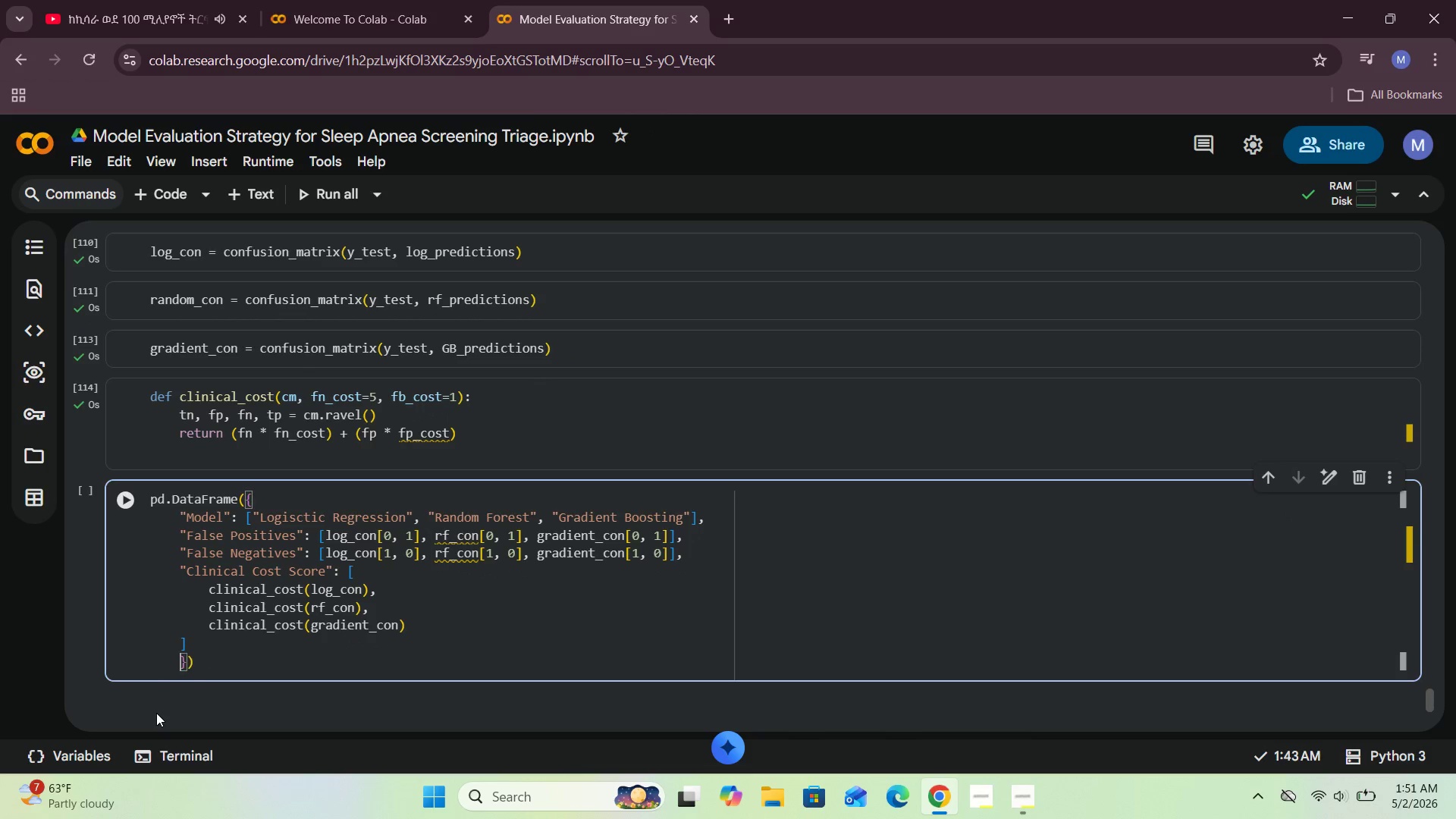 
key(Backspace)
 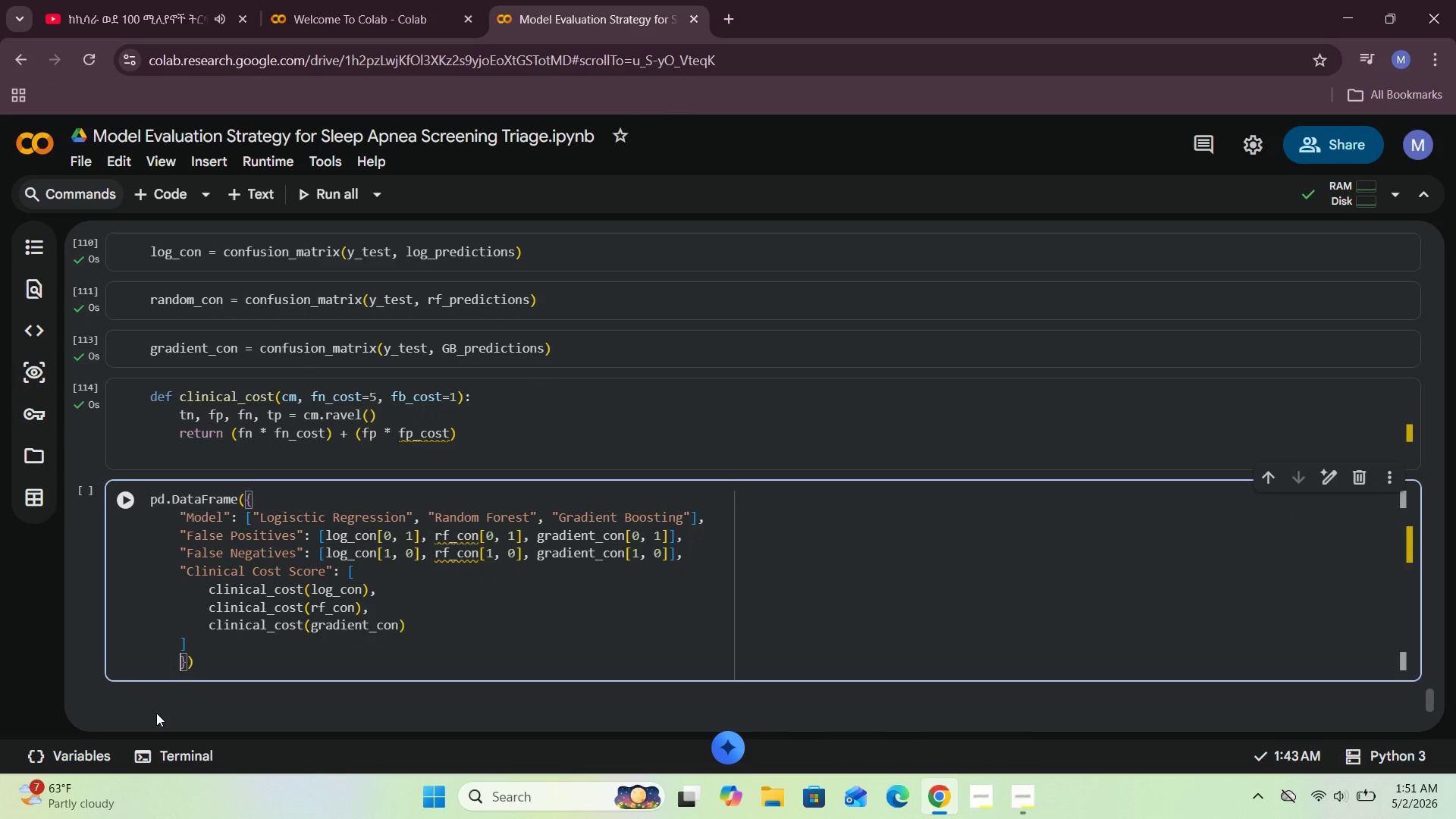 
key(Backspace)
 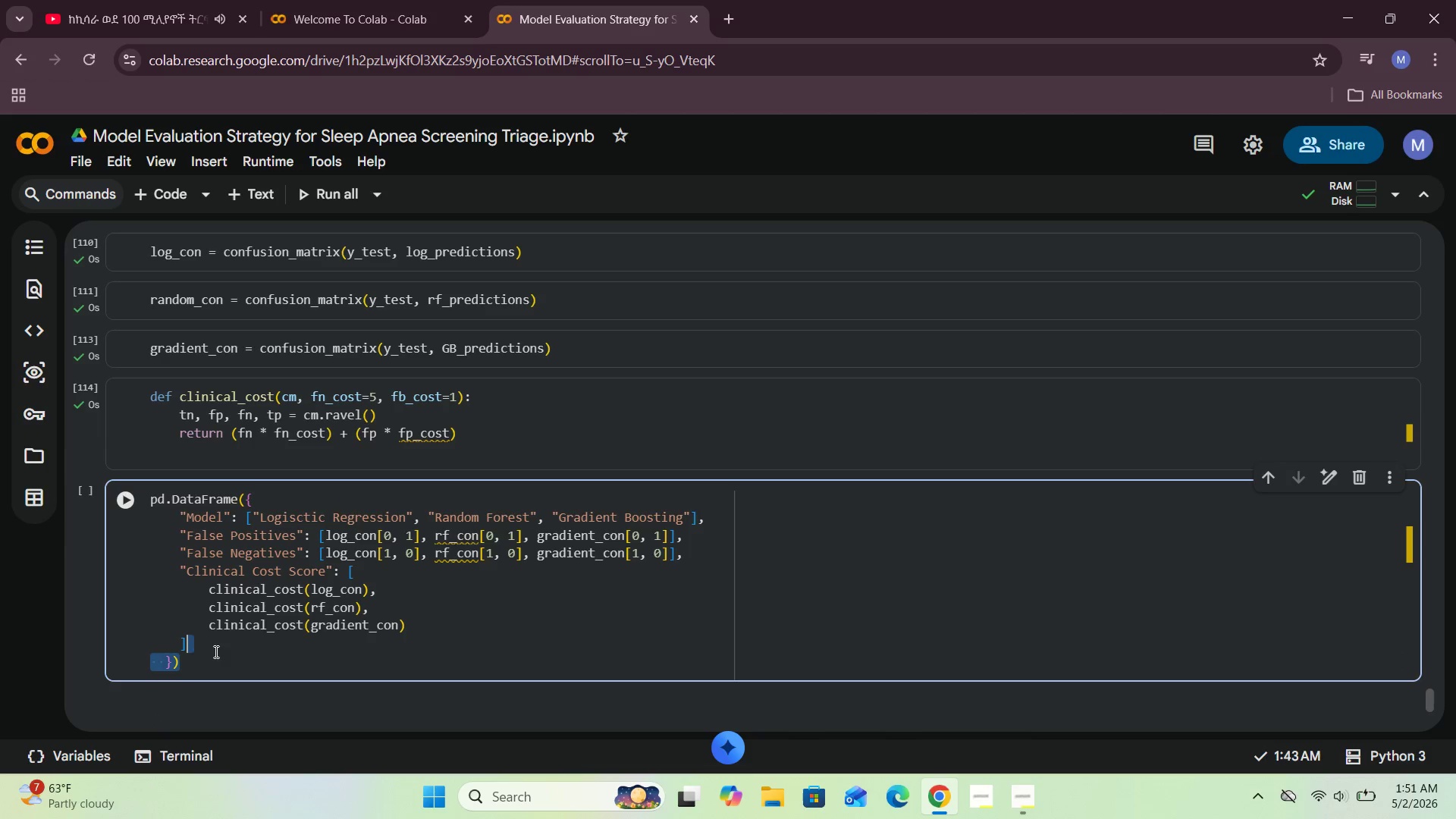 
left_click([218, 659])
 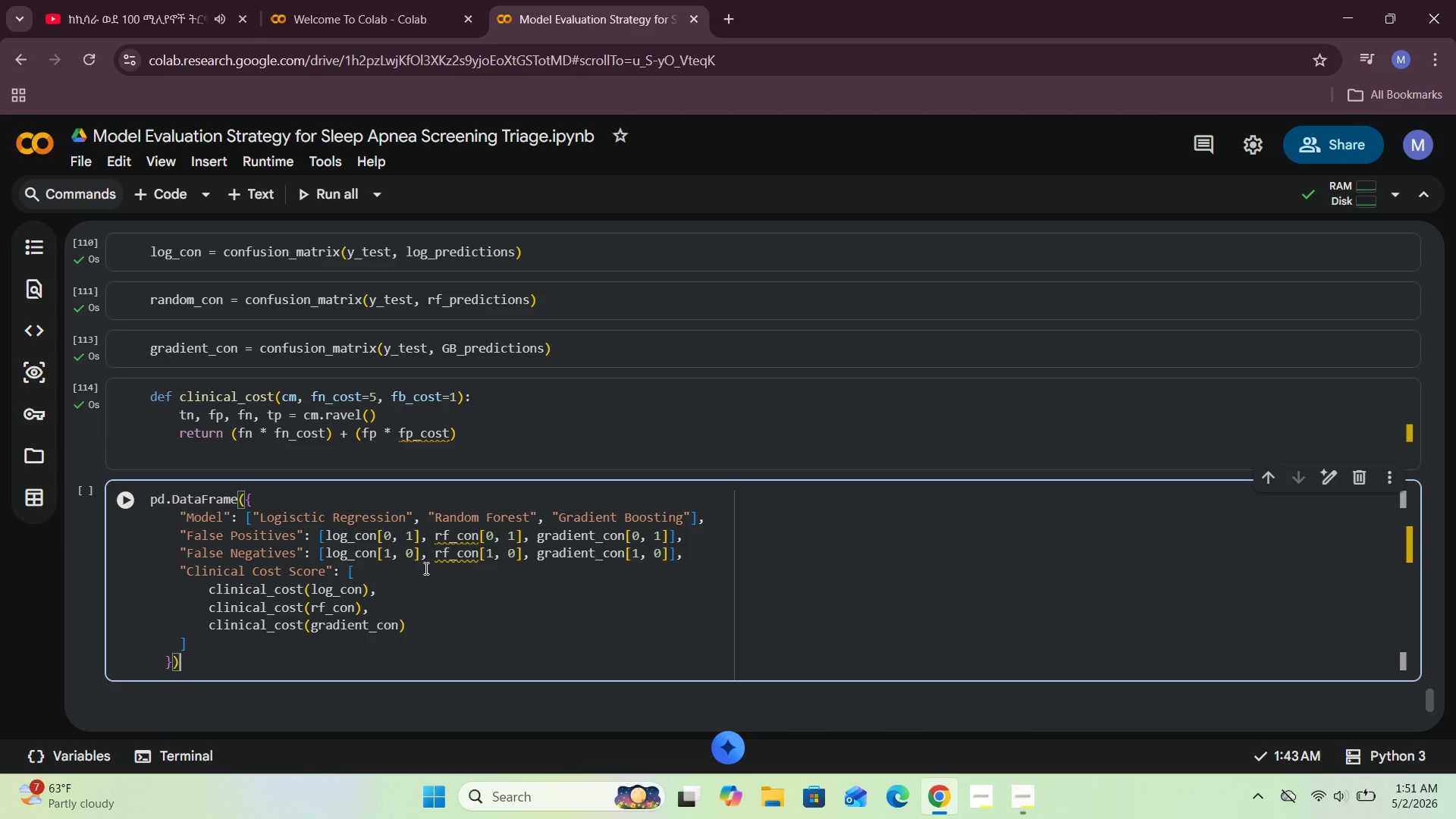 
wait(5.45)
 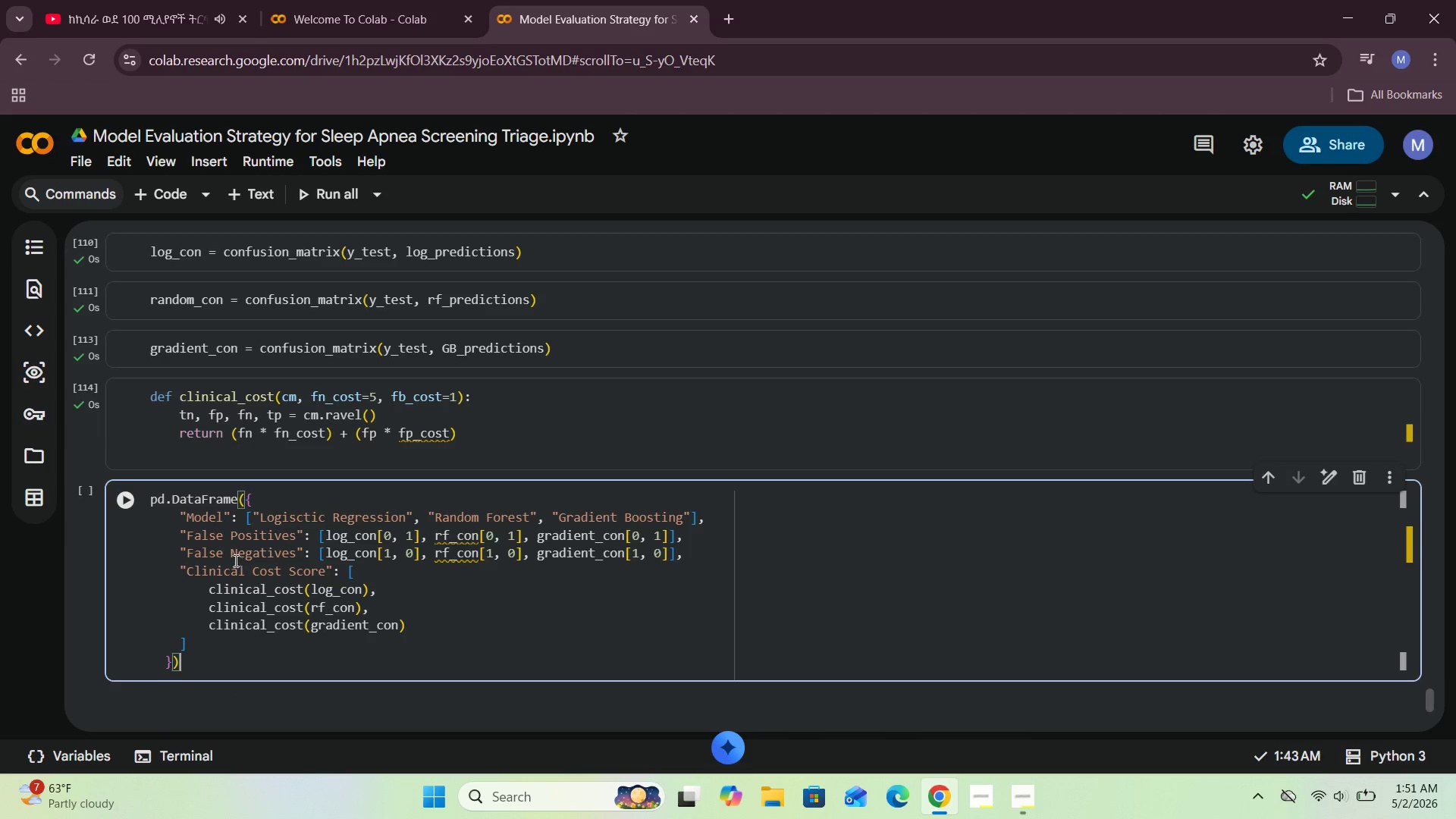 
scroll: coordinate [405, 571], scroll_direction: up, amount: 1.0
 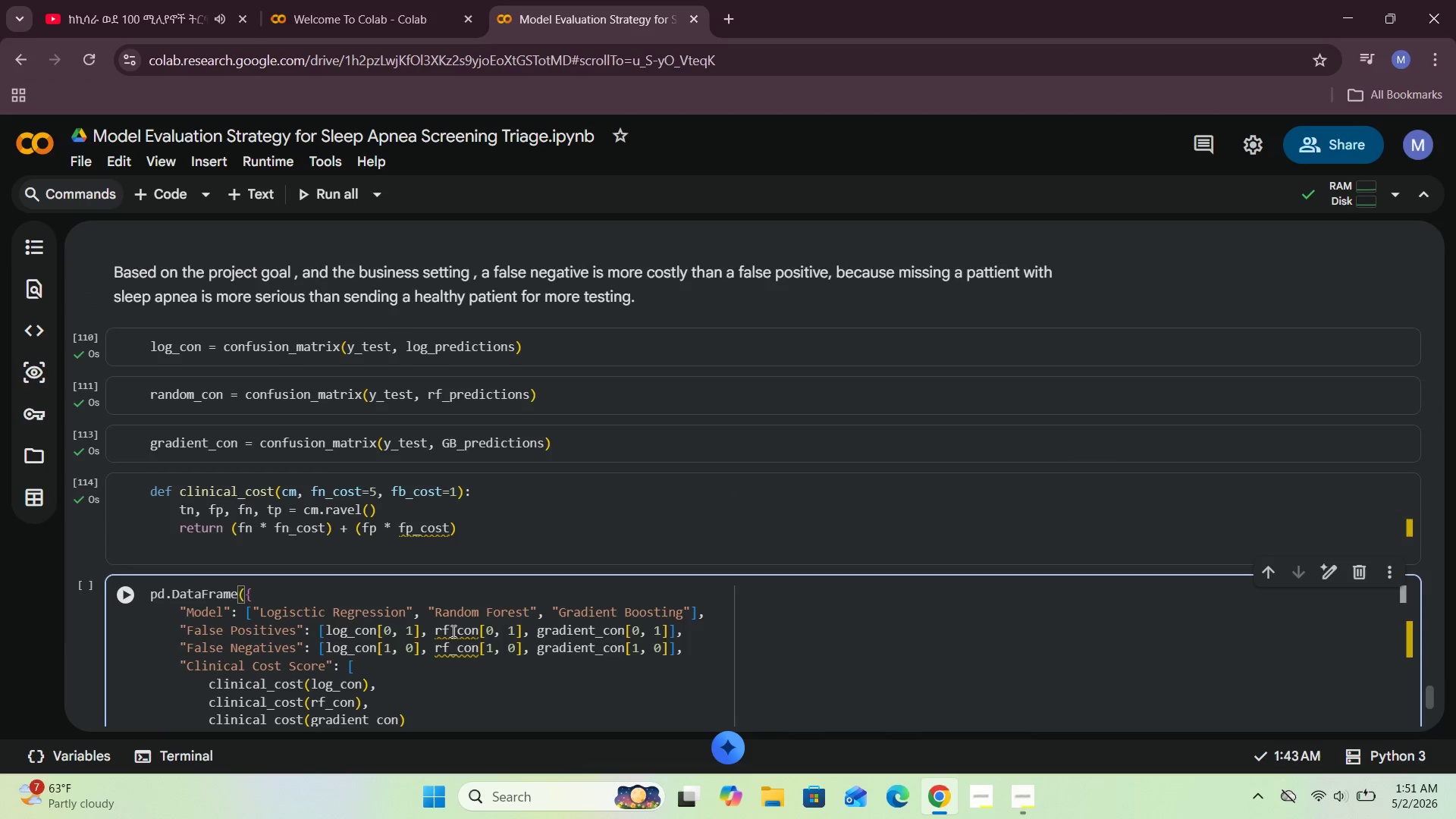 
left_click([449, 631])
 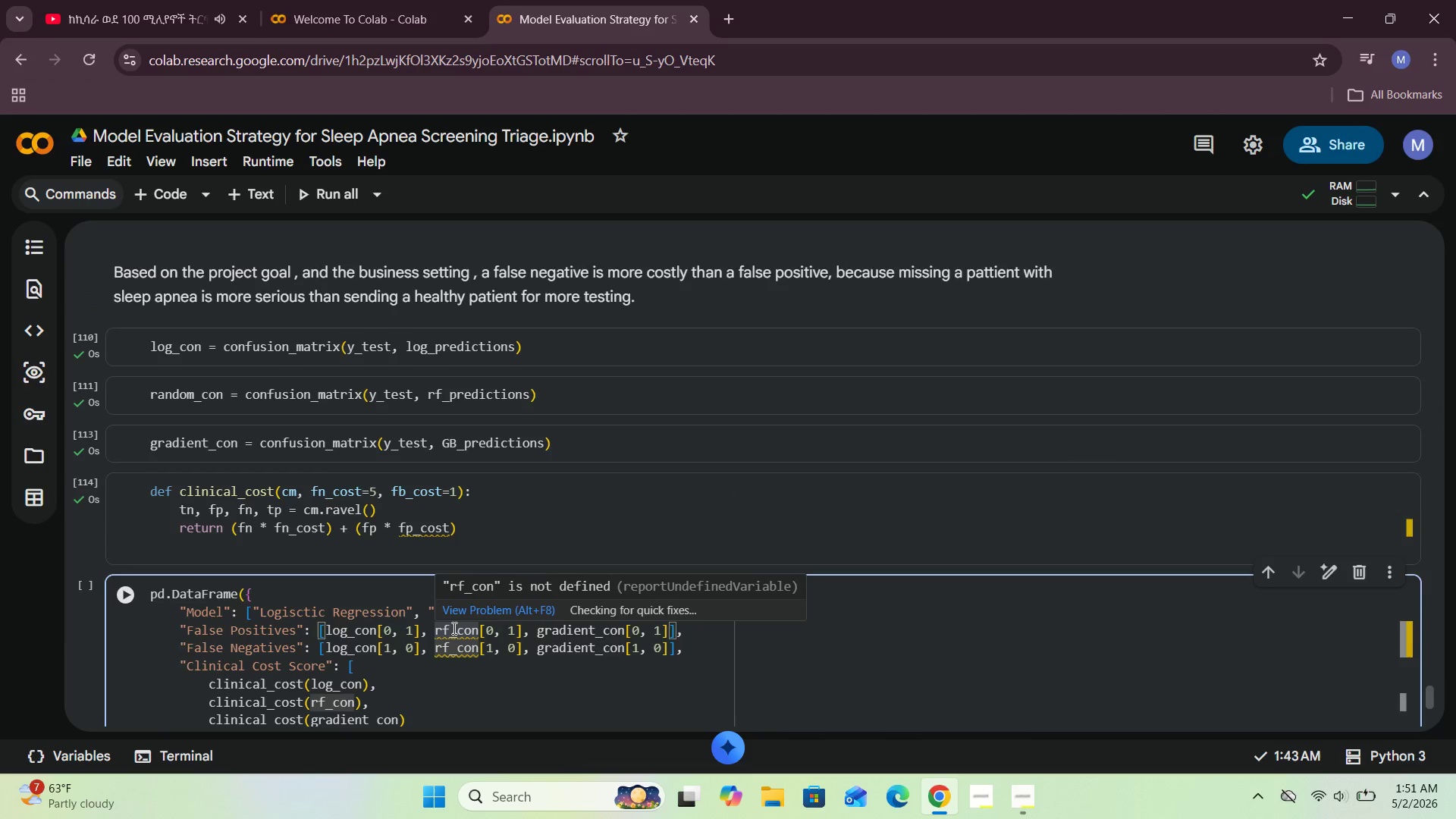 
key(Backspace)
type(andom)
 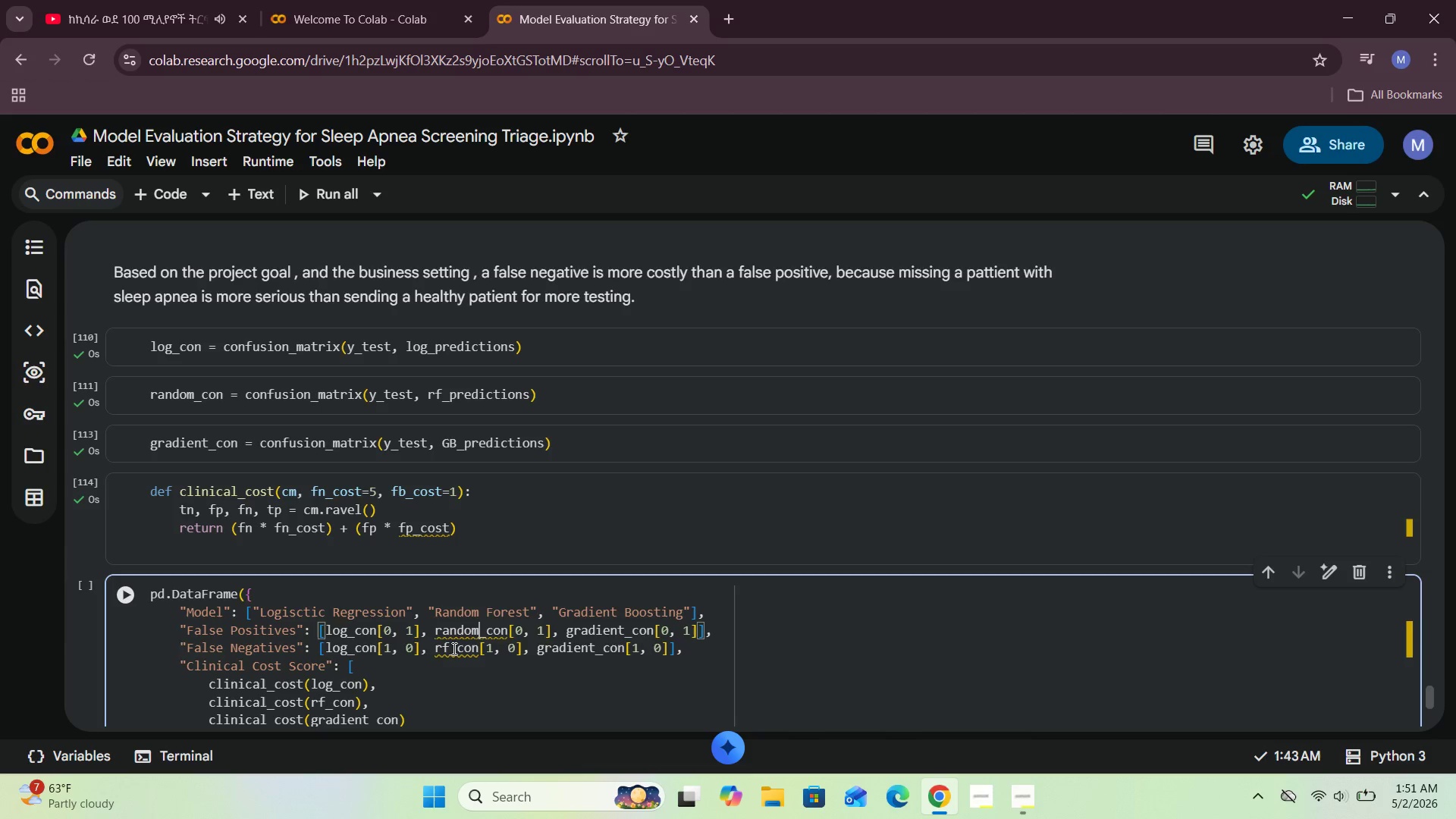 
left_click([450, 651])
 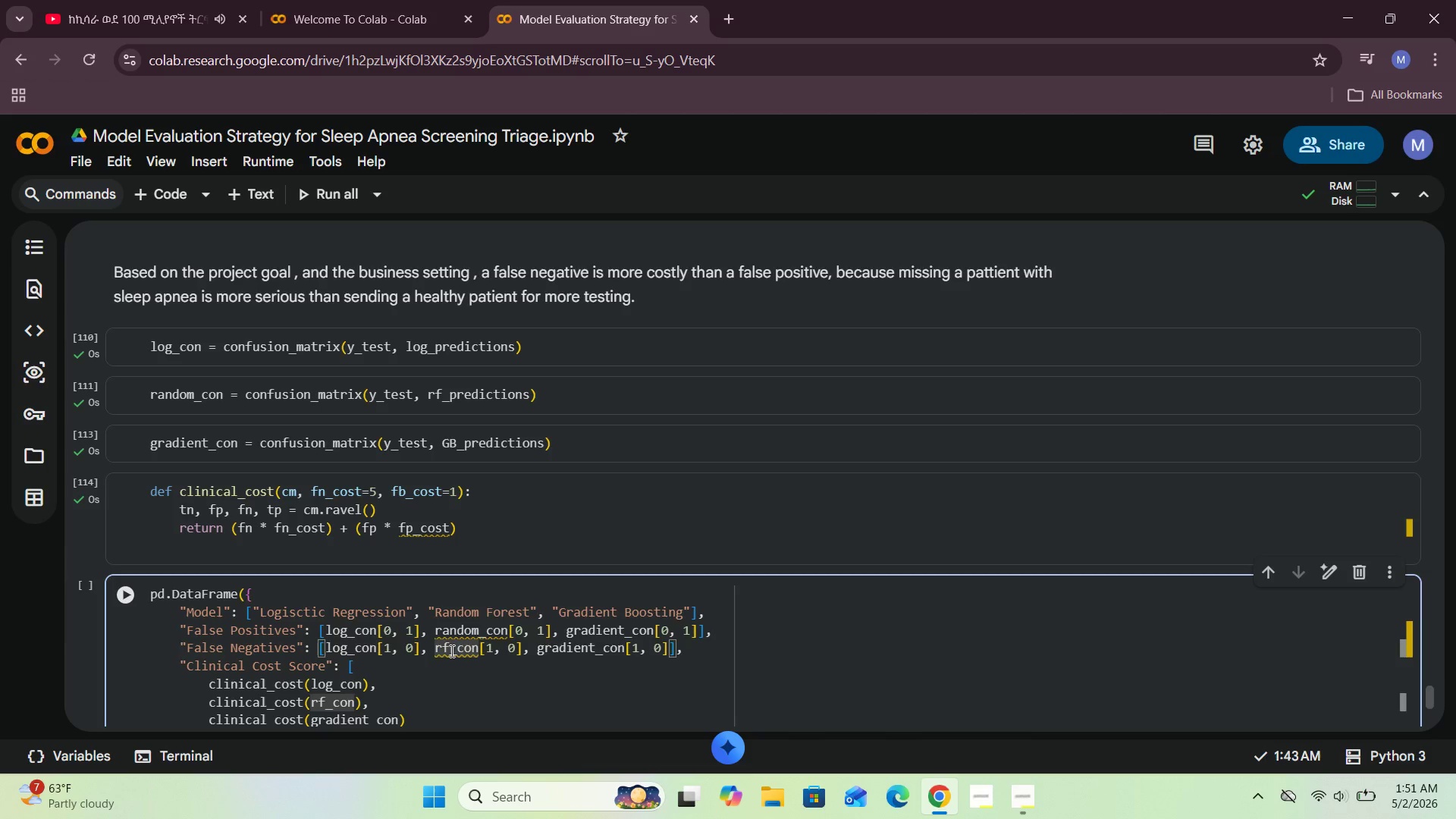 
key(Backspace)
key(Backspace)
type(random)
 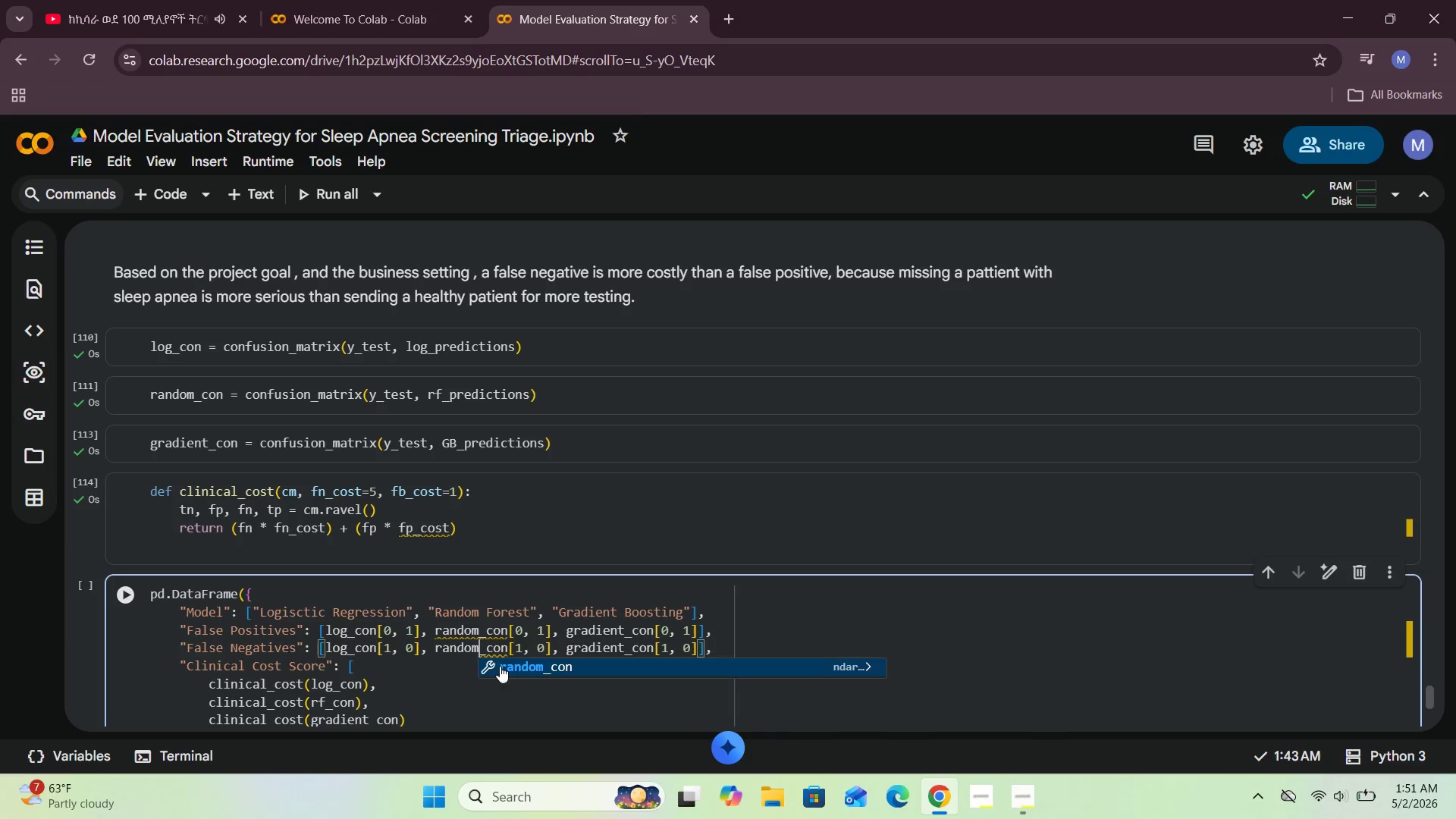 
left_click([522, 666])
 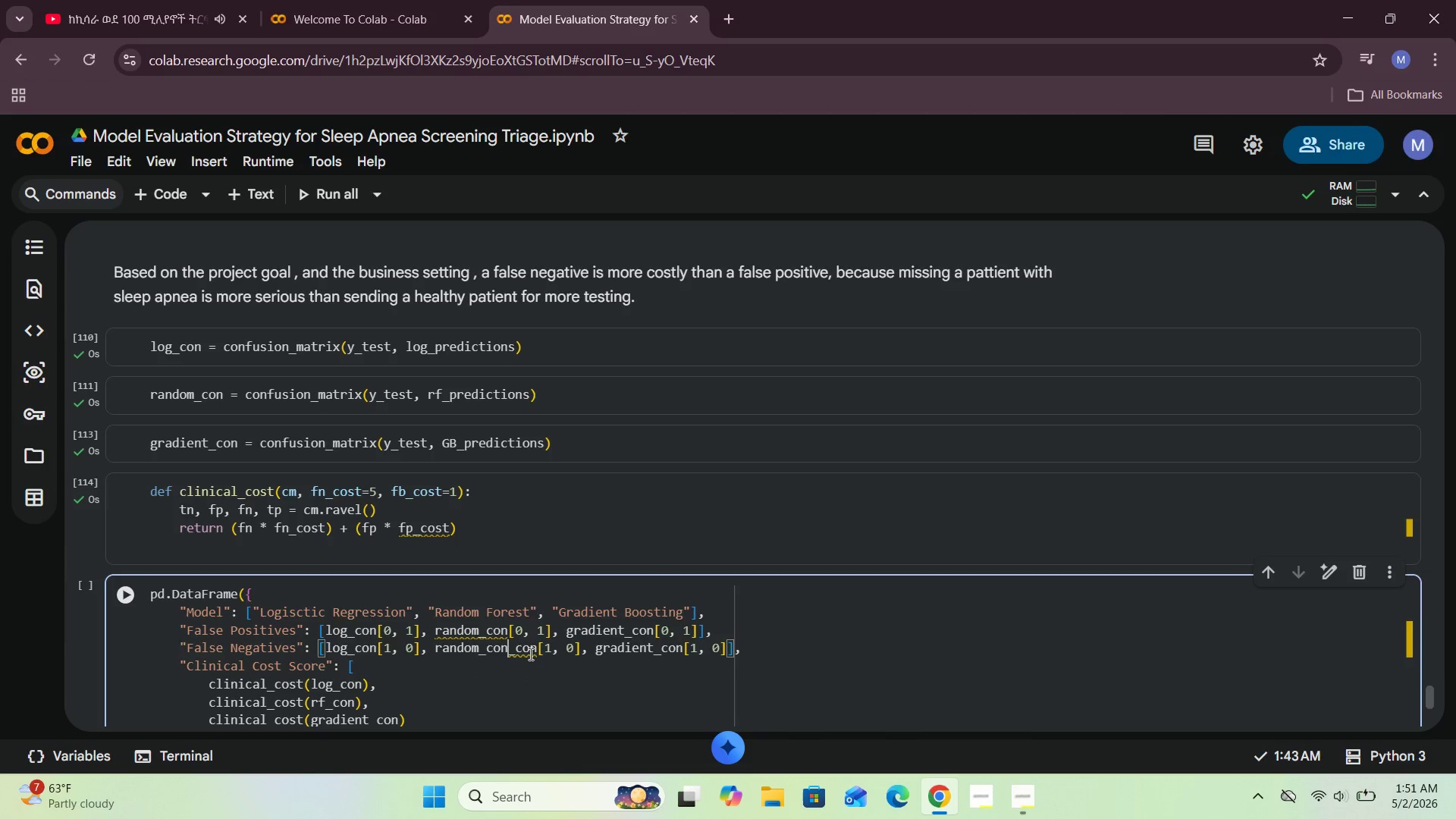 
left_click([532, 653])
 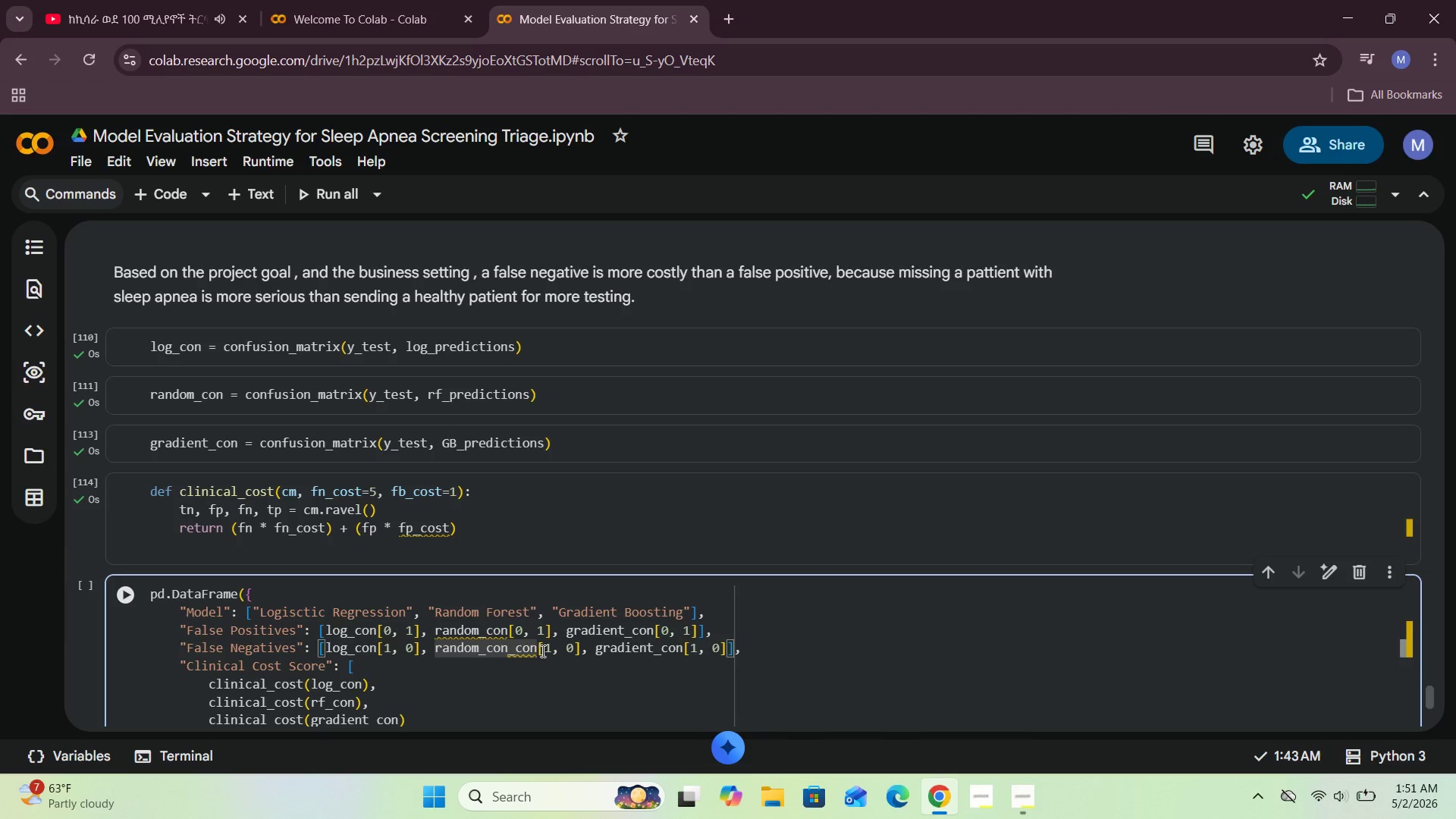 
left_click([543, 648])
 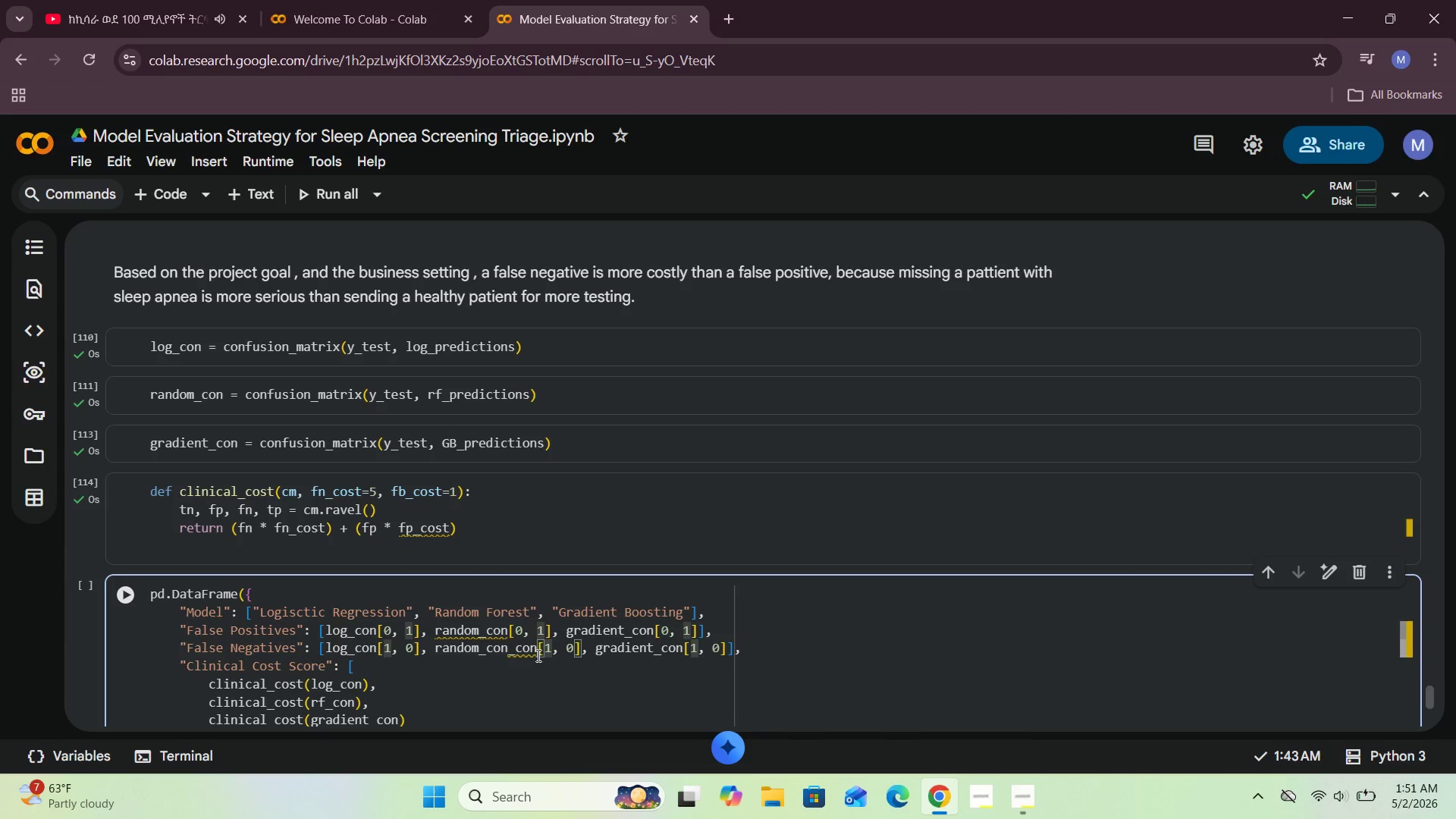 
left_click([537, 652])
 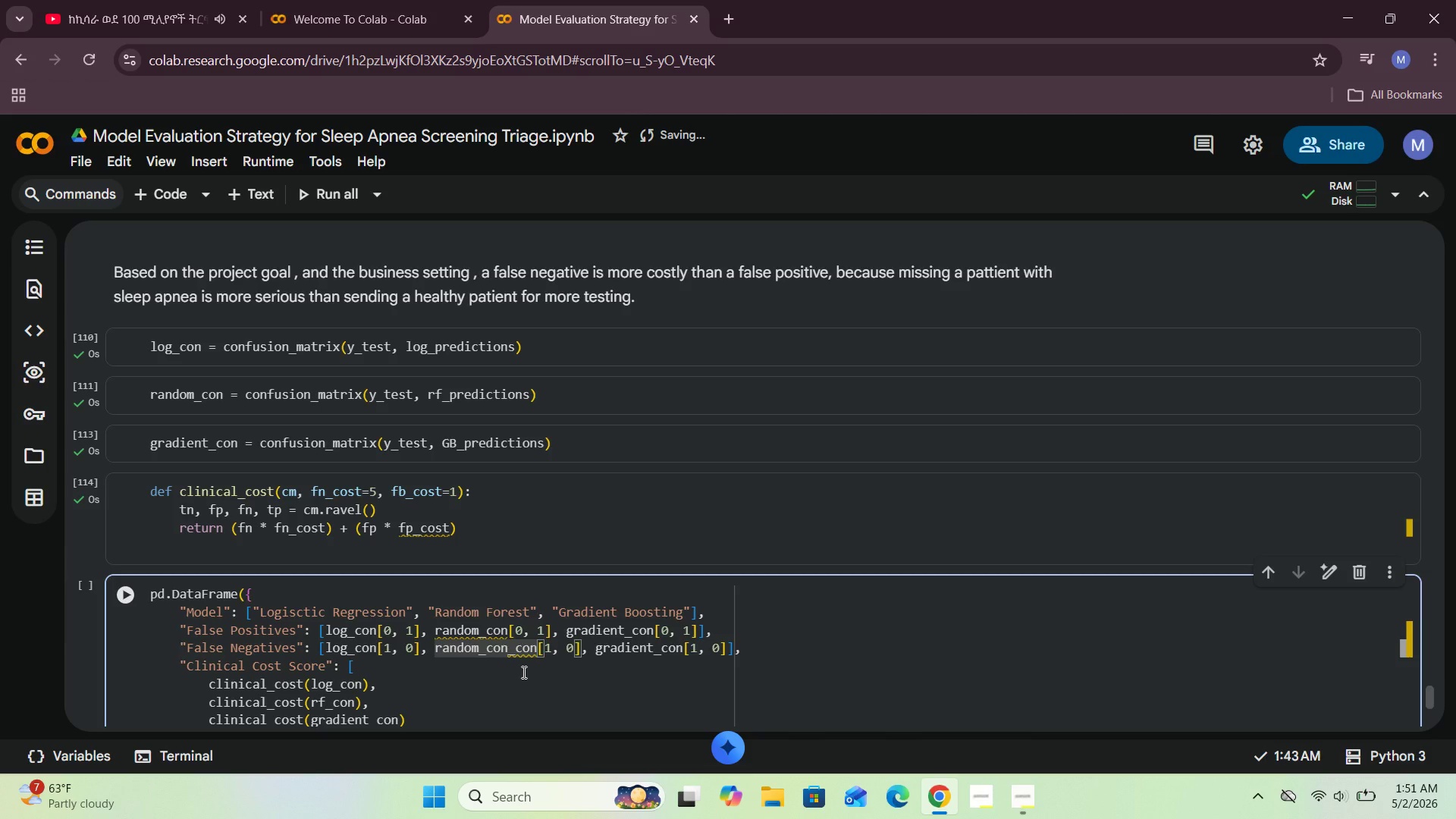 
key(Backspace)
 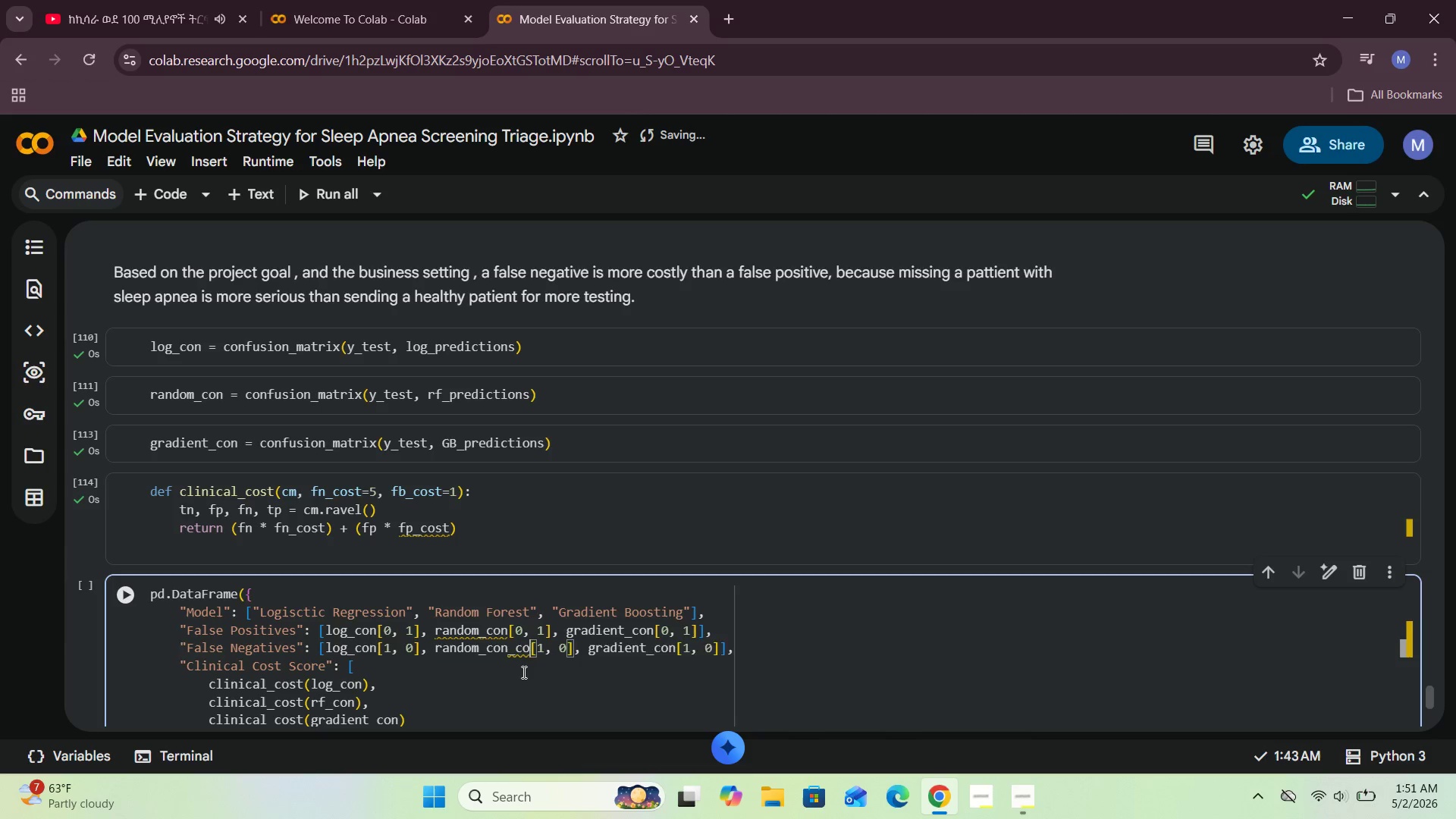 
key(Backspace)
 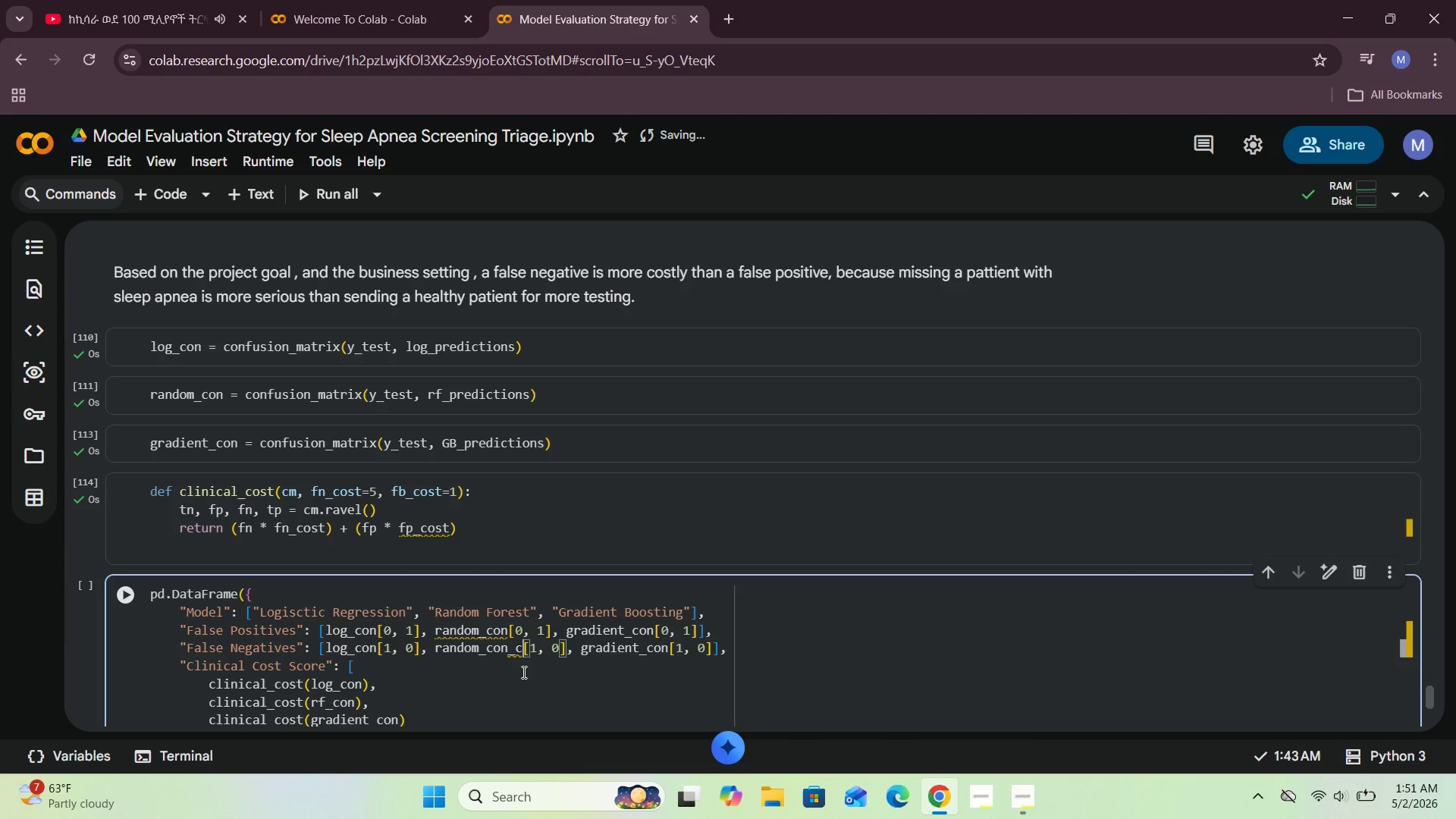 
key(Backspace)
 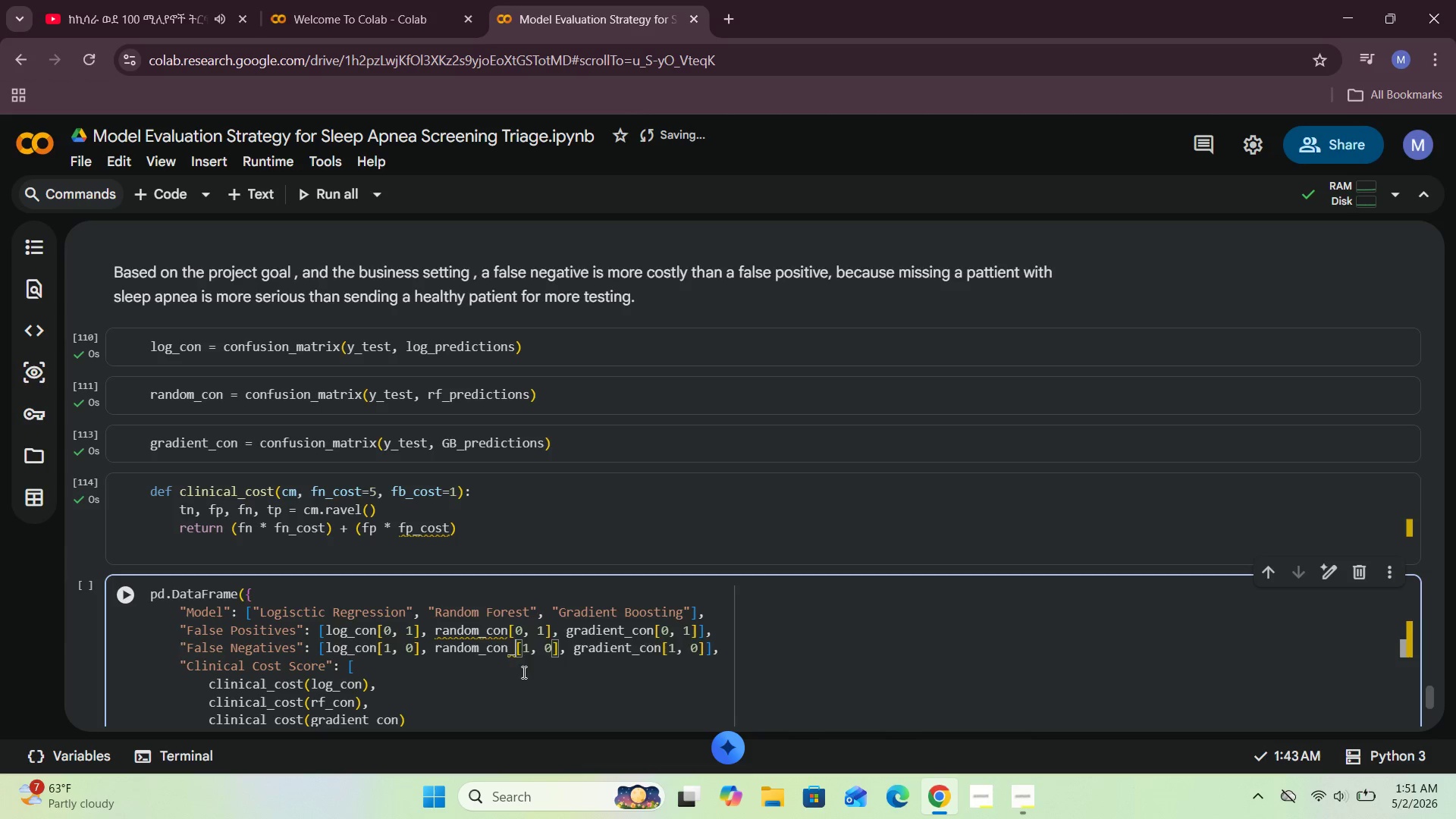 
key(Backspace)
 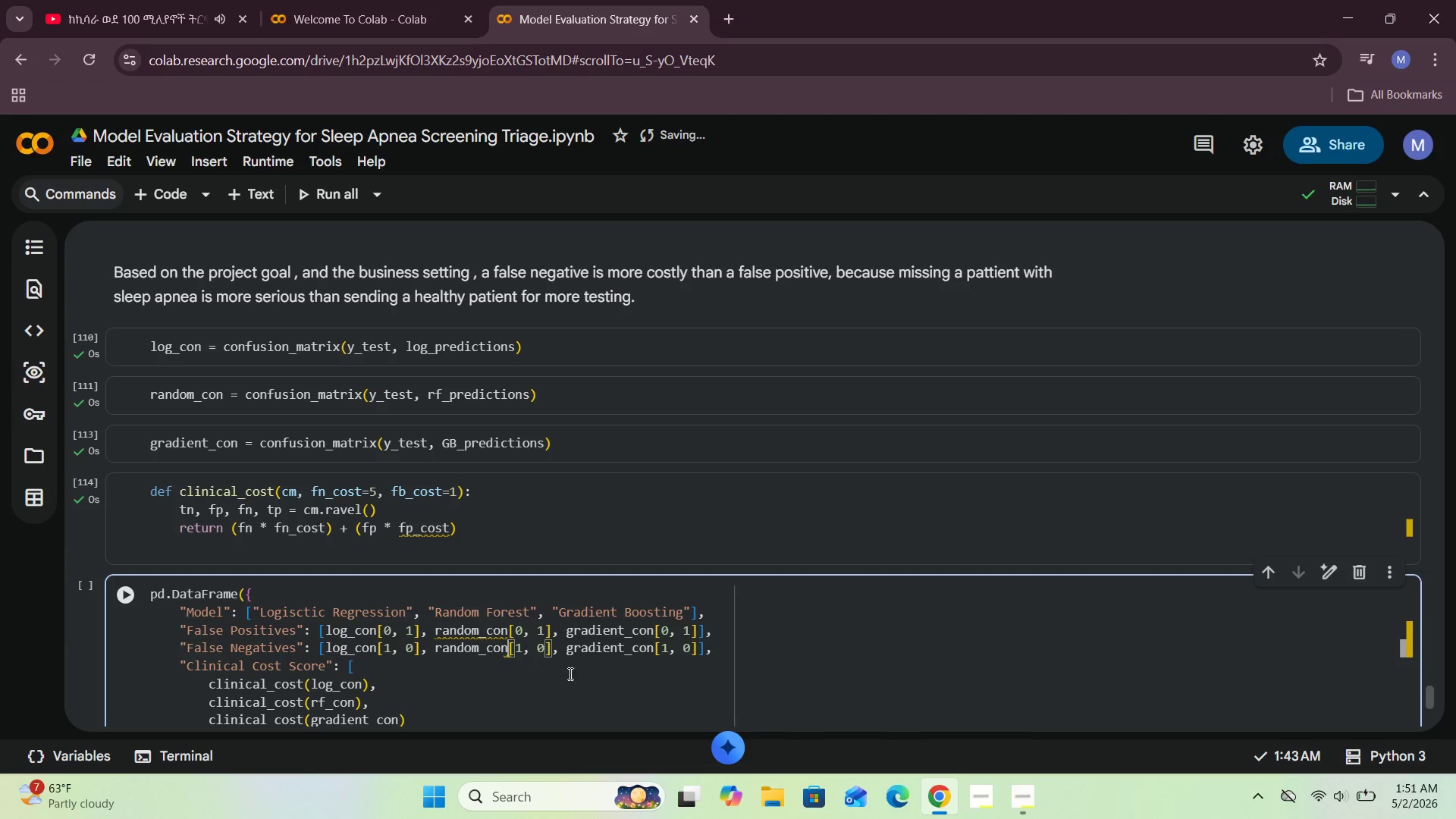 
left_click([578, 673])
 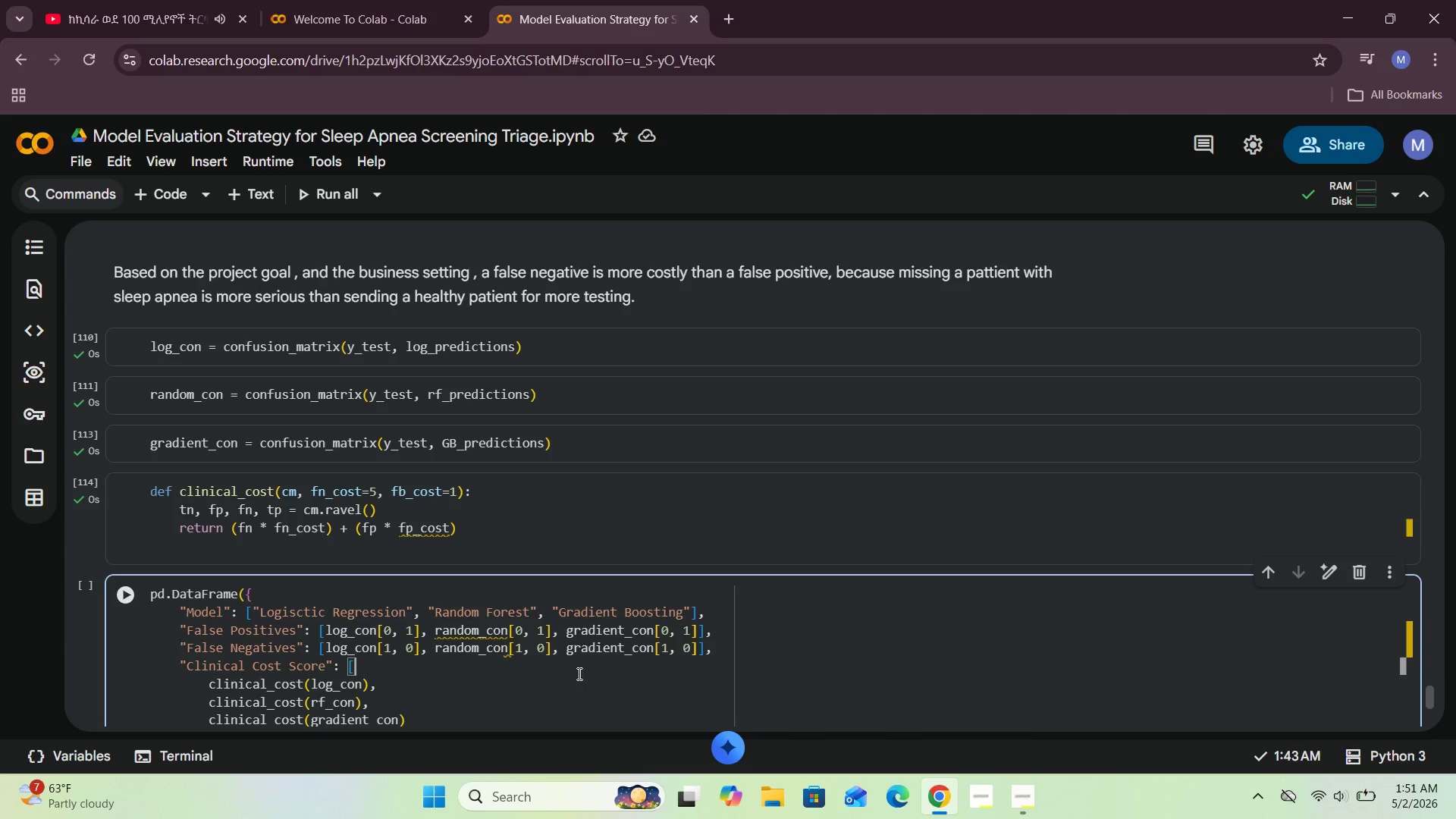 
wait(7.89)
 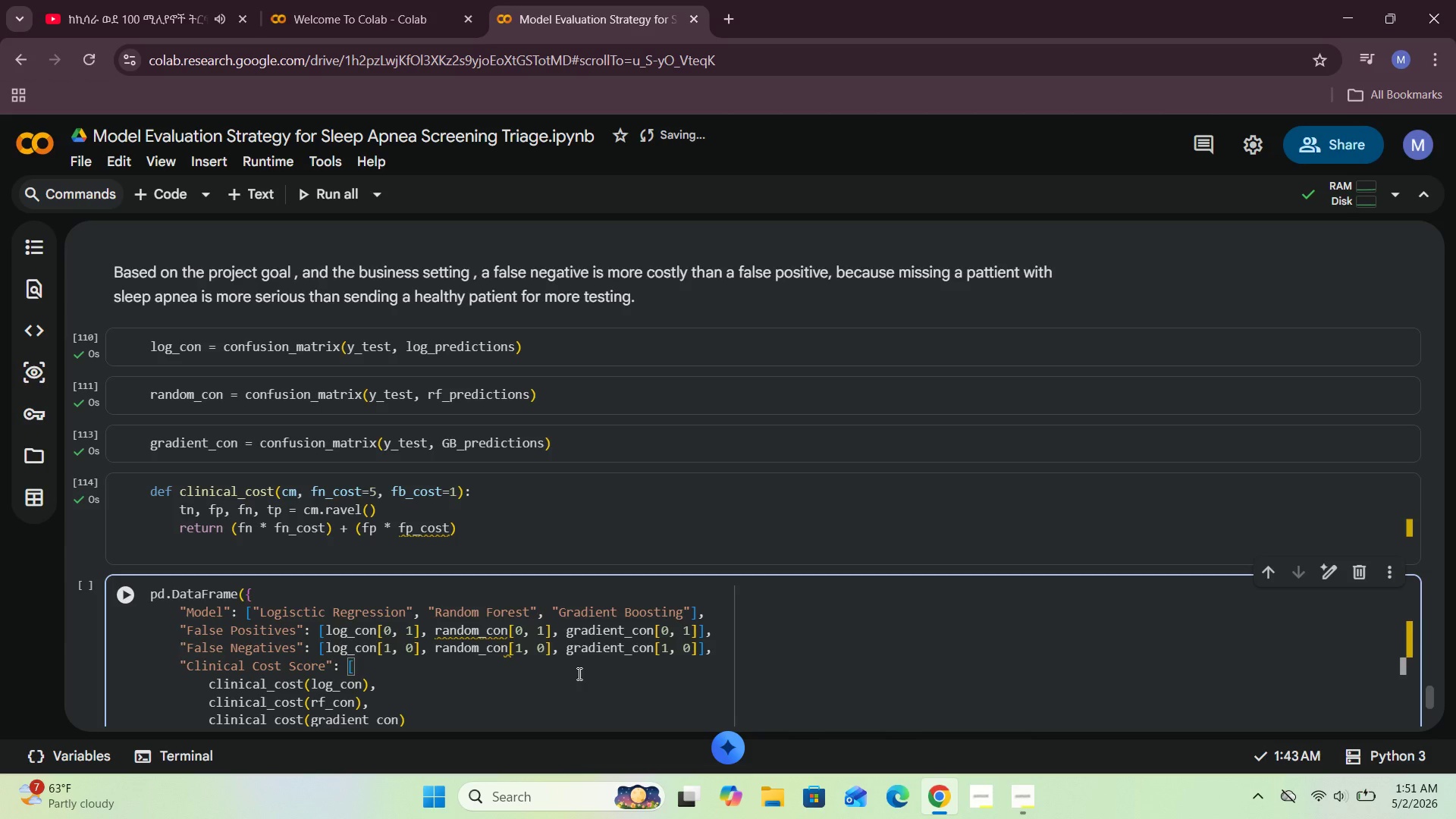 
left_click([507, 626])
 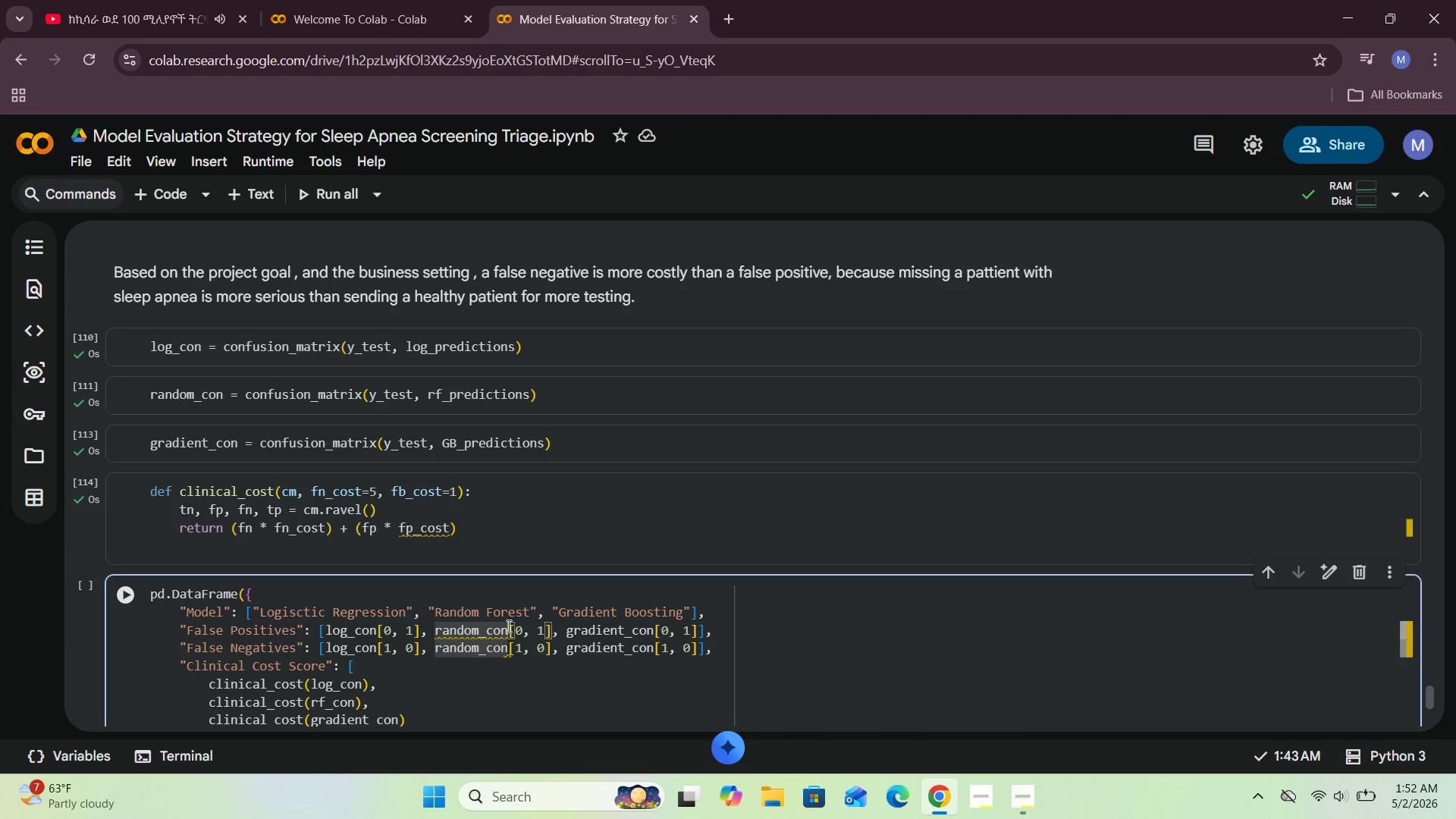 
key(Backspace)
 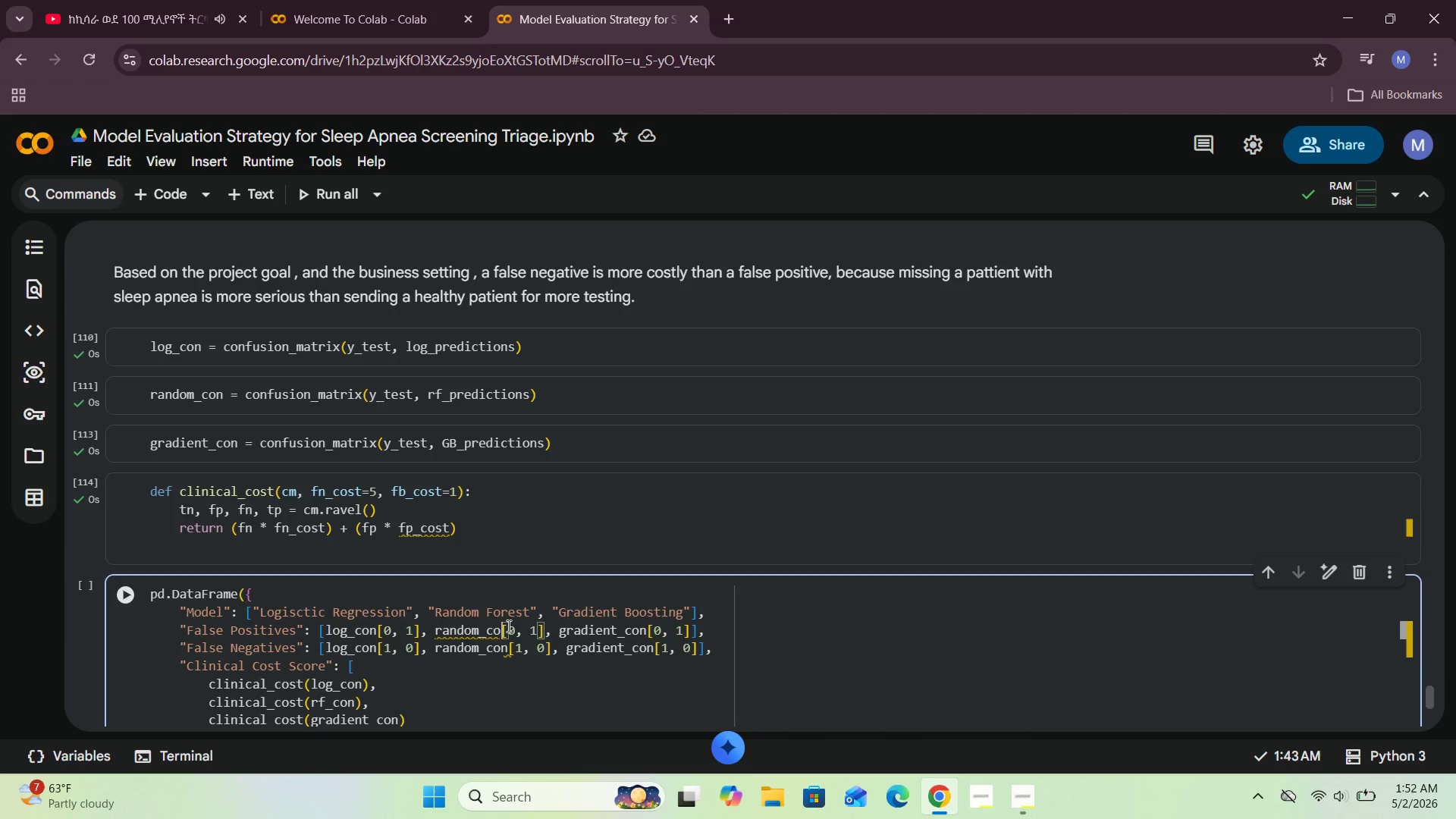 
key(Backspace)
 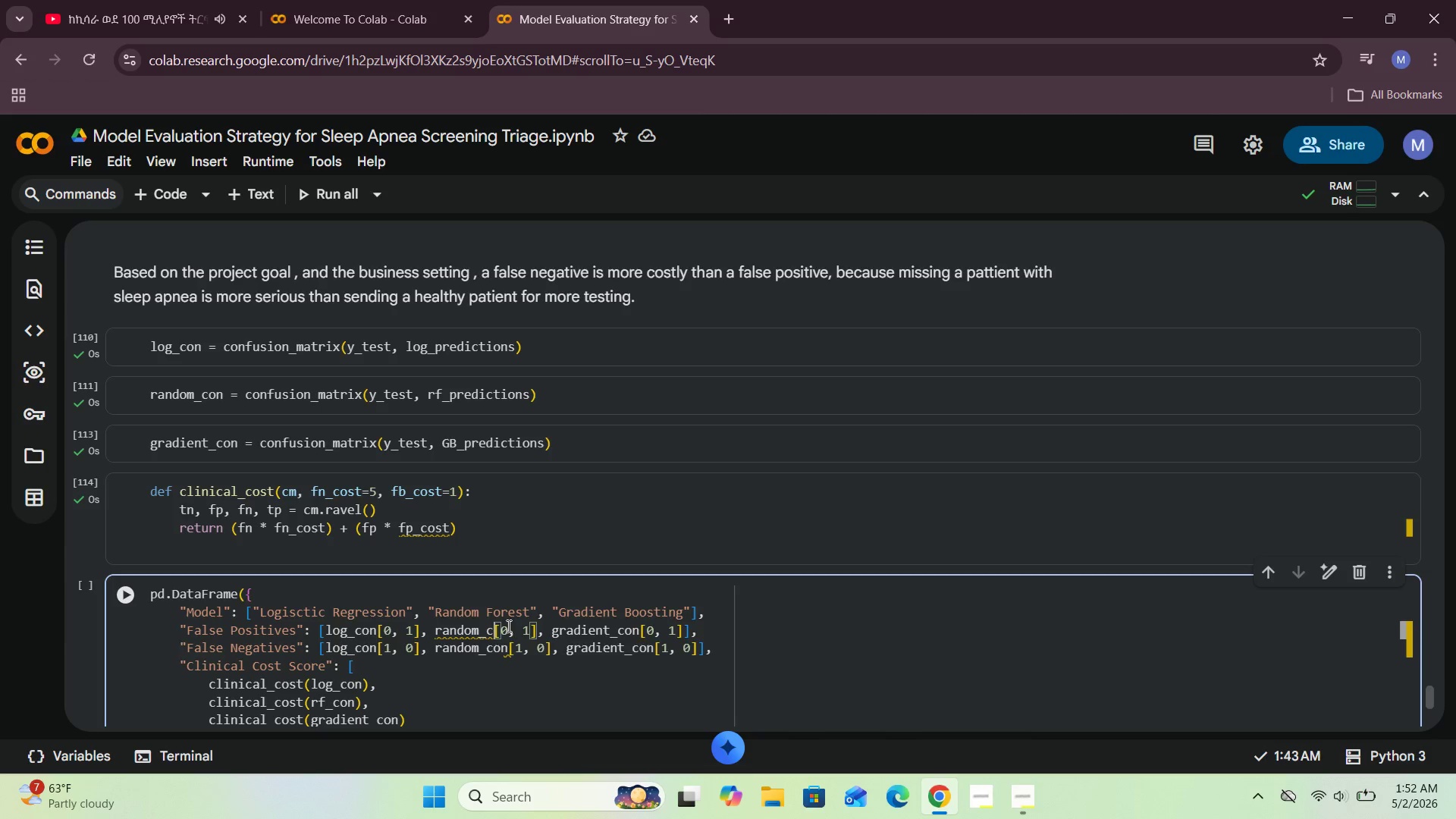 
key(Backspace)
 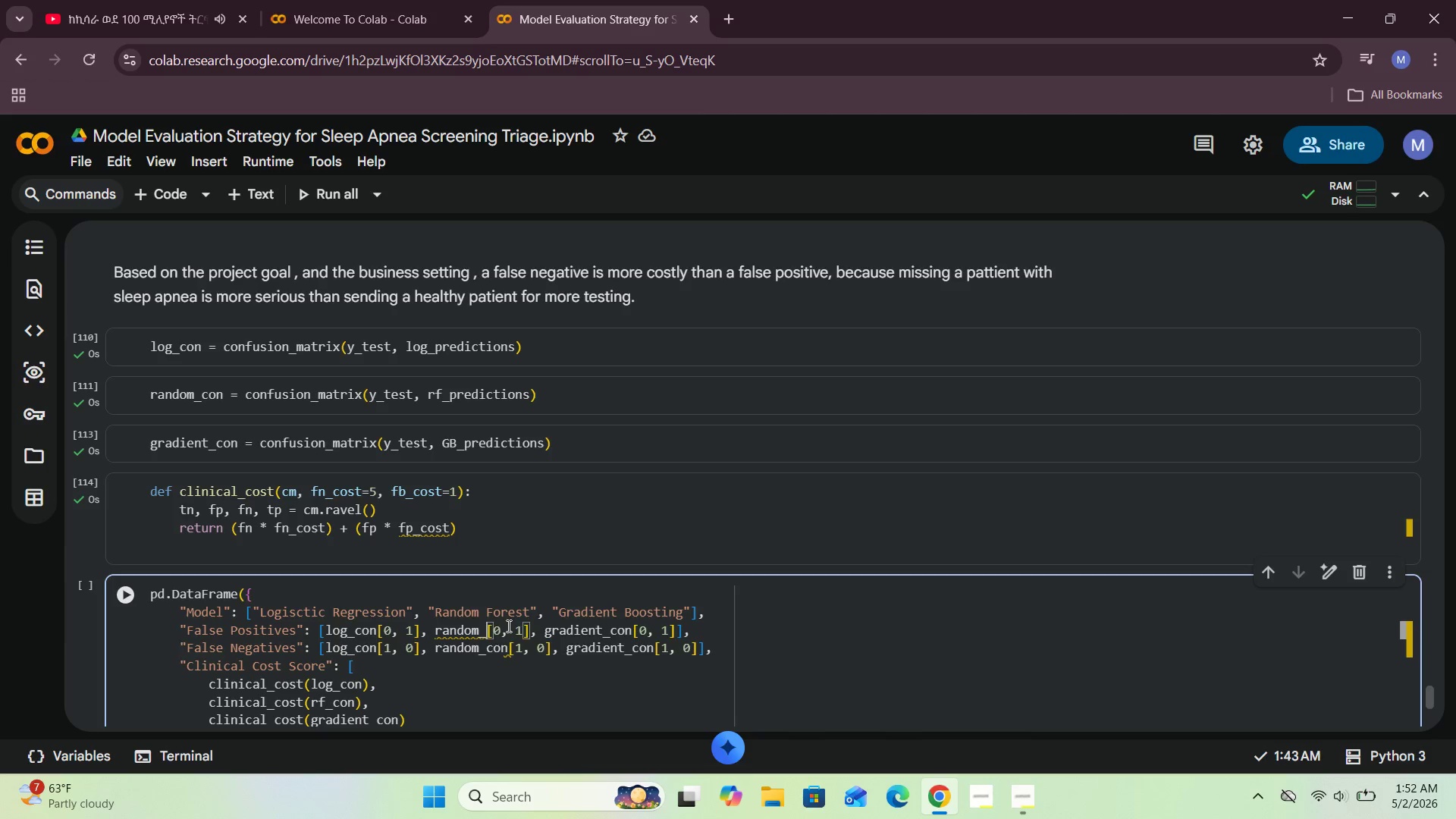 
key(Backspace)
 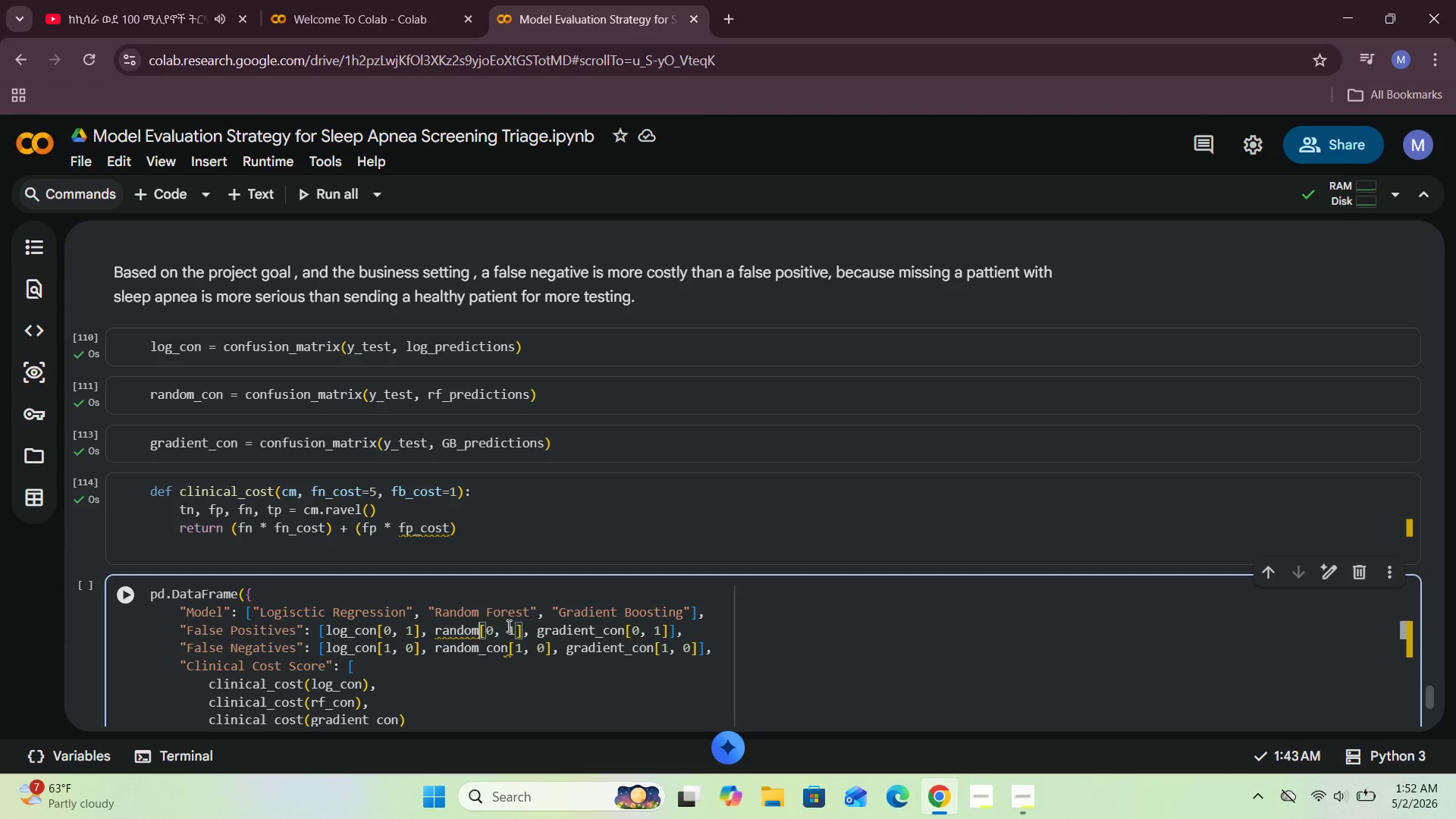 
key(Backspace)
 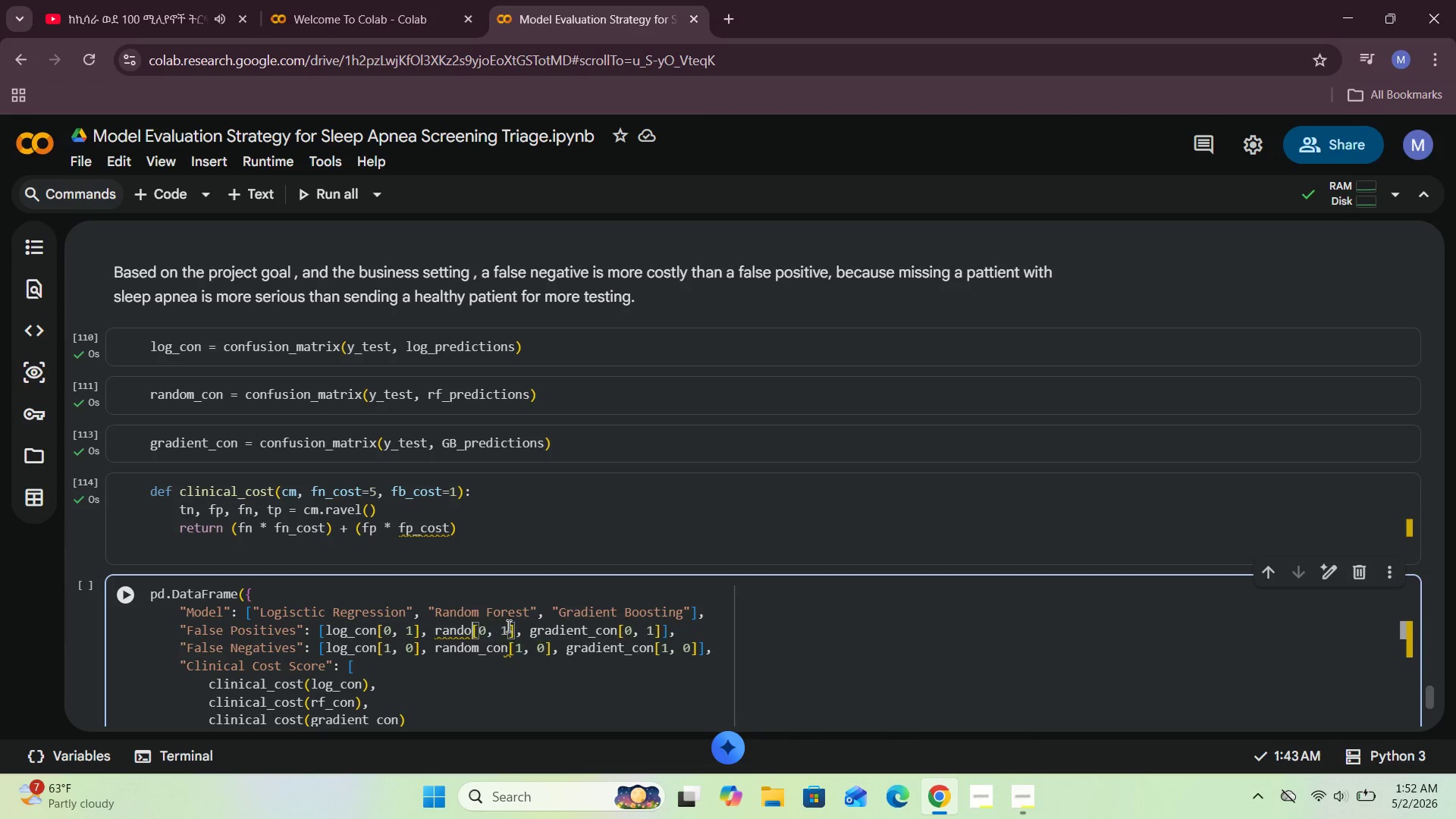 
key(Backspace)
 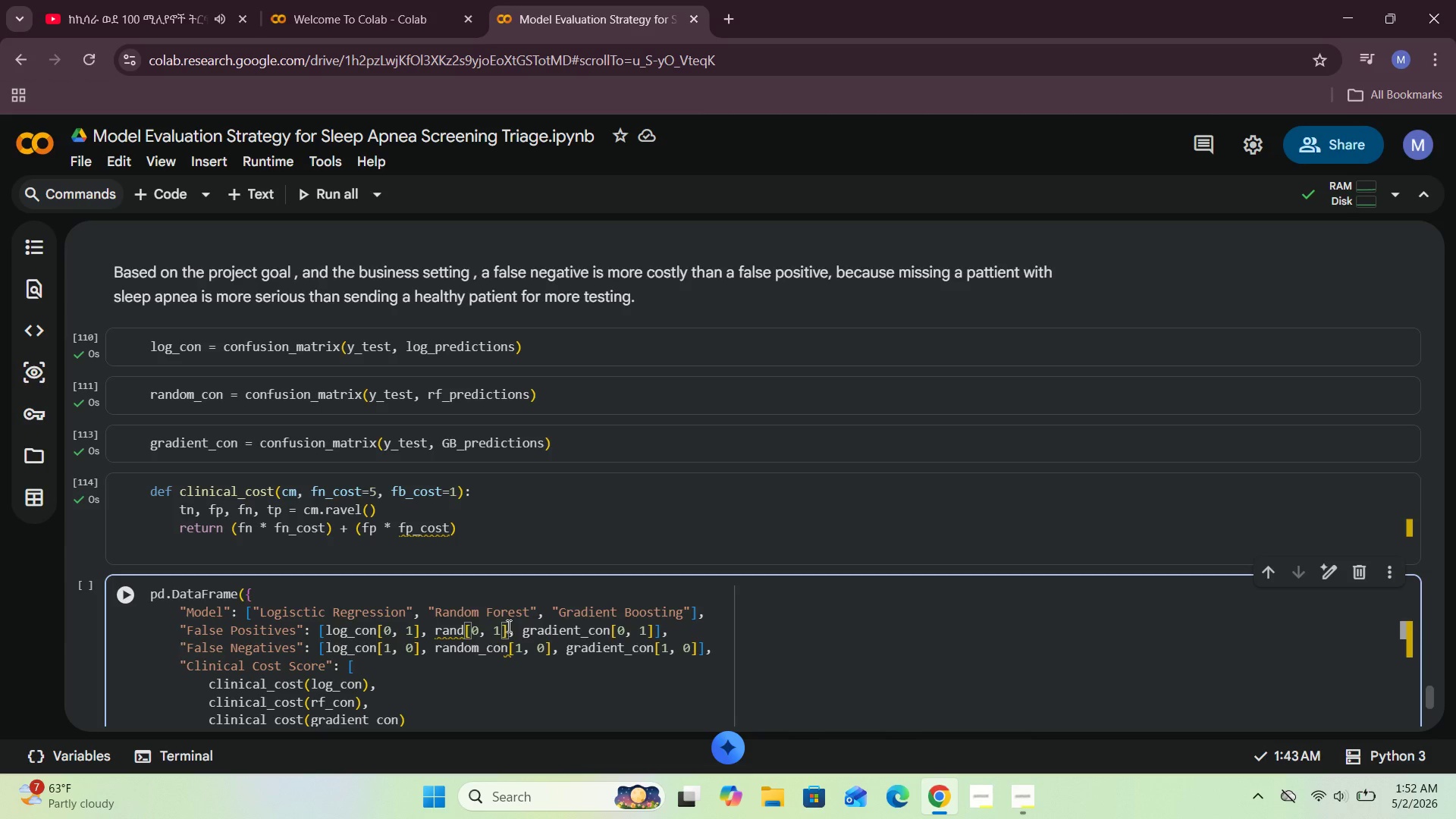 
hold_key(key=O, duration=0.34)
 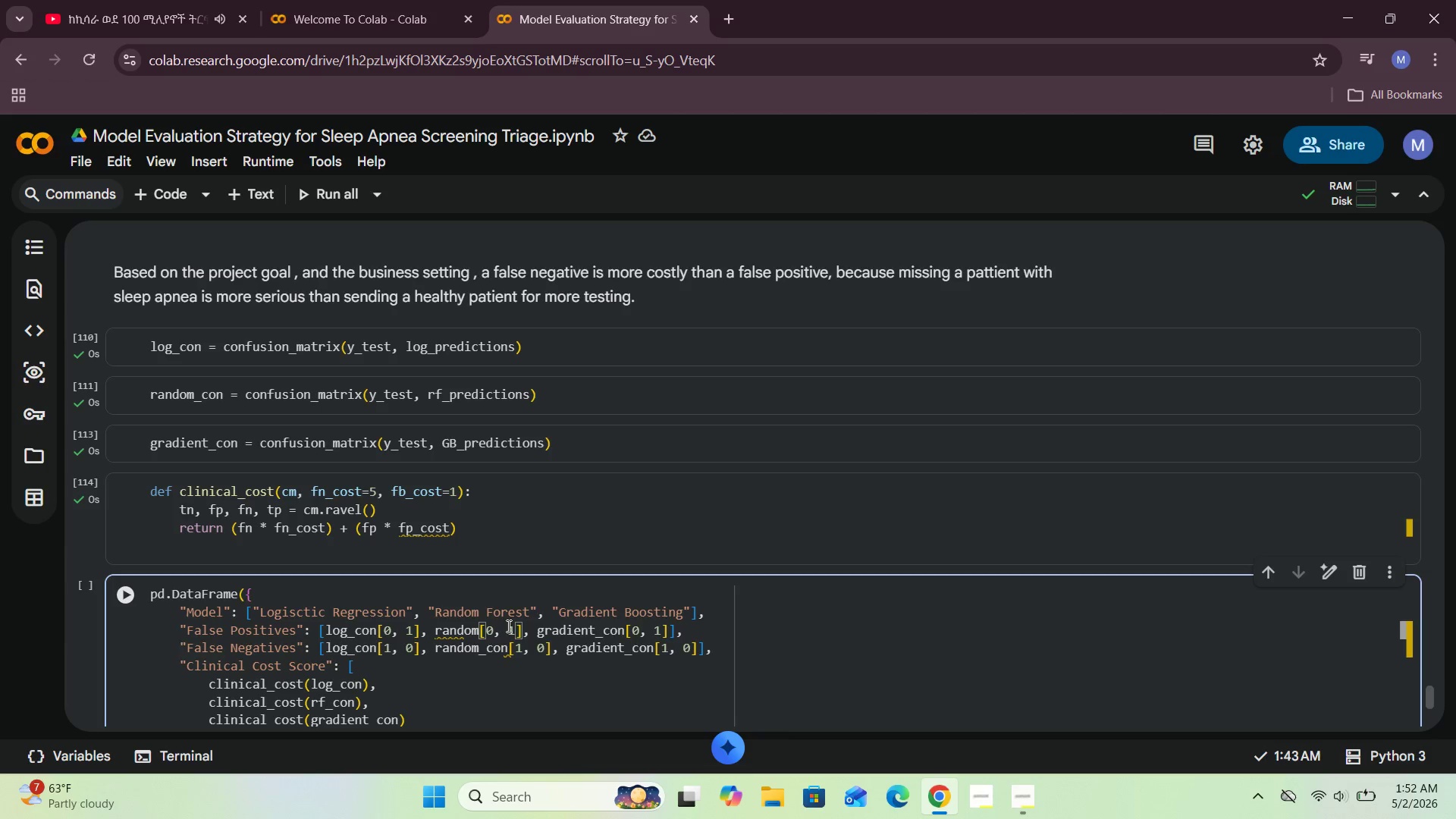 
key(M)
 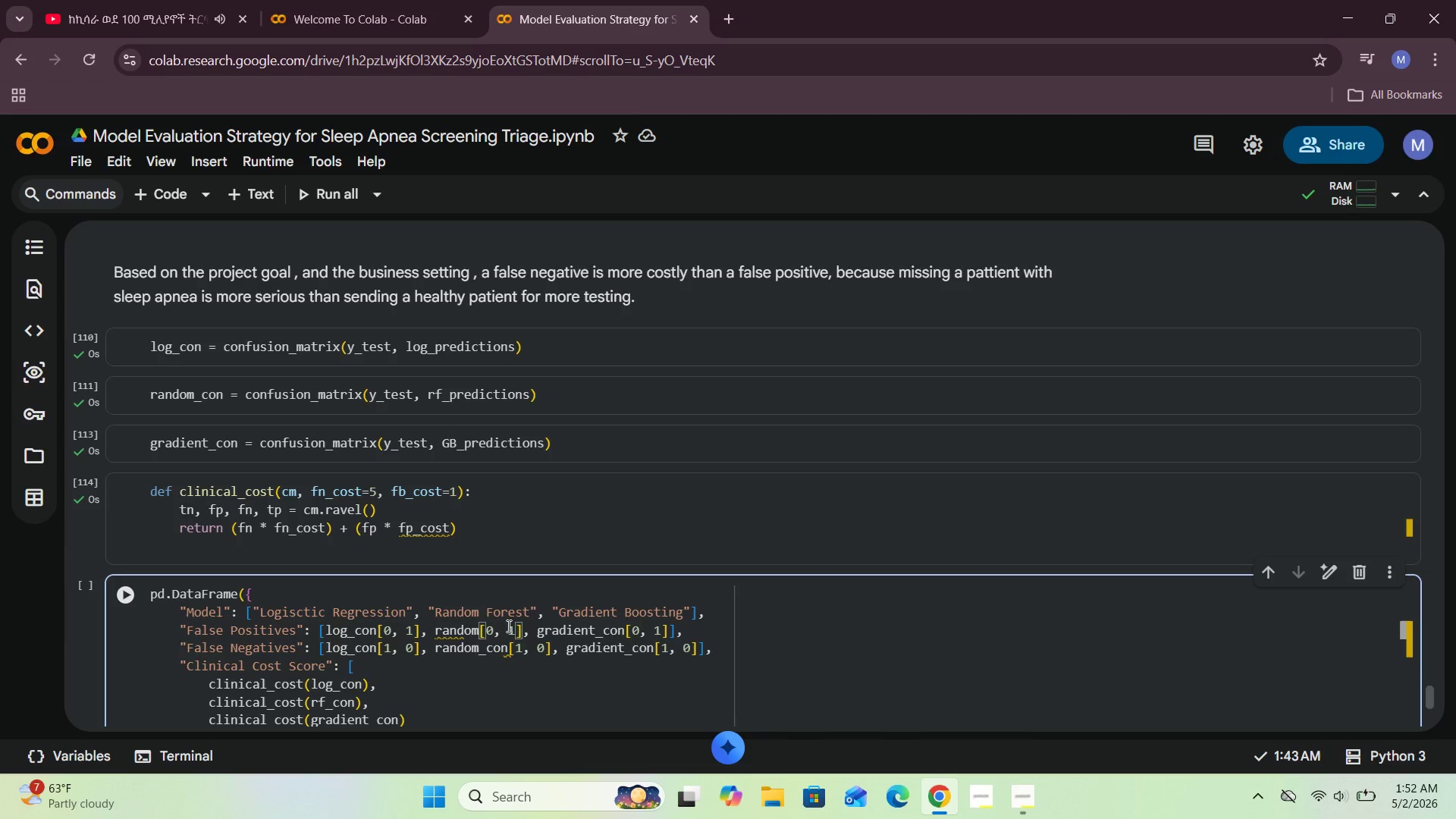 
key(Shift+Minus)
 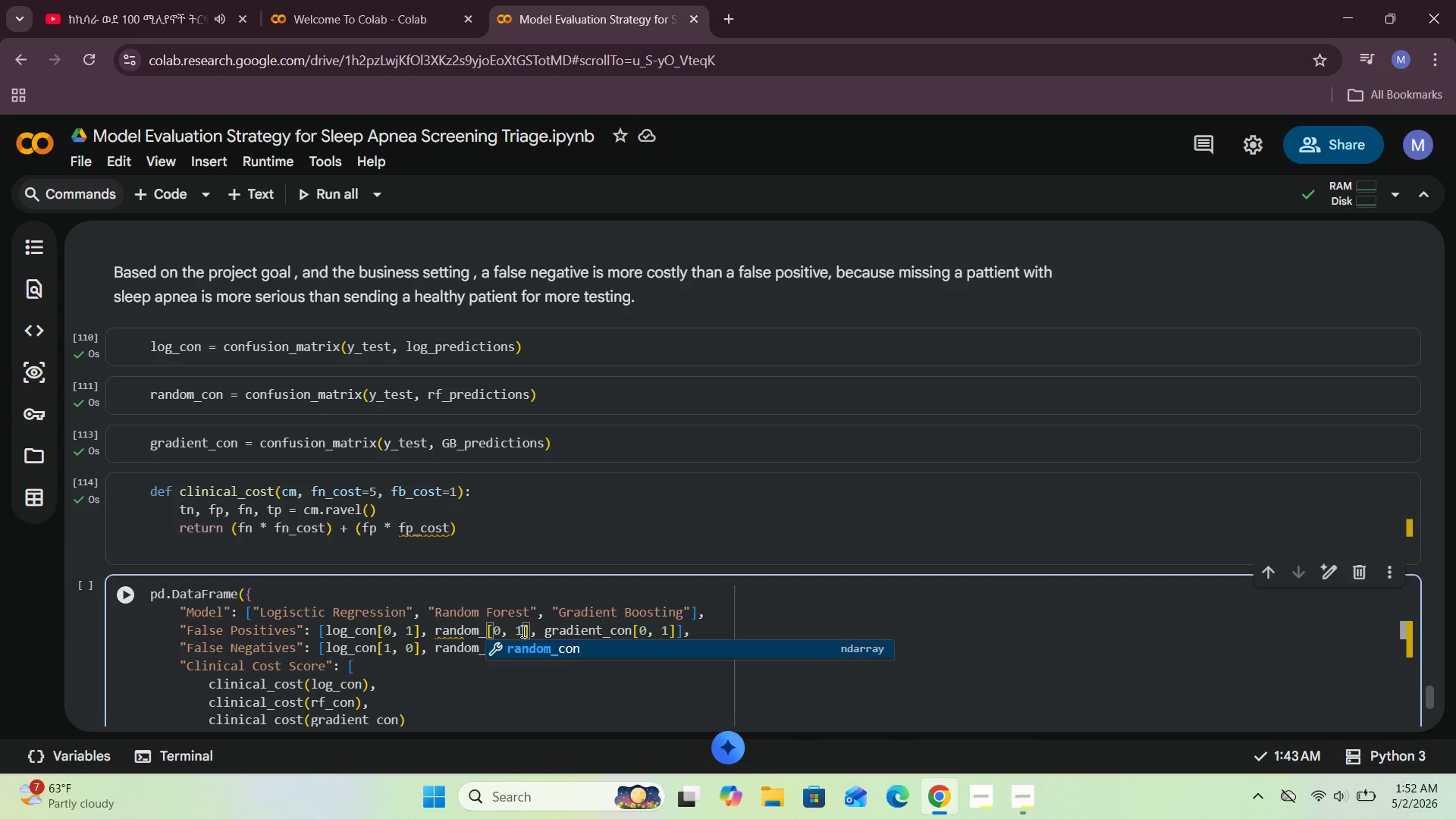 
left_click([530, 646])
 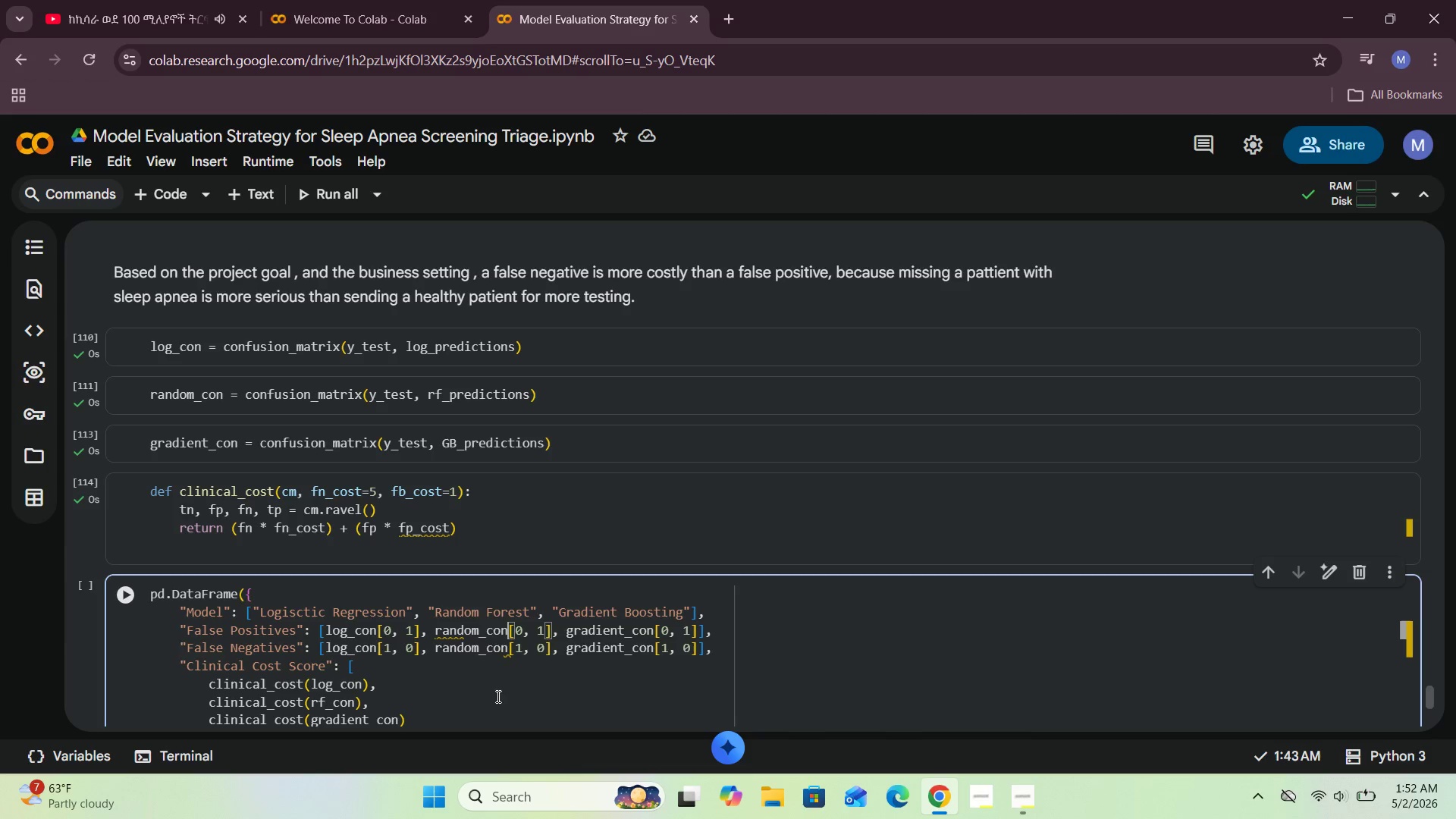 
left_click([499, 692])
 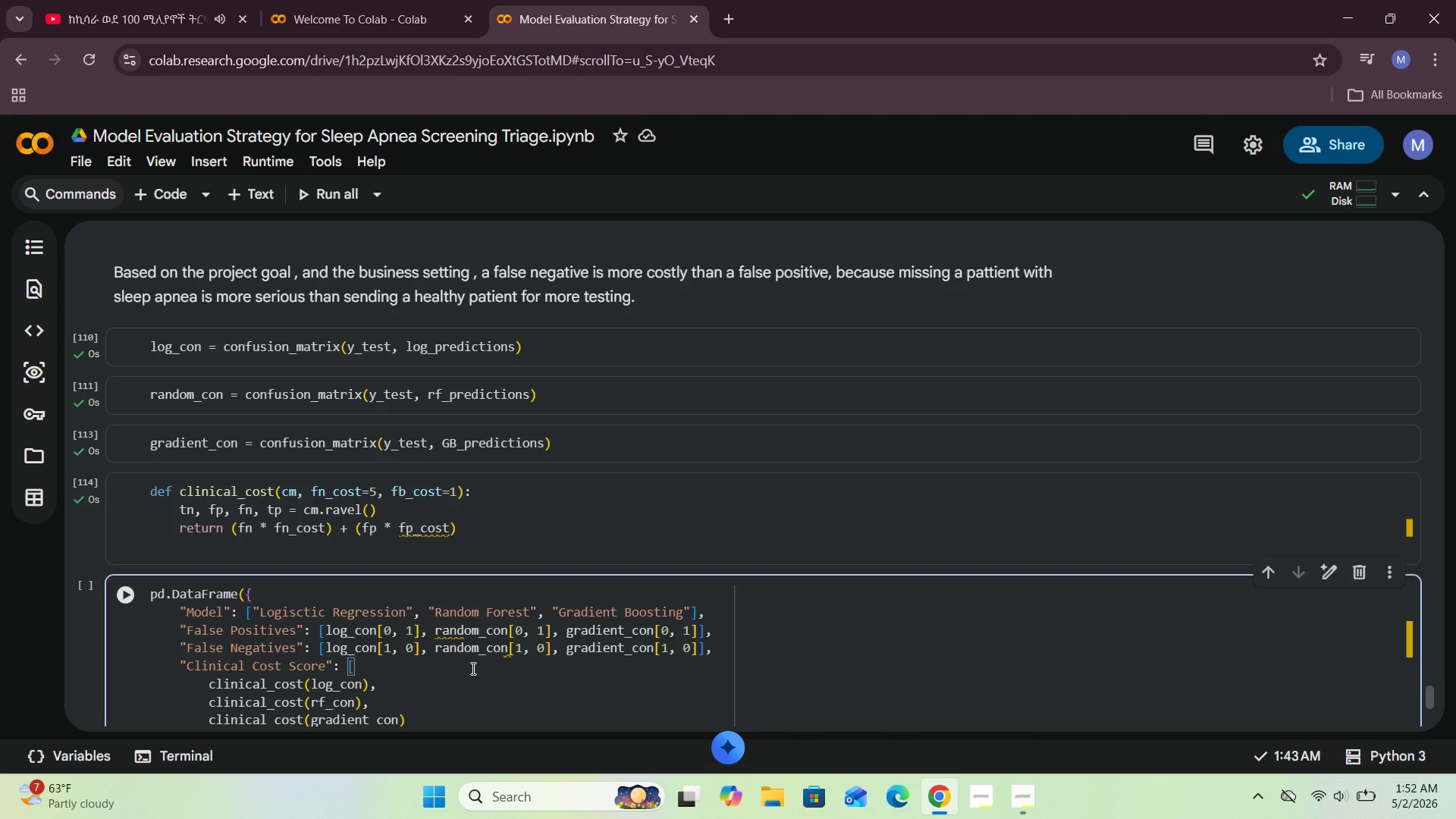 
scroll: coordinate [419, 654], scroll_direction: down, amount: 3.0
 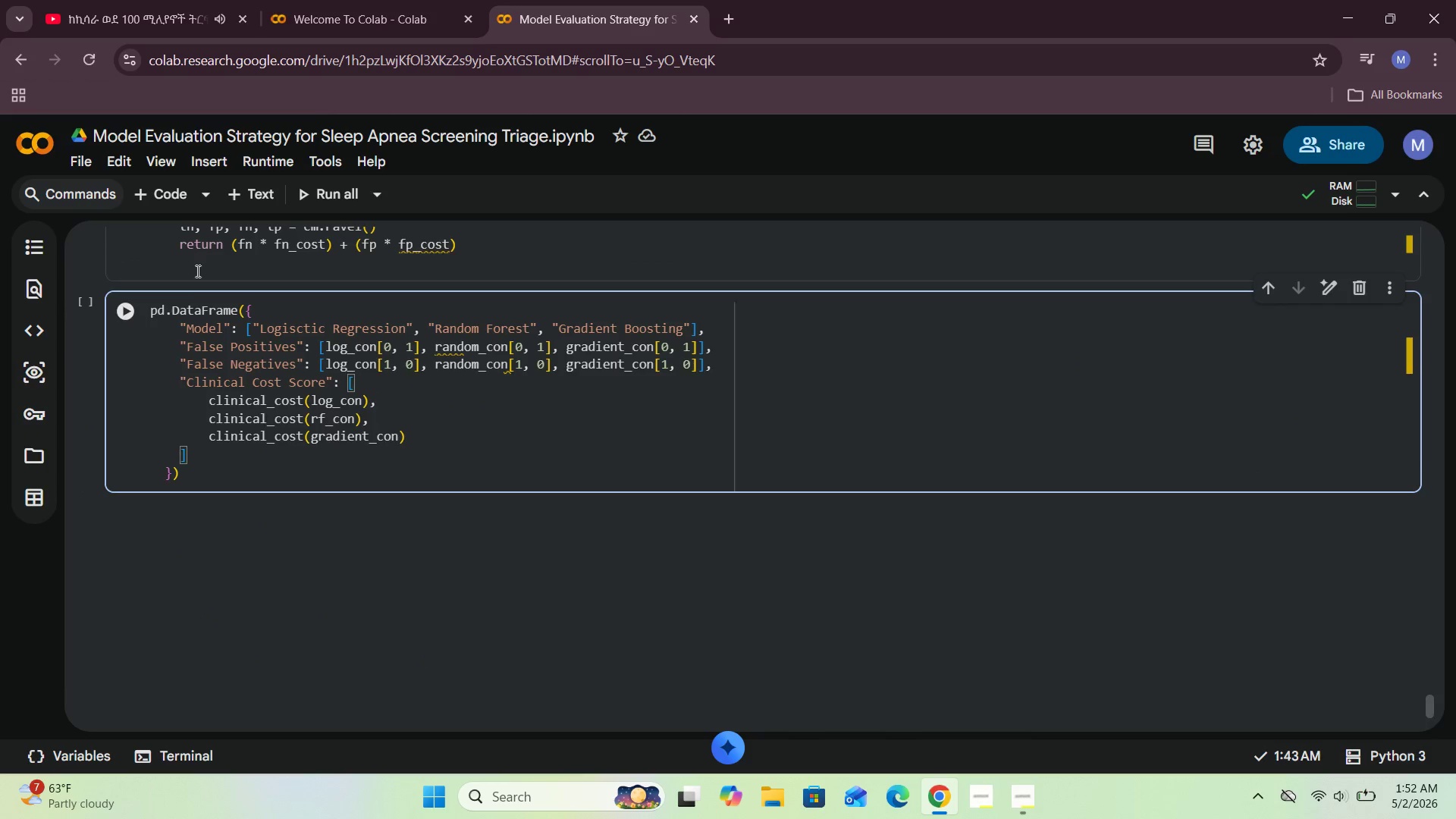 
left_click([134, 310])
 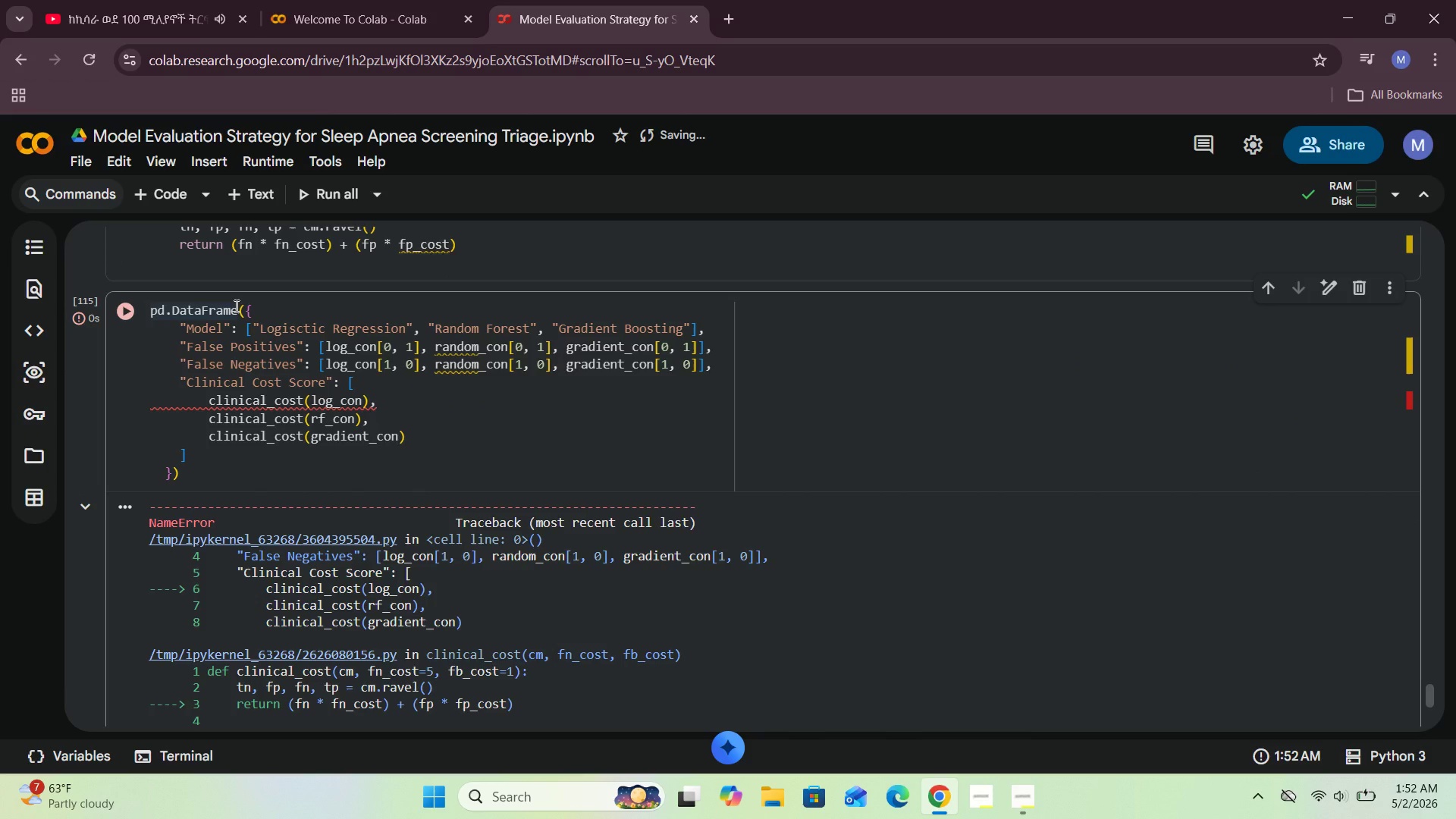 
scroll: coordinate [244, 302], scroll_direction: up, amount: 3.0
 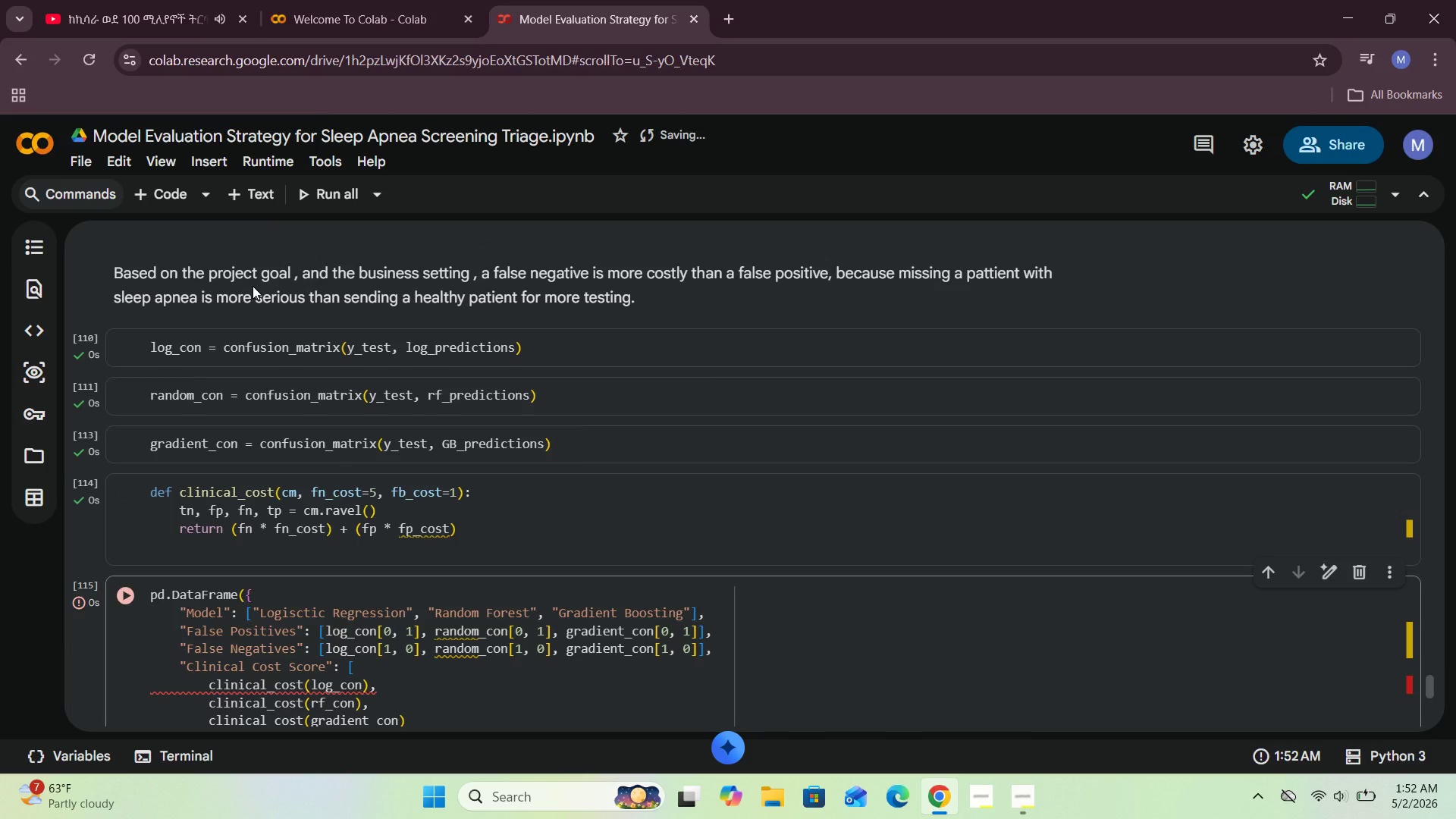 
scroll: coordinate [253, 287], scroll_direction: down, amount: 4.0
 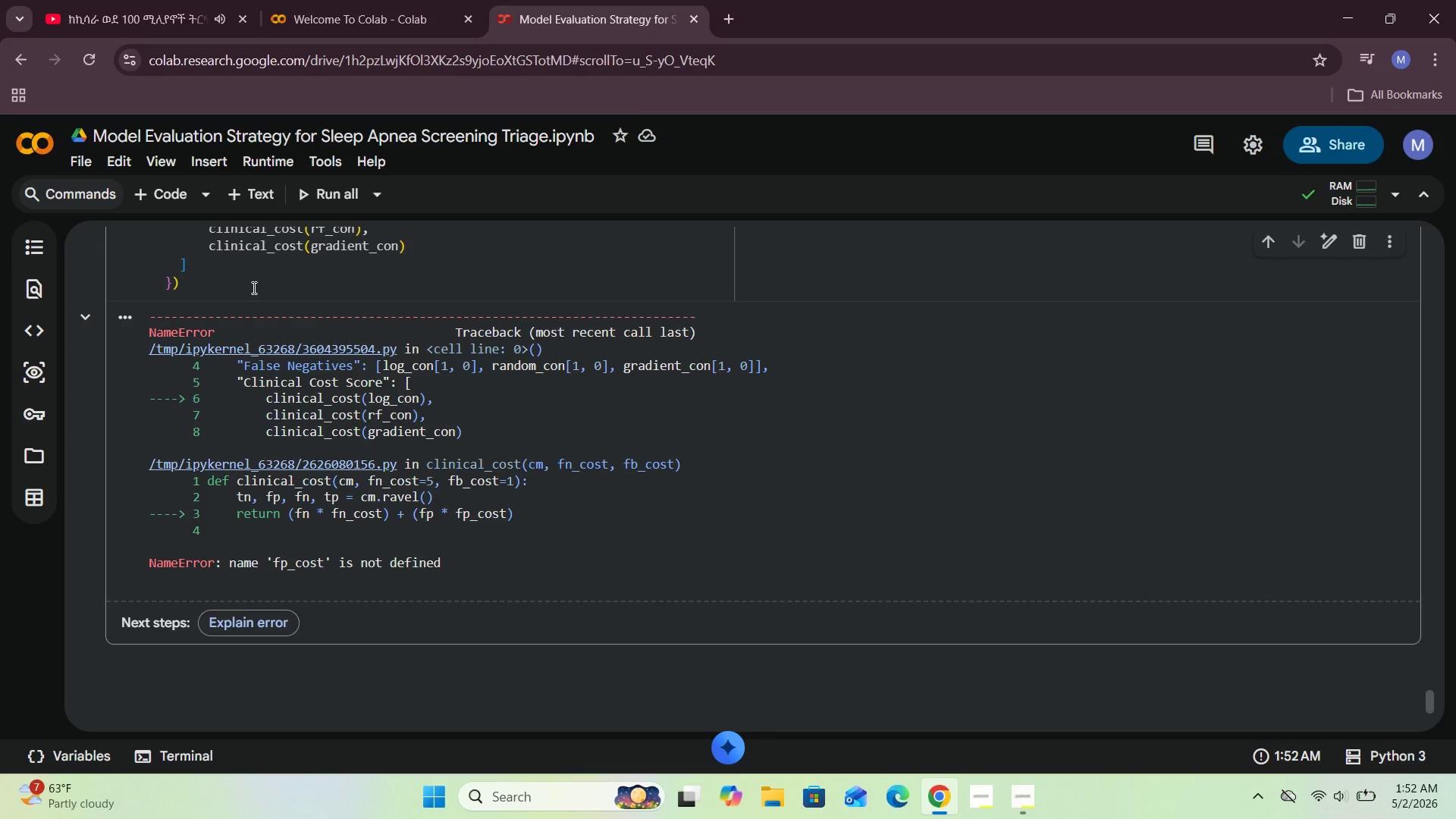 
scroll: coordinate [253, 287], scroll_direction: up, amount: 1.0
 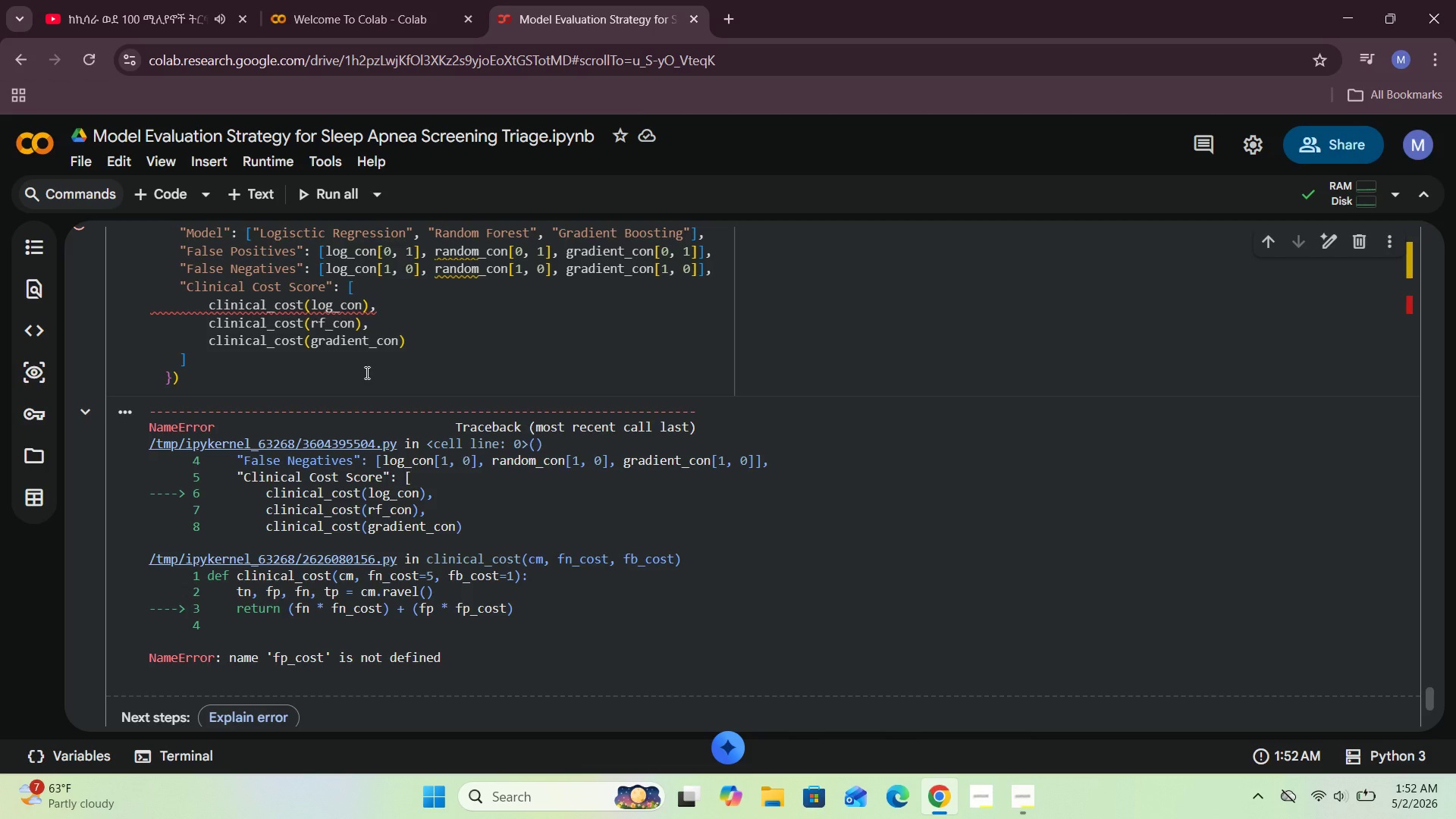 
wait(17.11)
 